 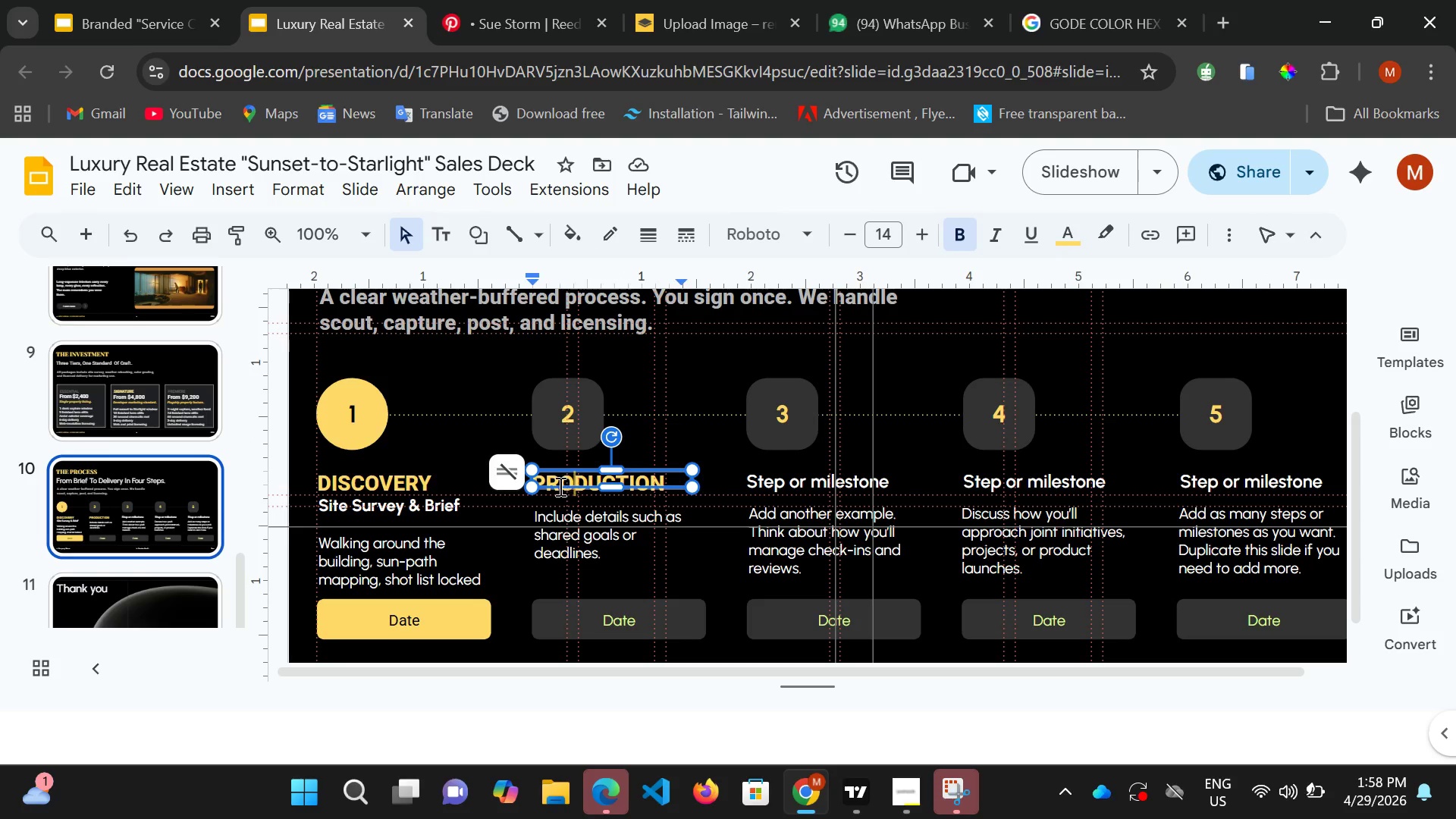 
left_click([402, 482])
 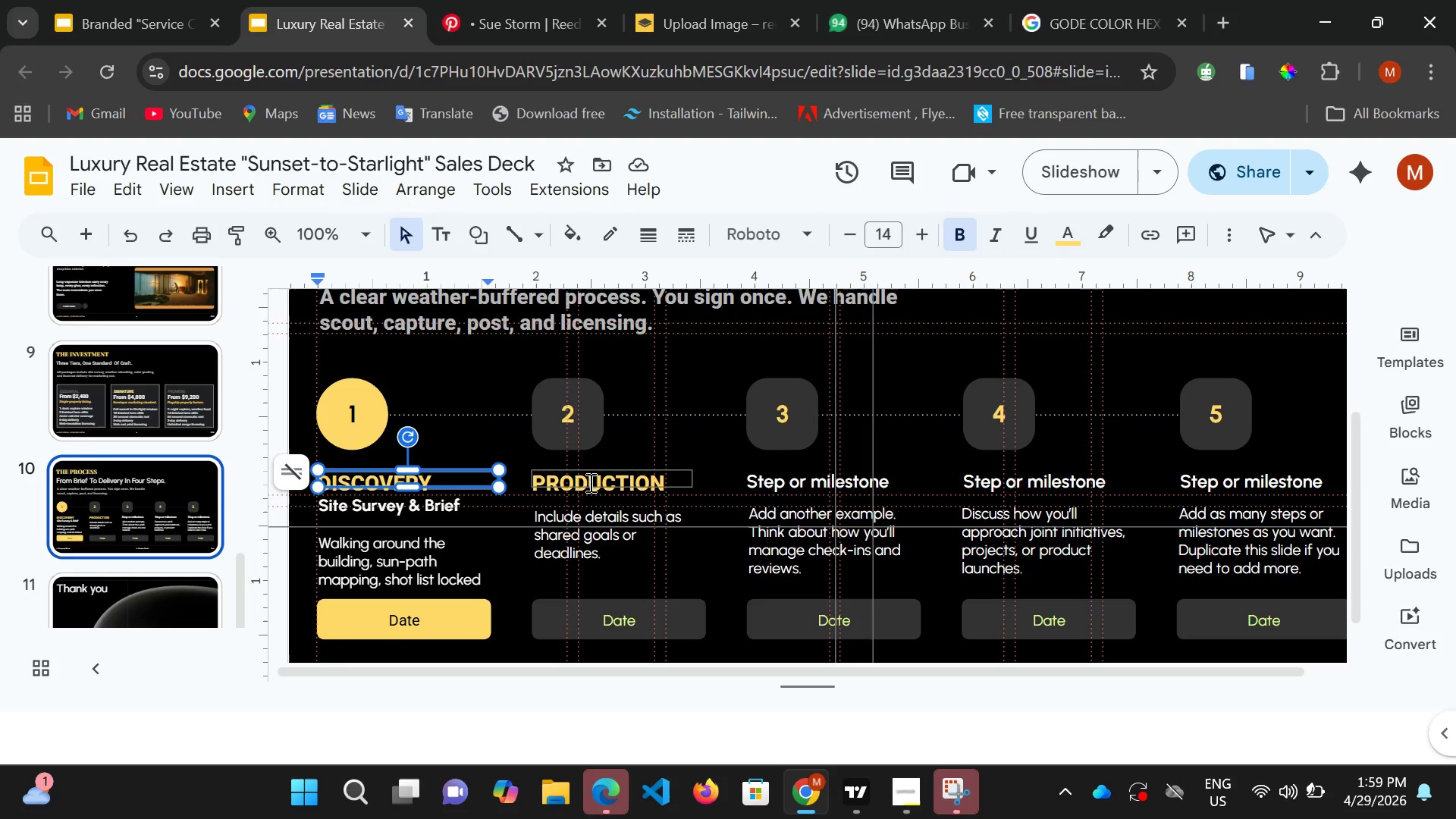 
left_click([589, 482])
 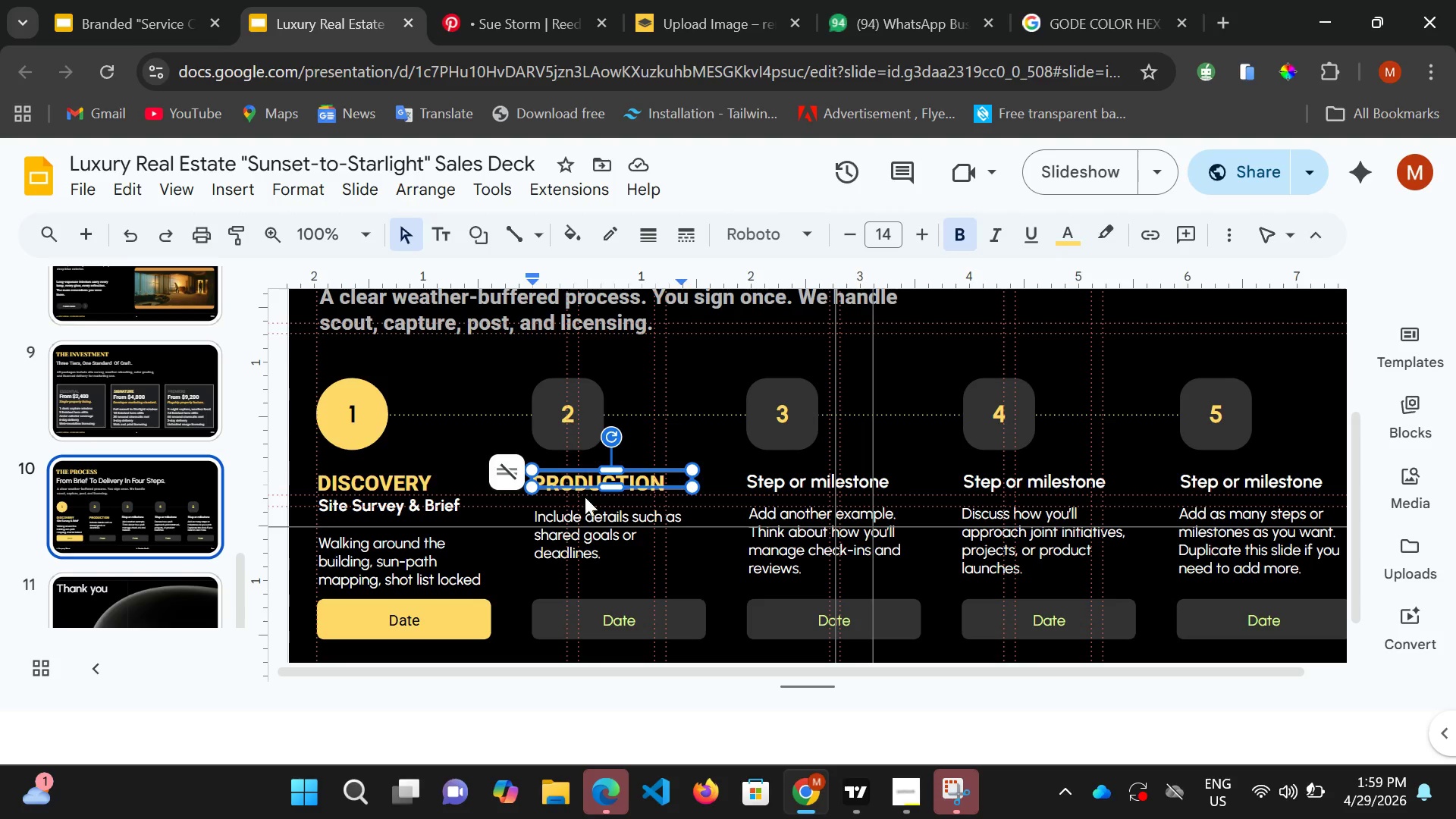 
left_click_drag(start_coordinate=[612, 484], to_coordinate=[612, 494])
 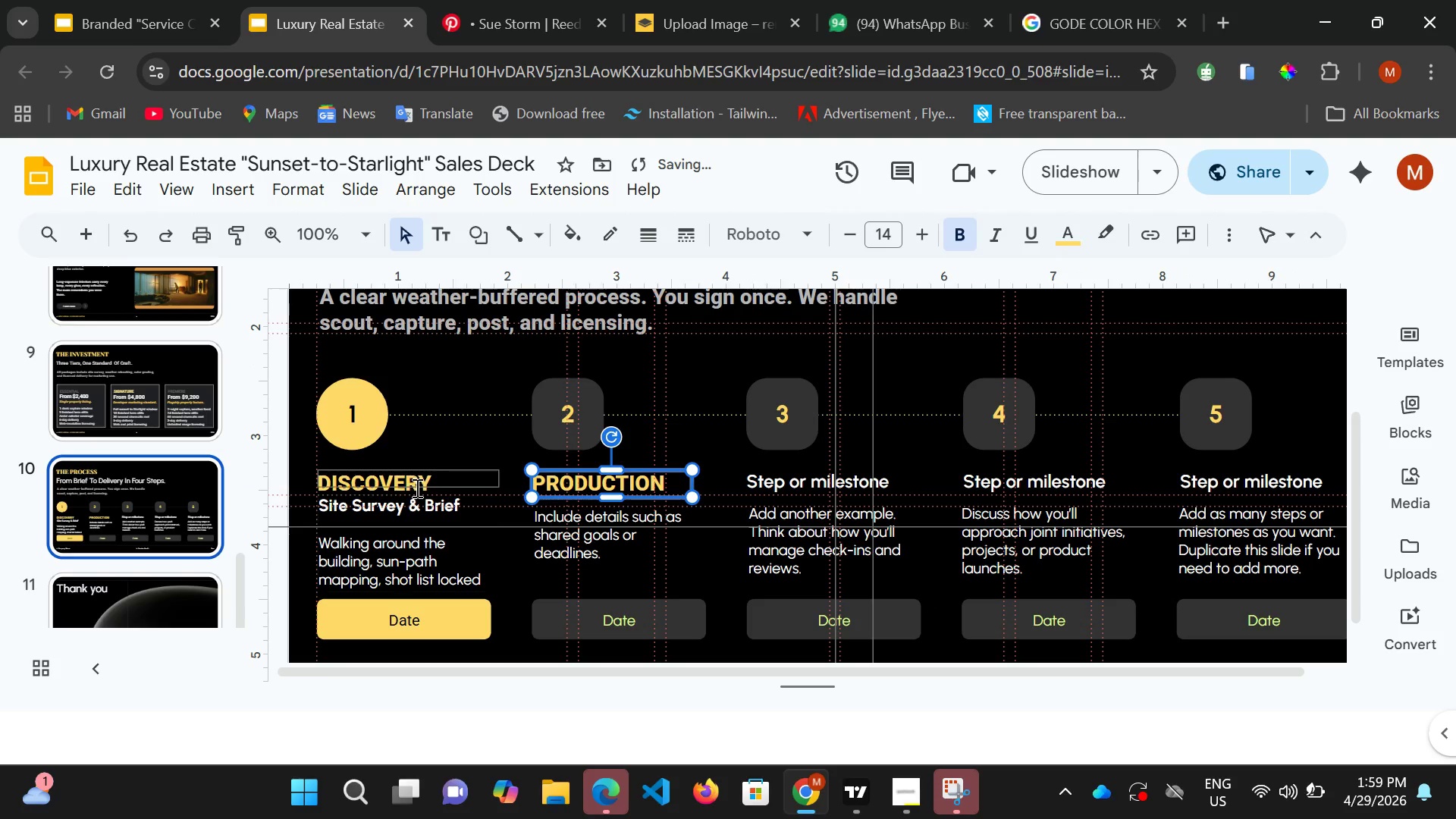 
left_click([416, 488])
 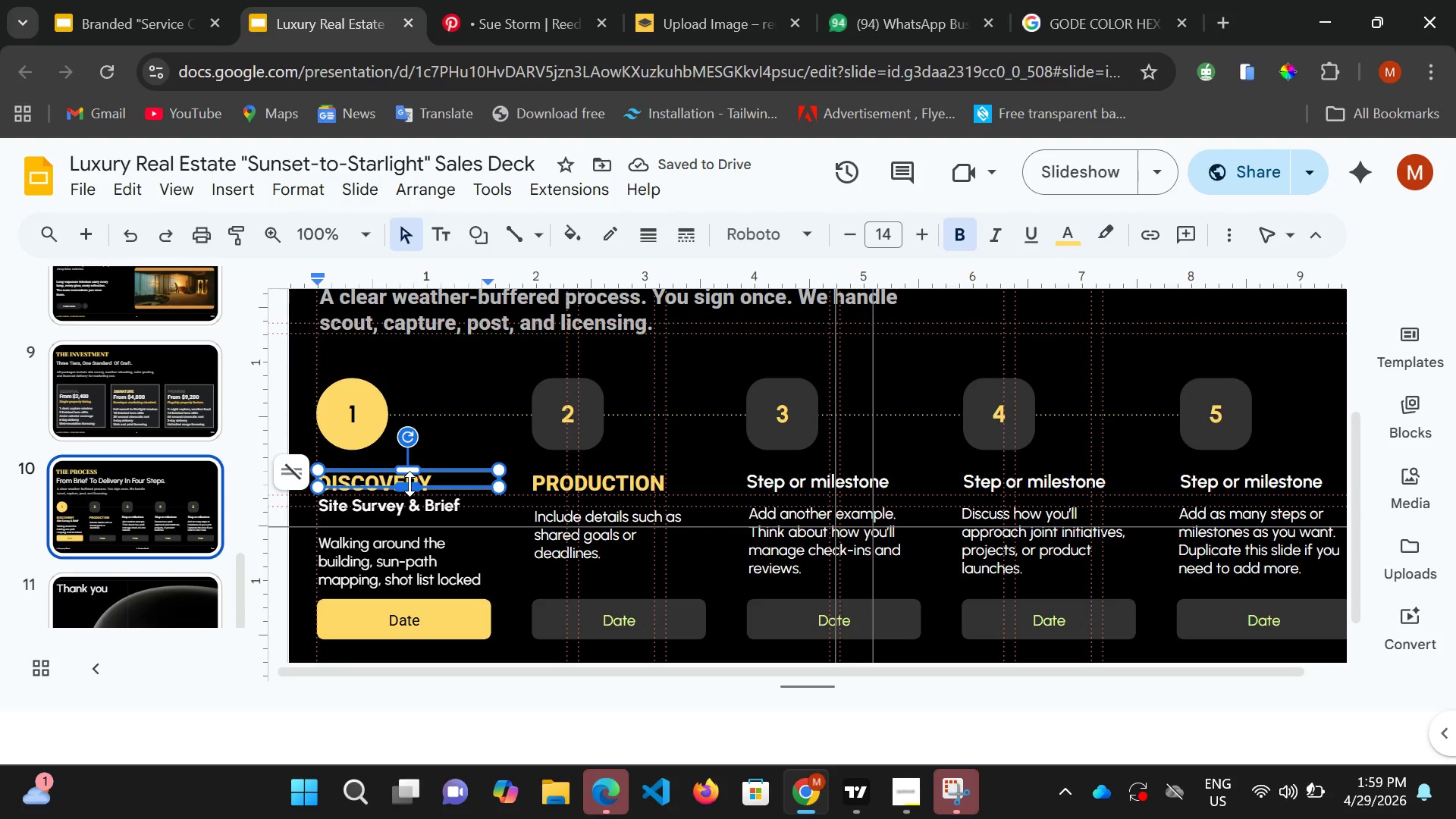 
left_click_drag(start_coordinate=[410, 484], to_coordinate=[407, 489])
 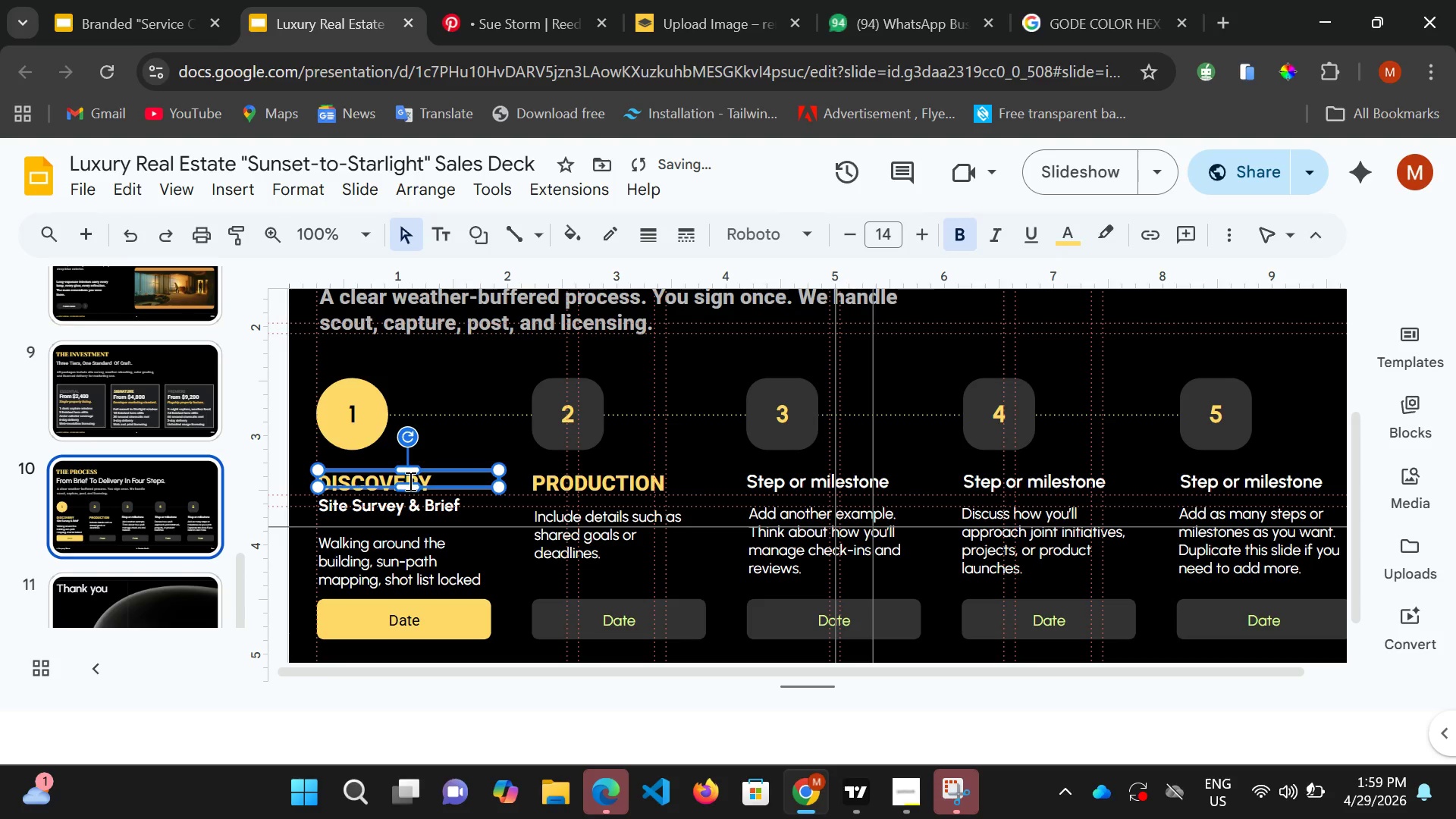 
left_click_drag(start_coordinate=[409, 481], to_coordinate=[409, 488])
 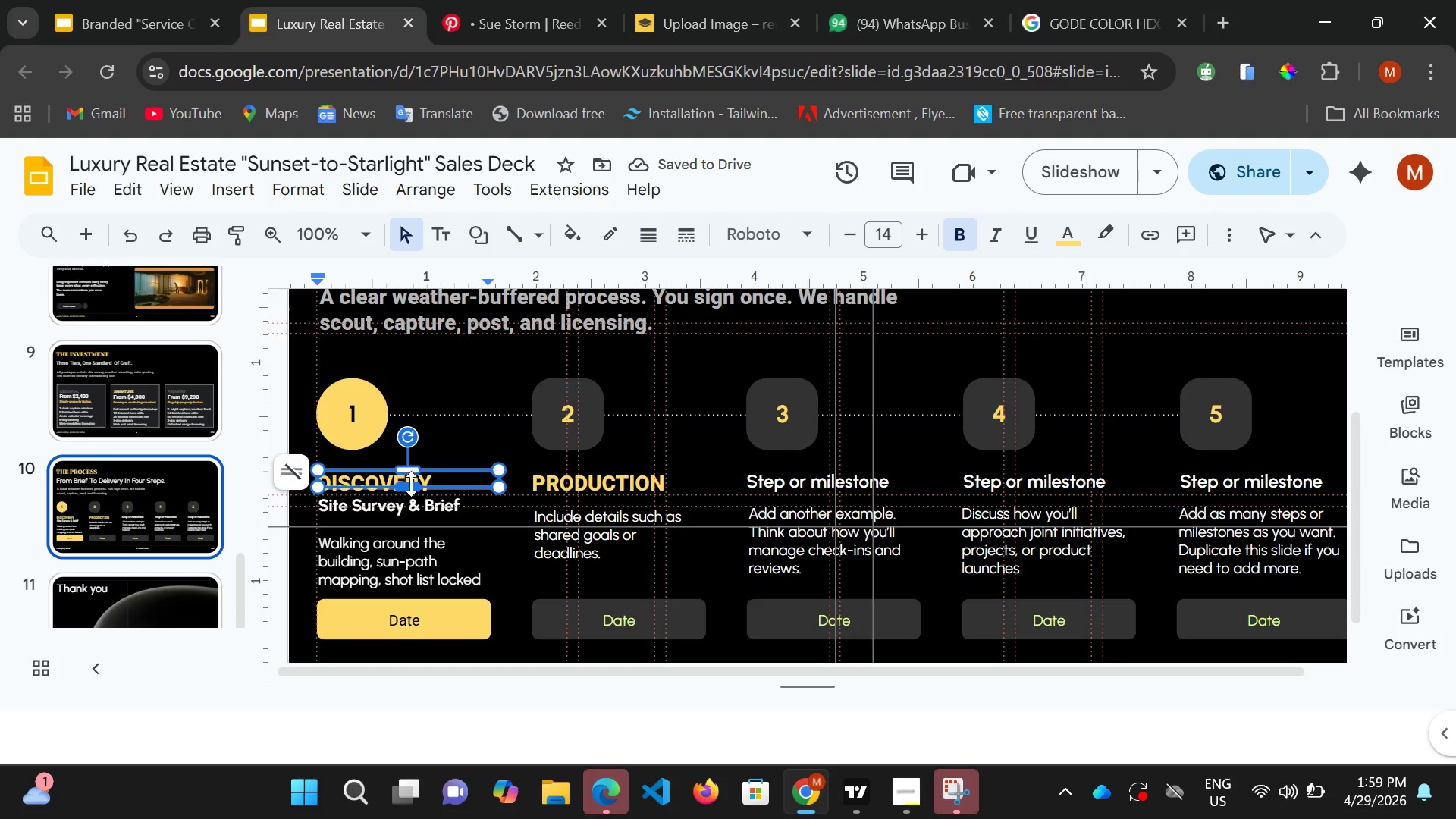 
left_click_drag(start_coordinate=[411, 482], to_coordinate=[411, 488])
 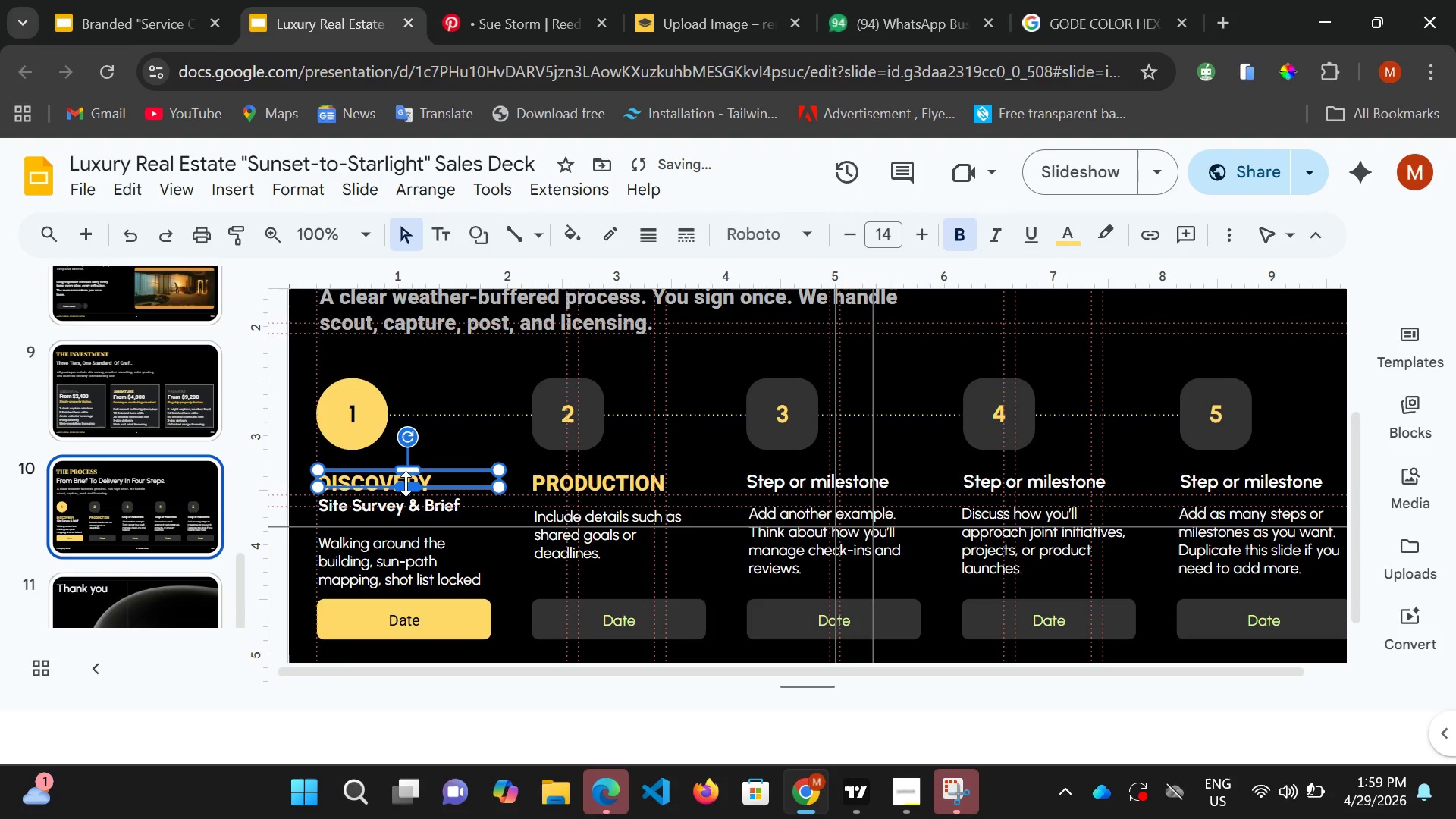 
left_click_drag(start_coordinate=[407, 484], to_coordinate=[403, 494])
 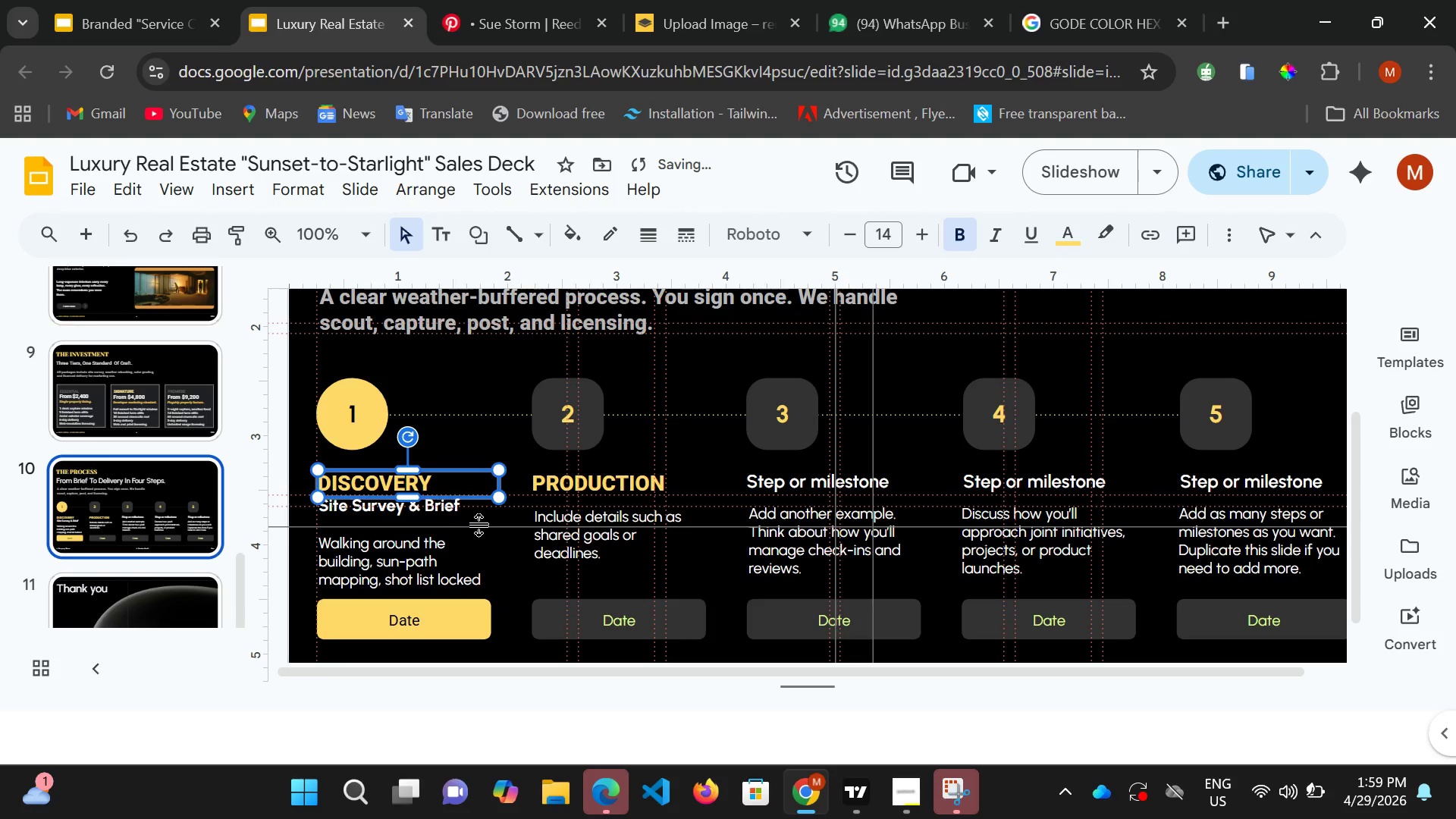 
left_click([480, 525])
 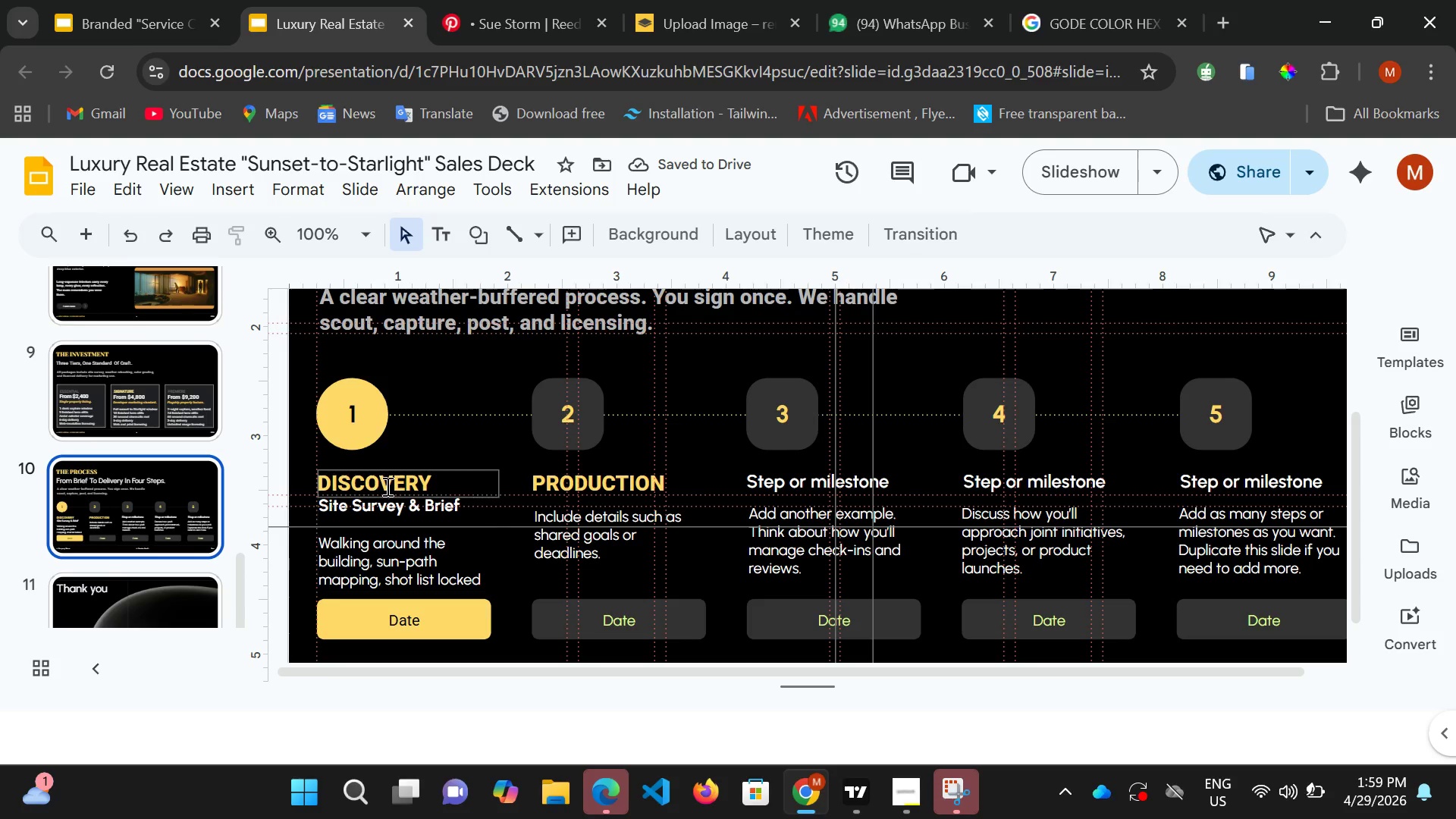 
left_click([386, 486])
 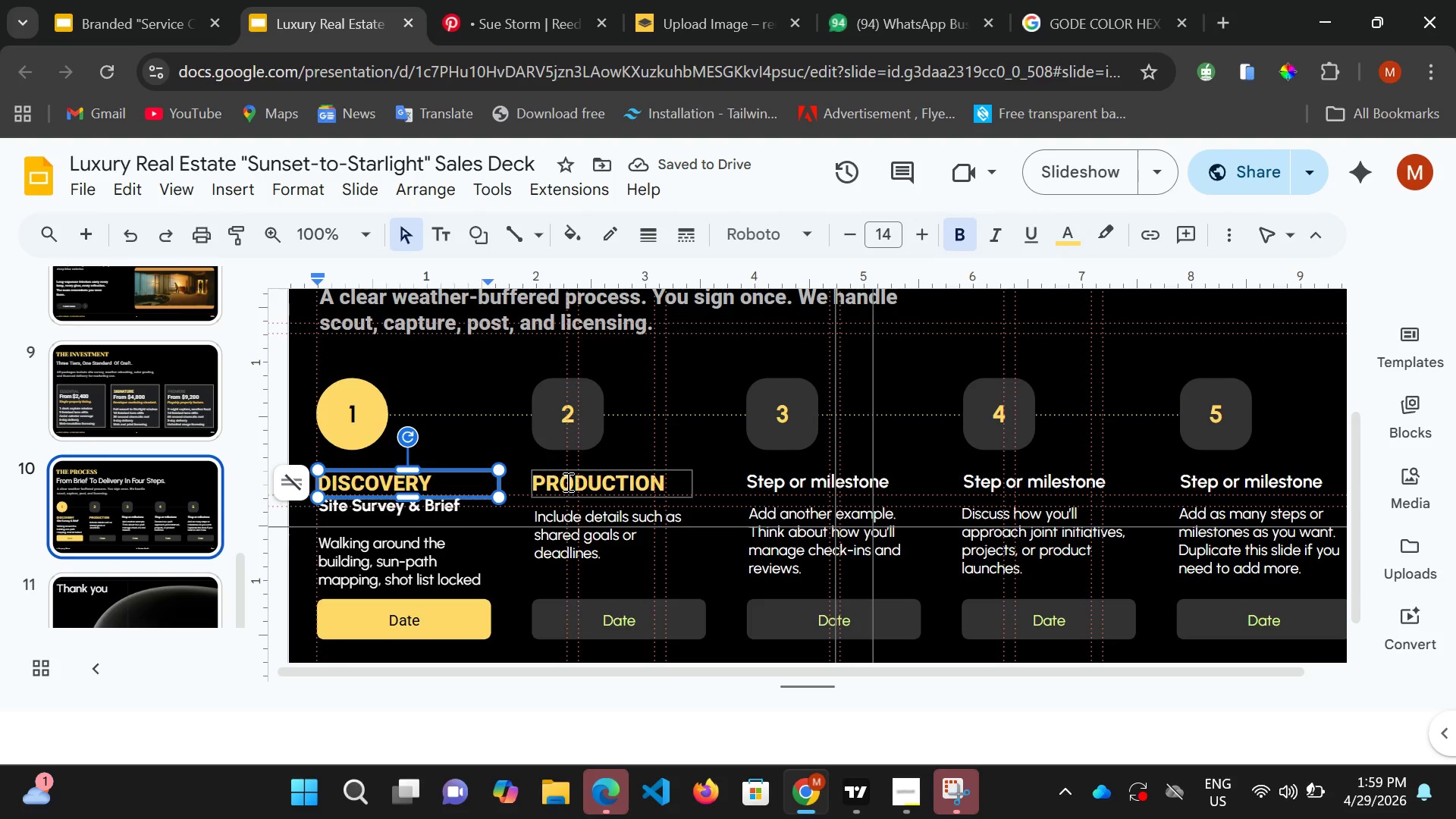 
left_click([567, 480])
 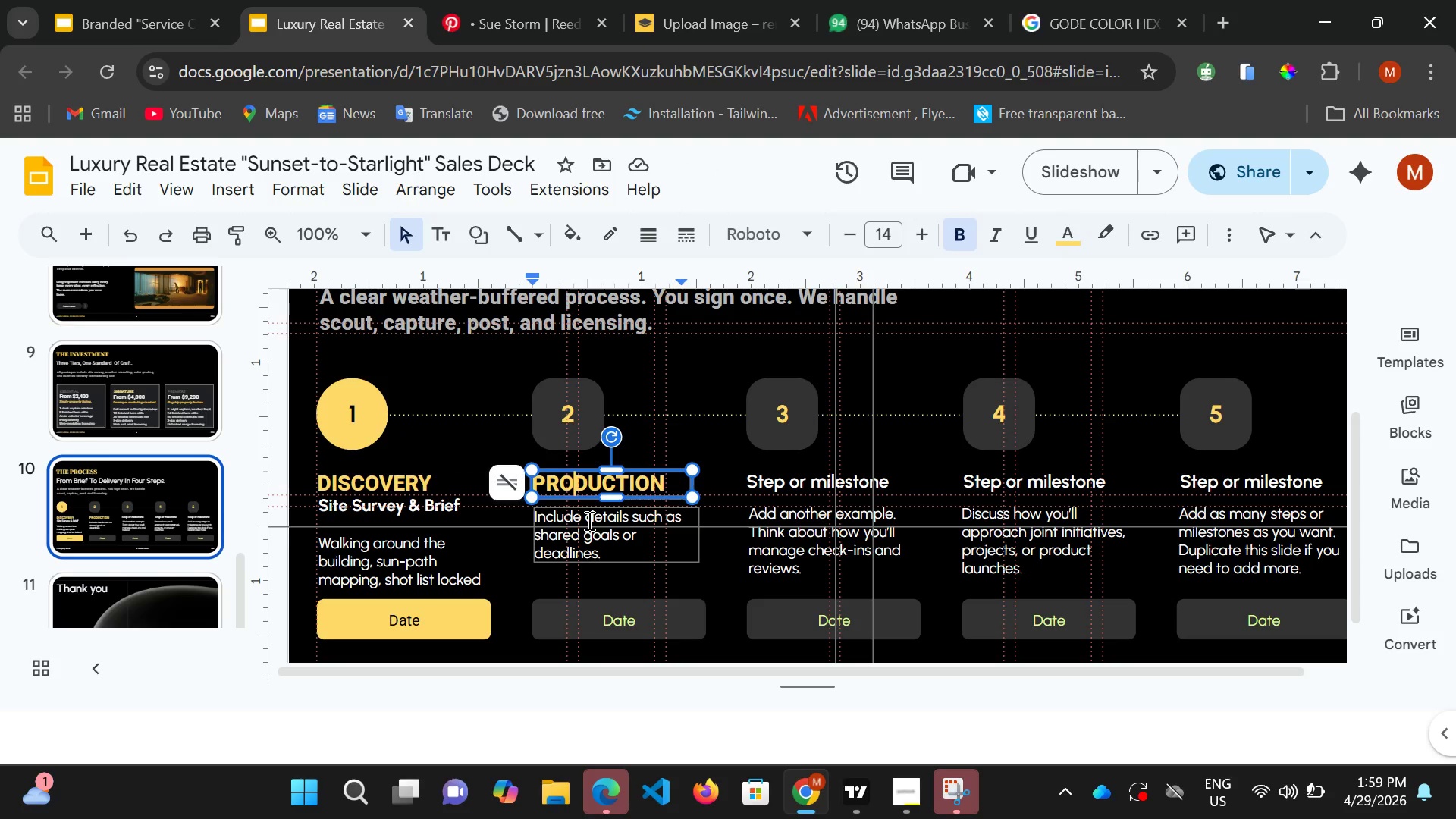 
left_click([588, 520])
 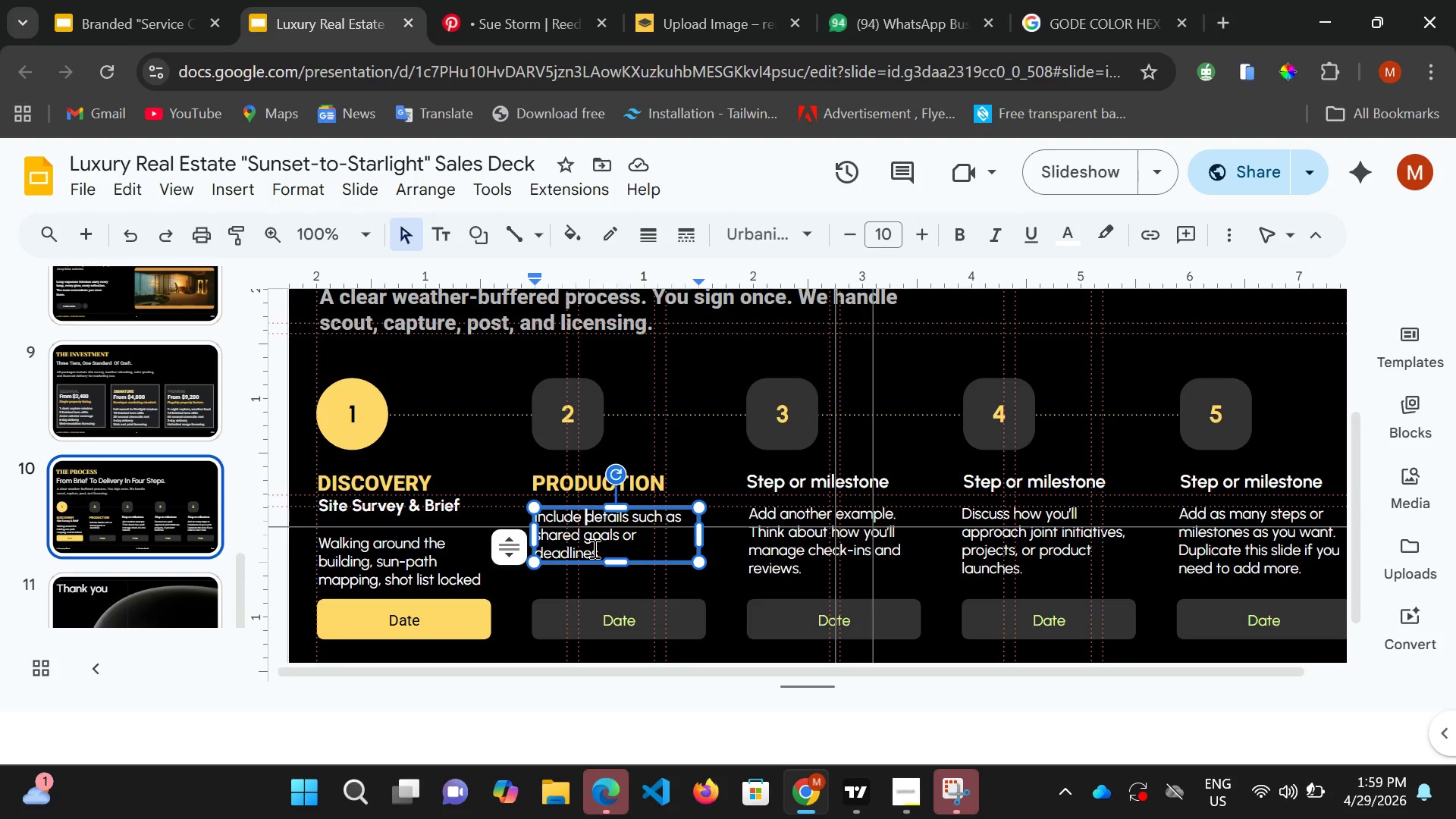 
left_click([593, 548])
 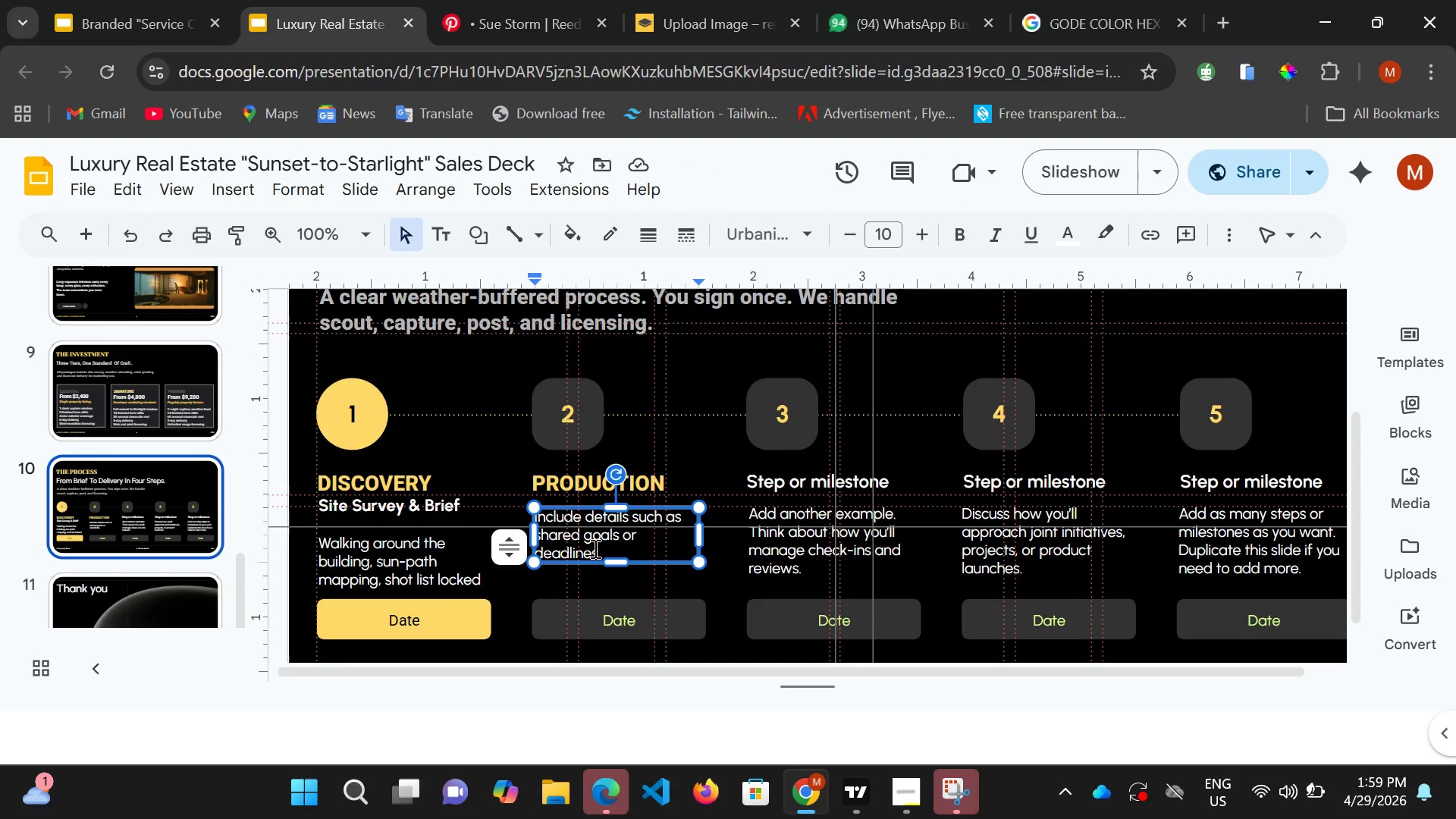 
key(Control+A)
 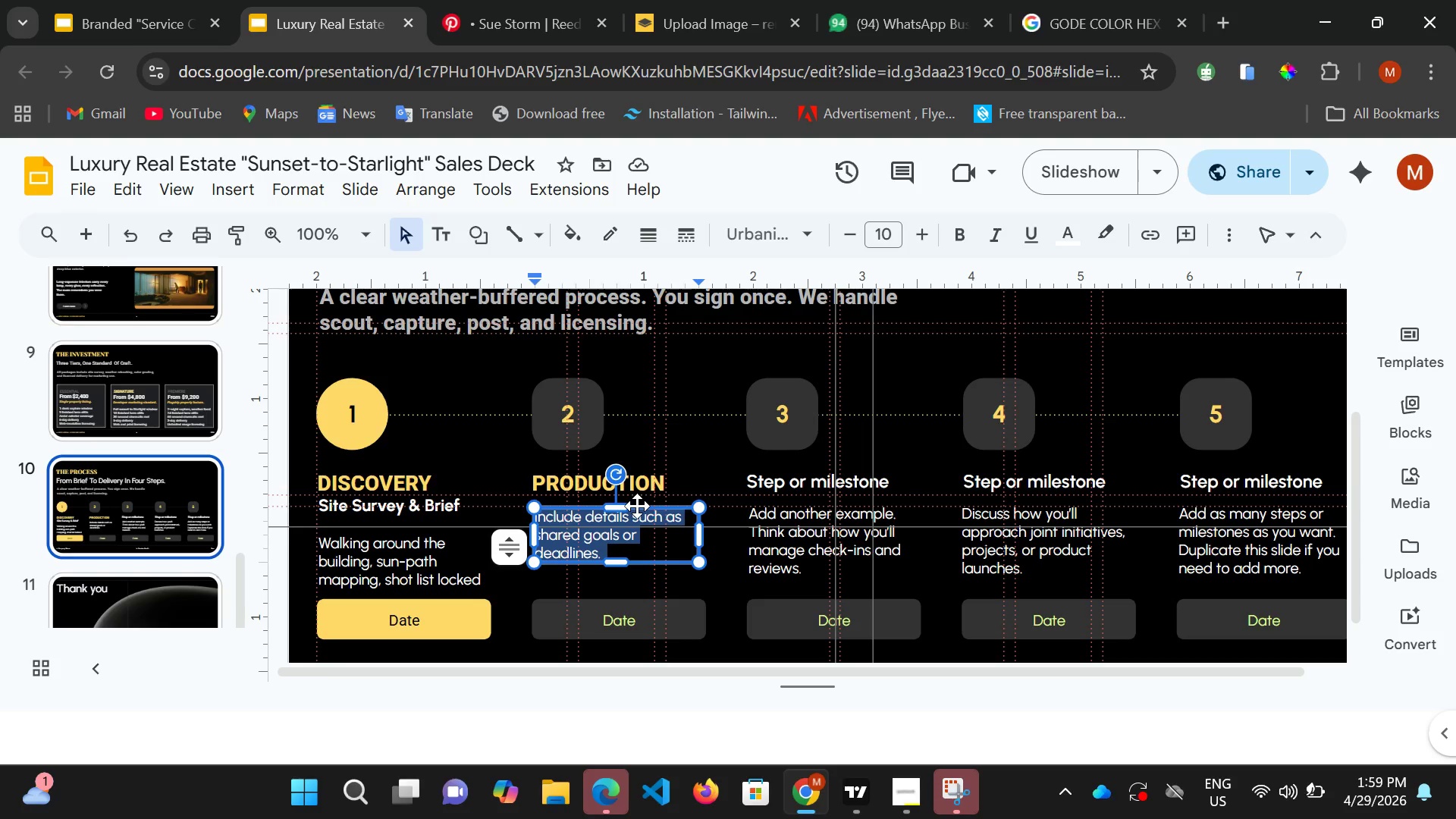 
wait(10.94)
 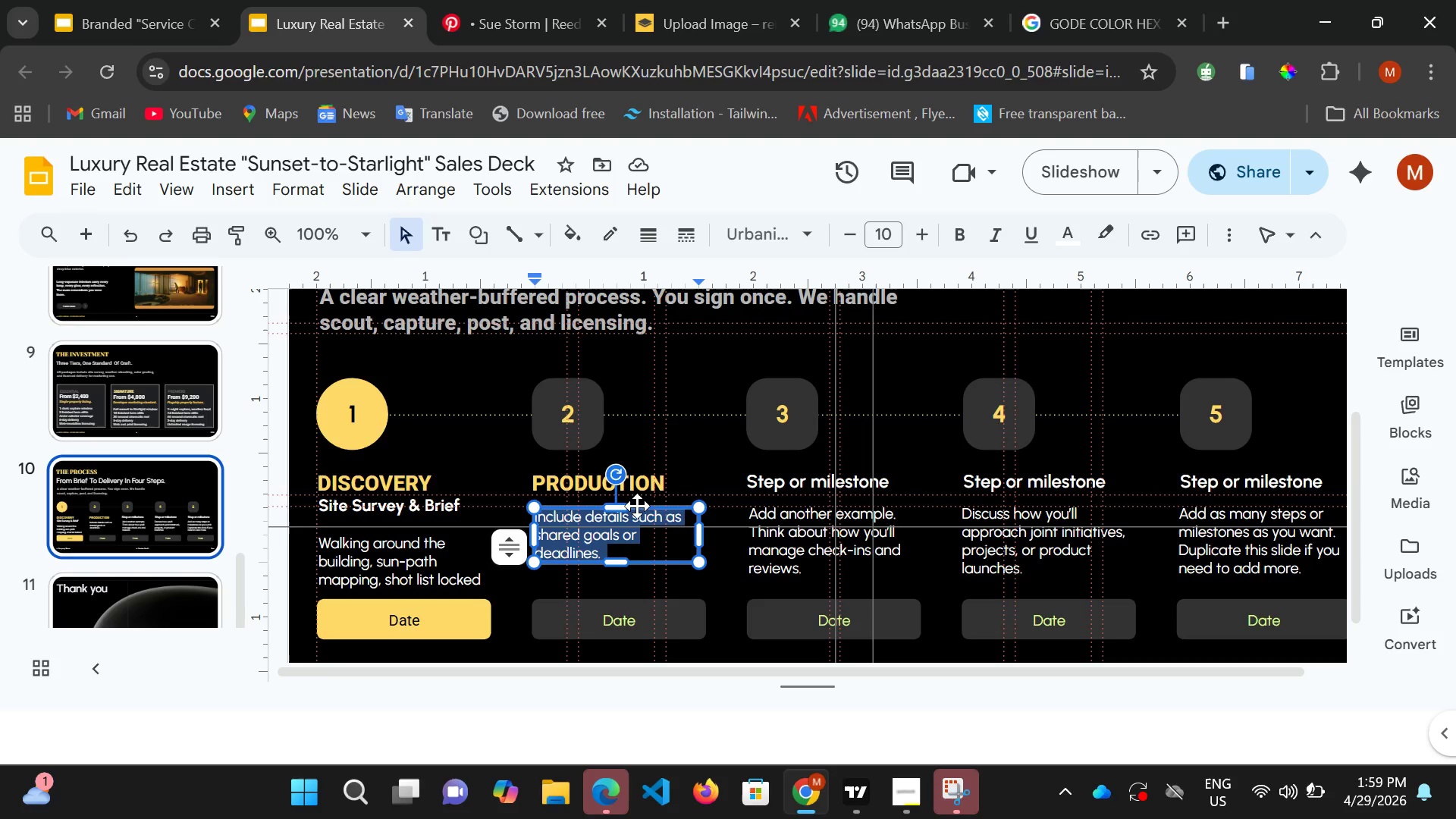 
type(Sunset)
key(Backspace)
key(Backspace)
key(Backspace)
key(Backspace)
key(Backspace)
key(Backspace)
 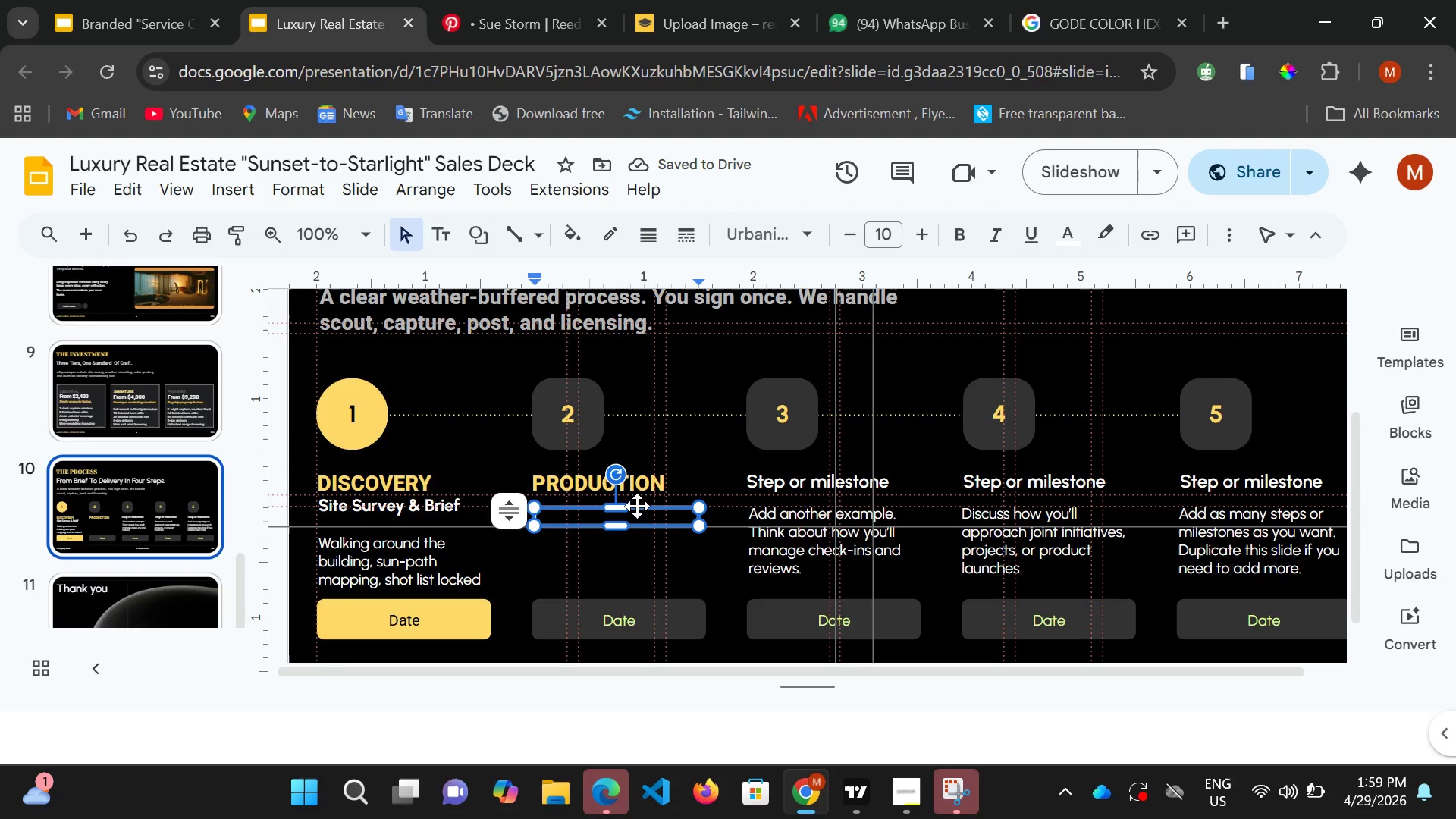 
type(Sunset to Start)
key(Backspace)
type(light Capture )
 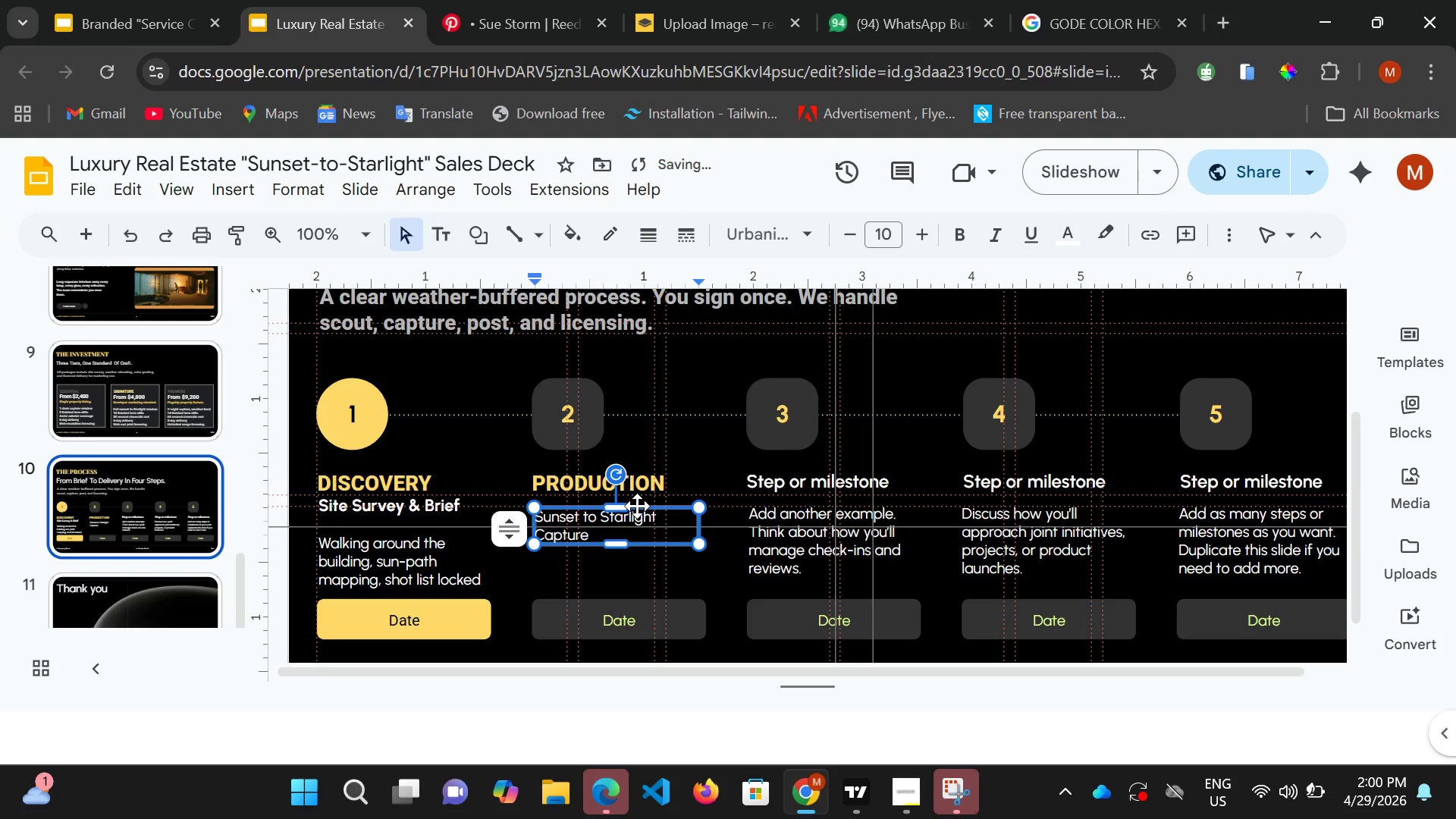 
key(Enter)
 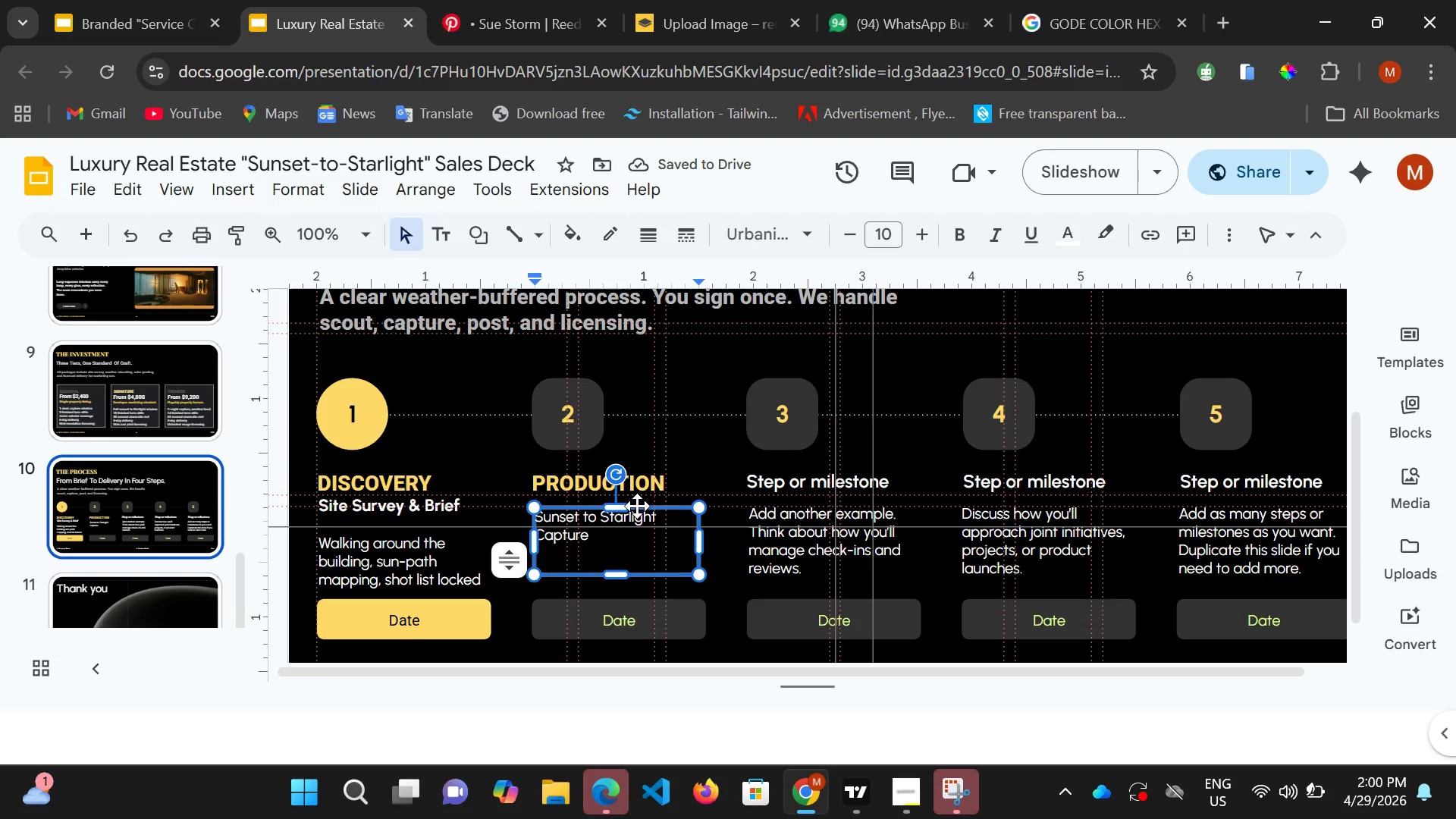 
wait(6.2)
 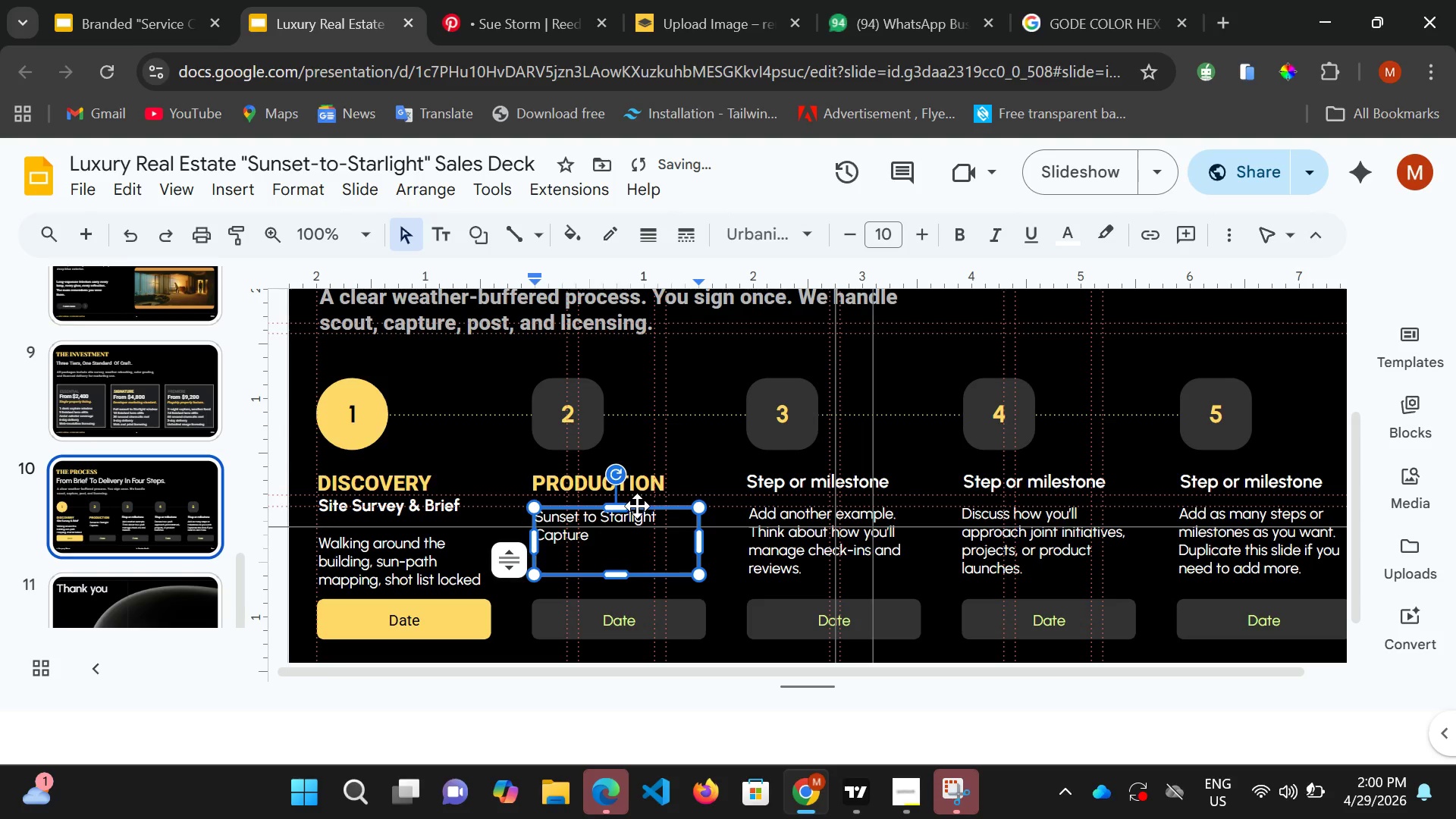 
type(Full continous capyure window. Weahtr)
key(Backspace)
key(Backspace)
key(Backspace)
key(Backspace)
type(ather renbook)
key(Backspace)
key(Backspace)
key(Backspace)
key(Backspace)
type(ooking included.)
 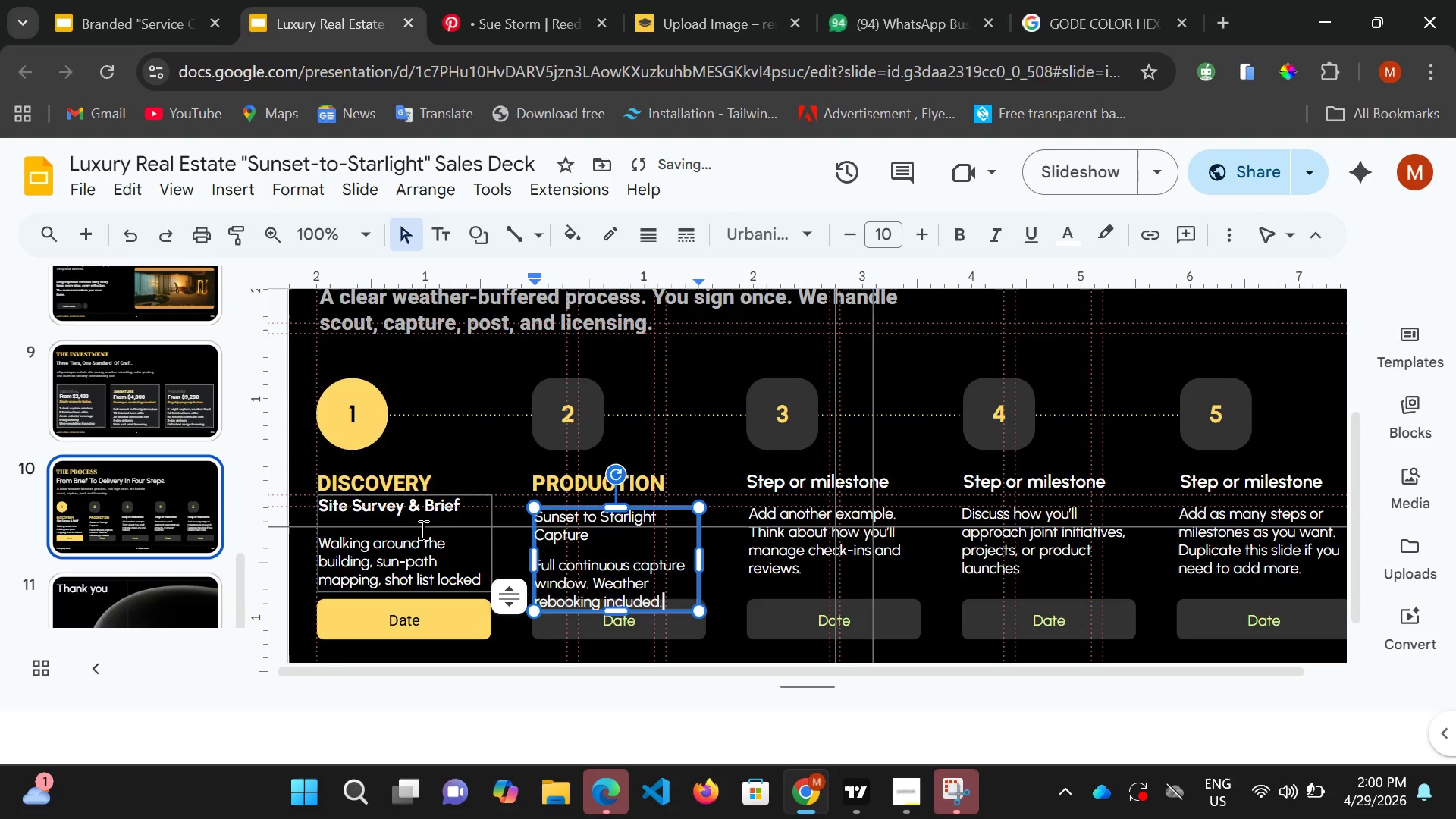 
left_click([428, 510])
 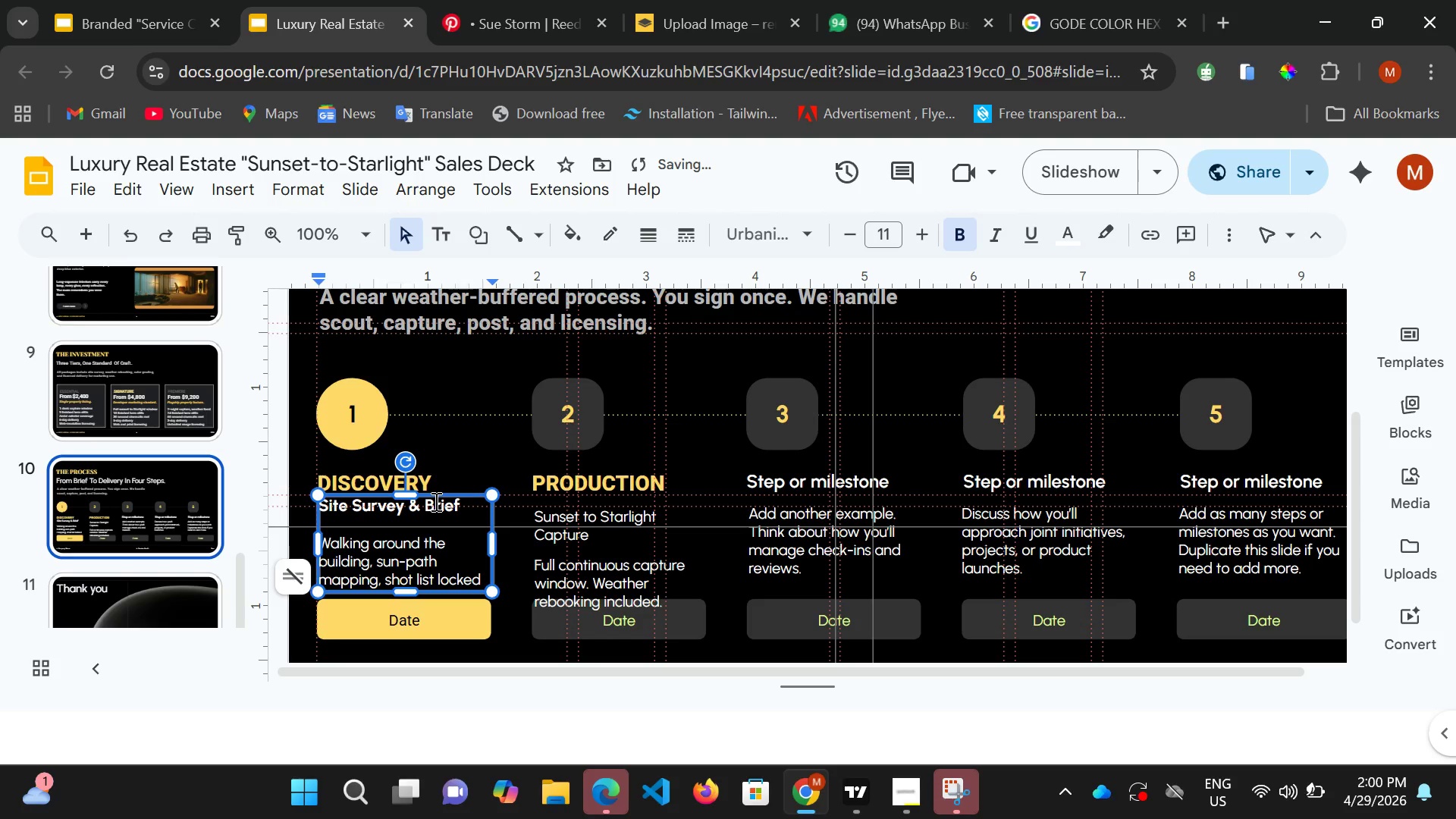 
left_click([435, 501])
 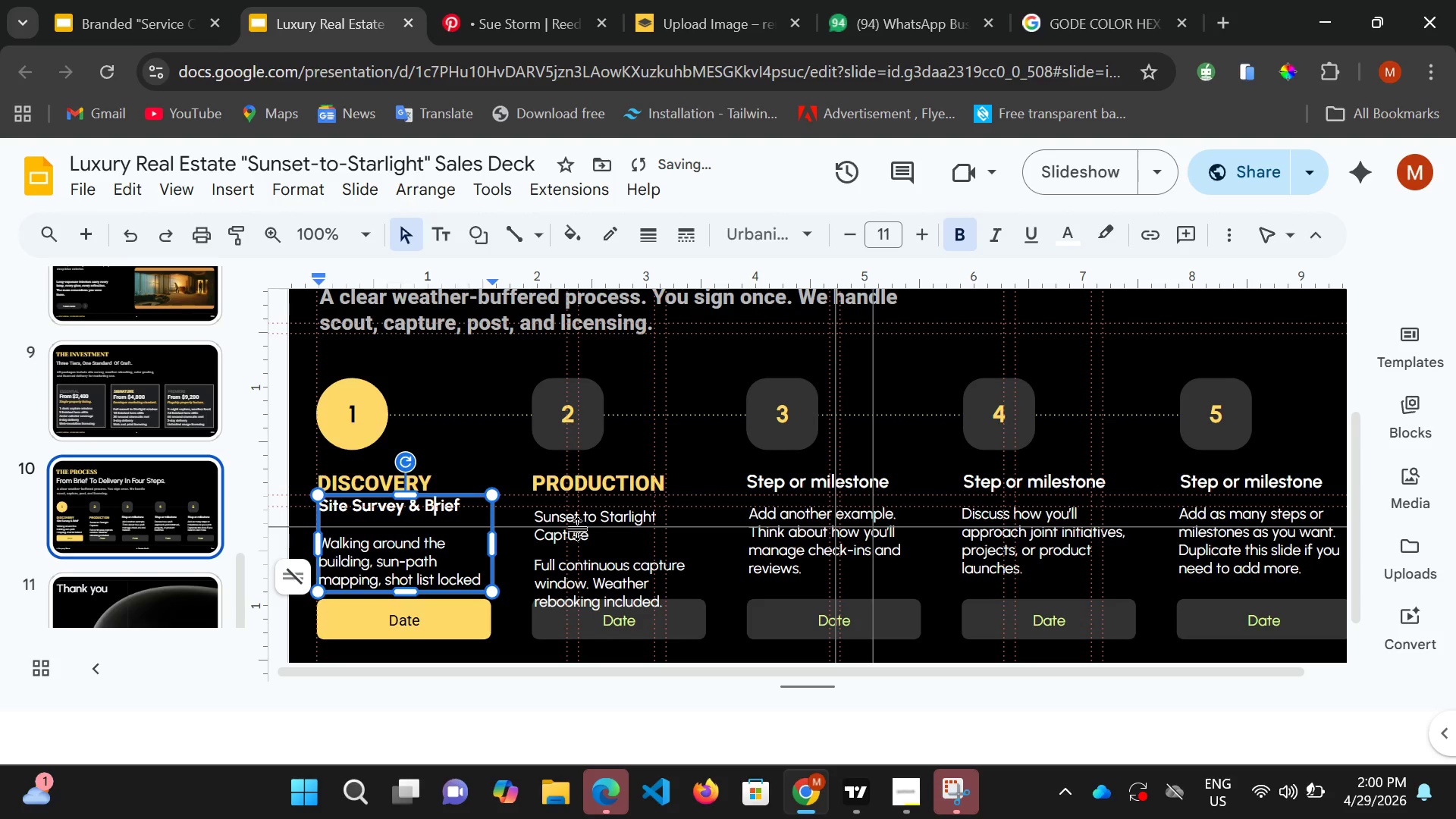 
left_click([585, 532])
 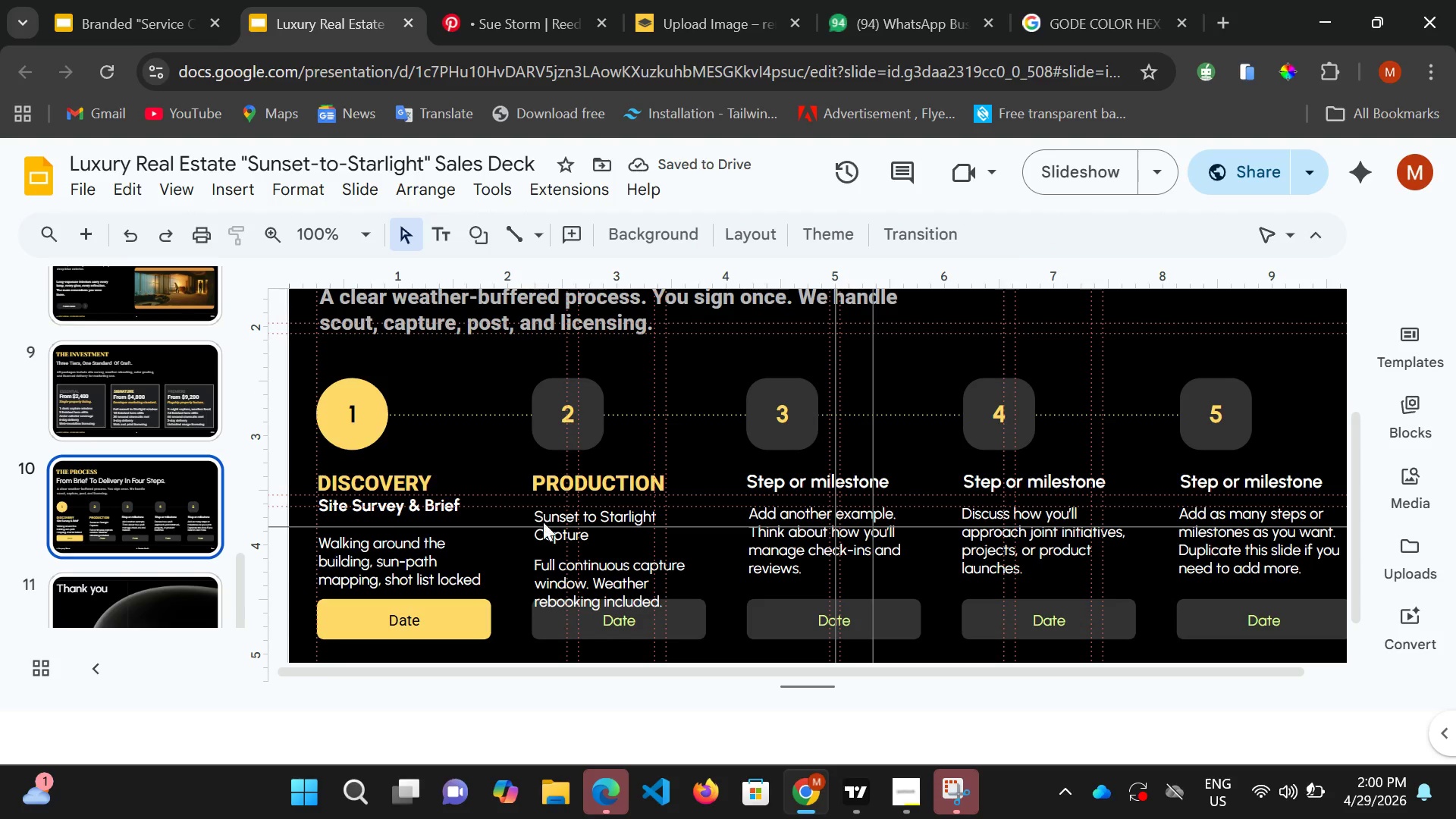 
double_click([543, 522])
 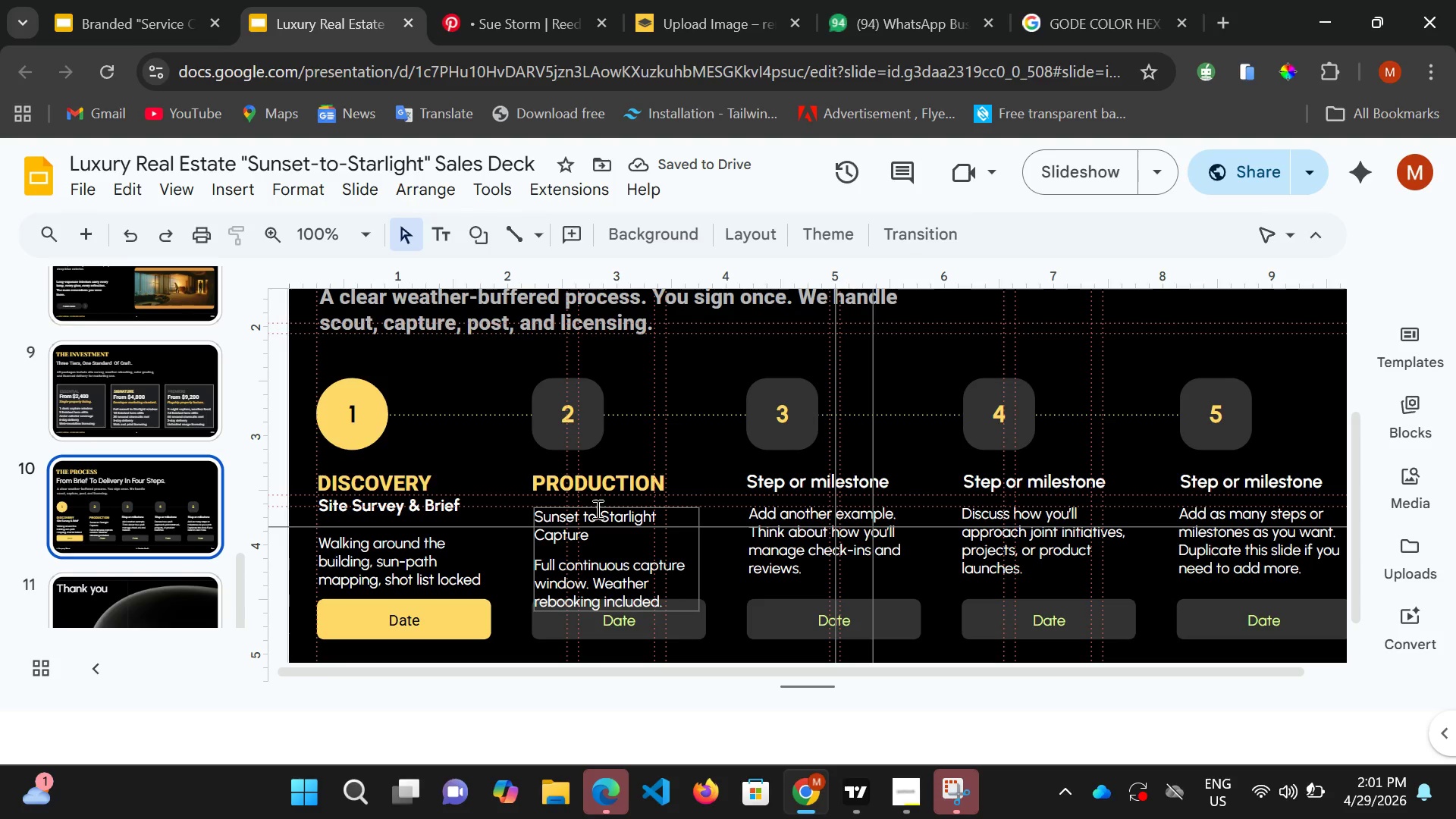 
left_click([596, 506])
 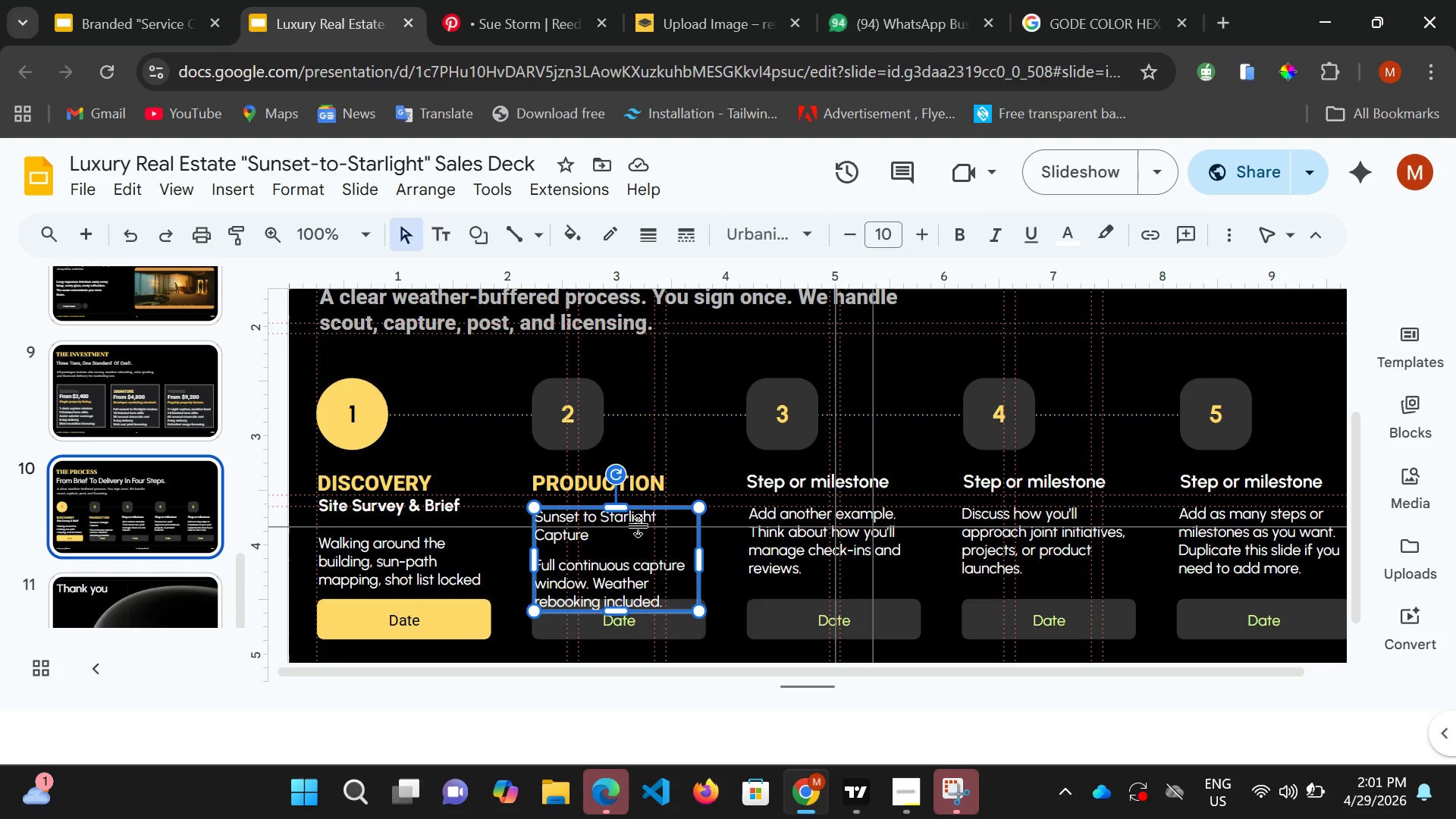 
key(ArrowUp)
 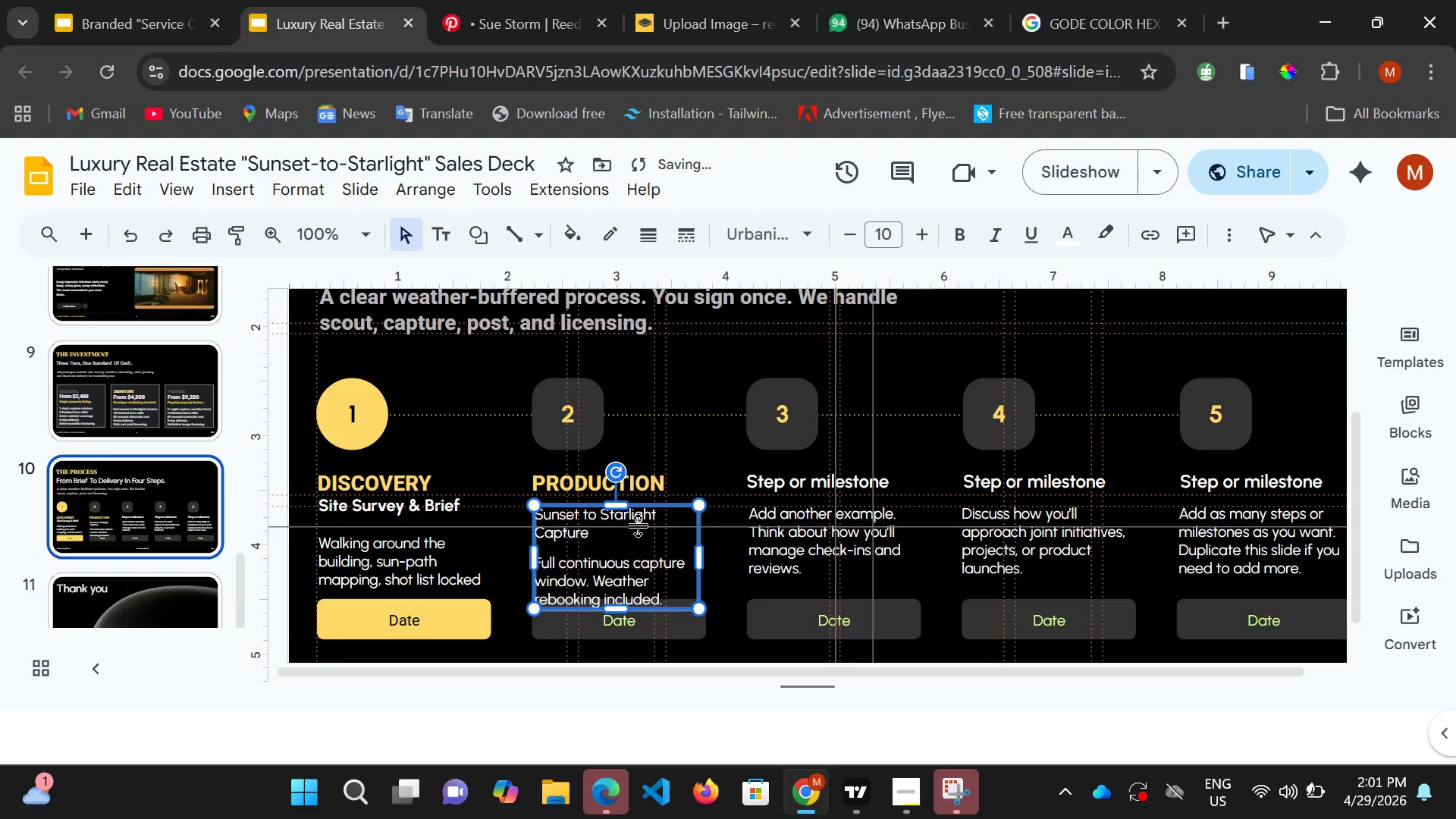 
key(ArrowUp)
 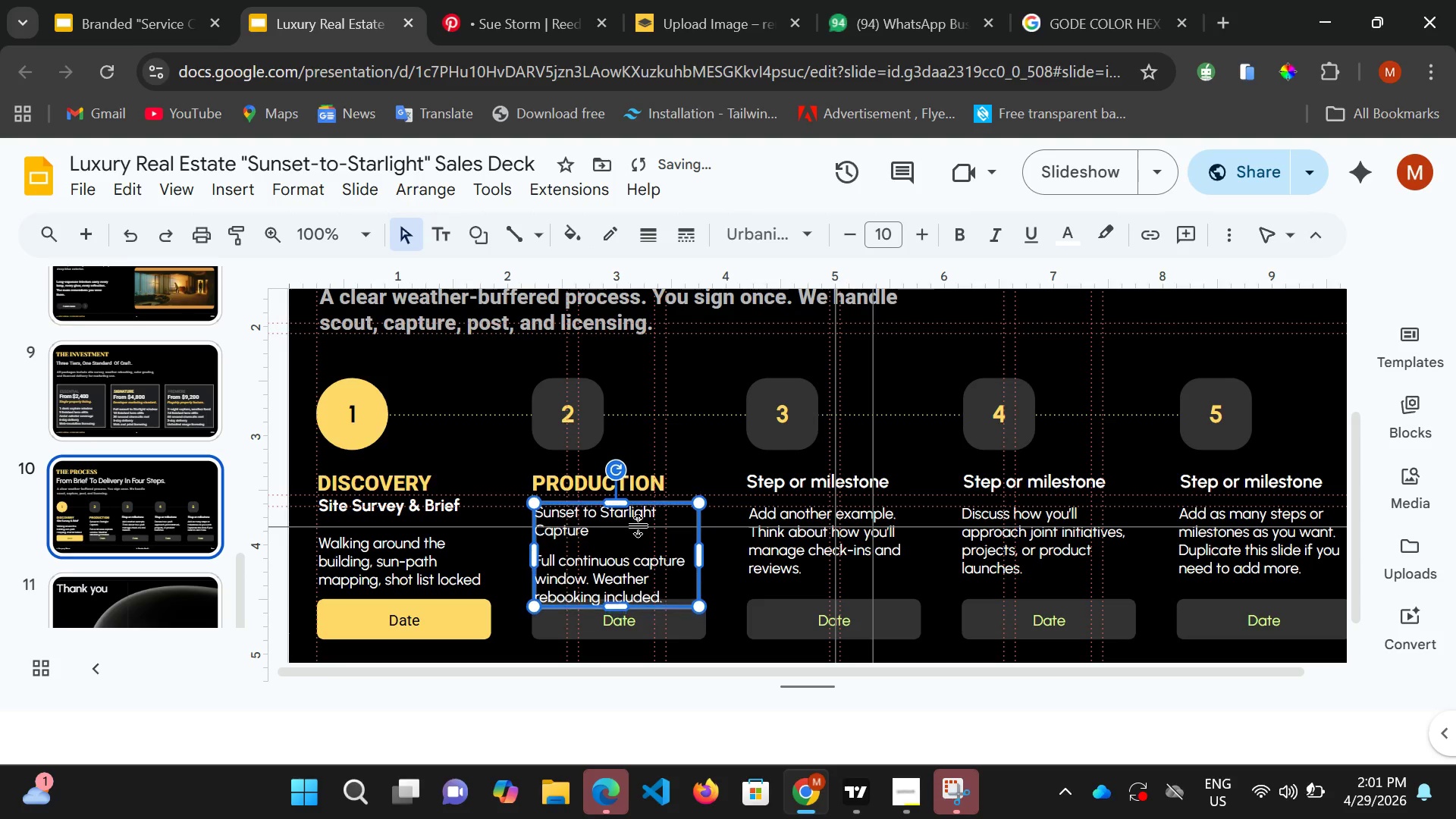 
key(ArrowUp)
 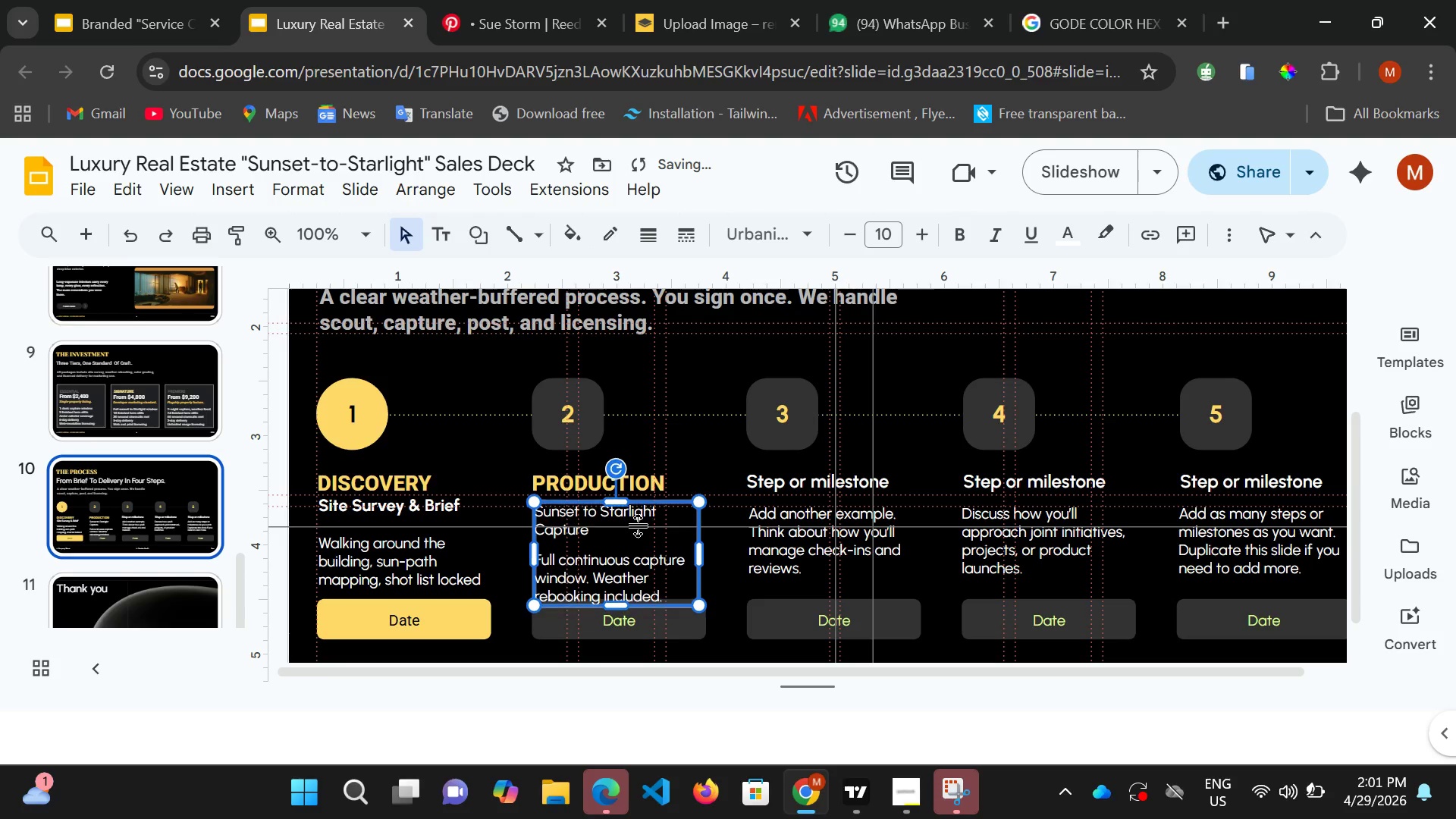 
key(ArrowUp)
 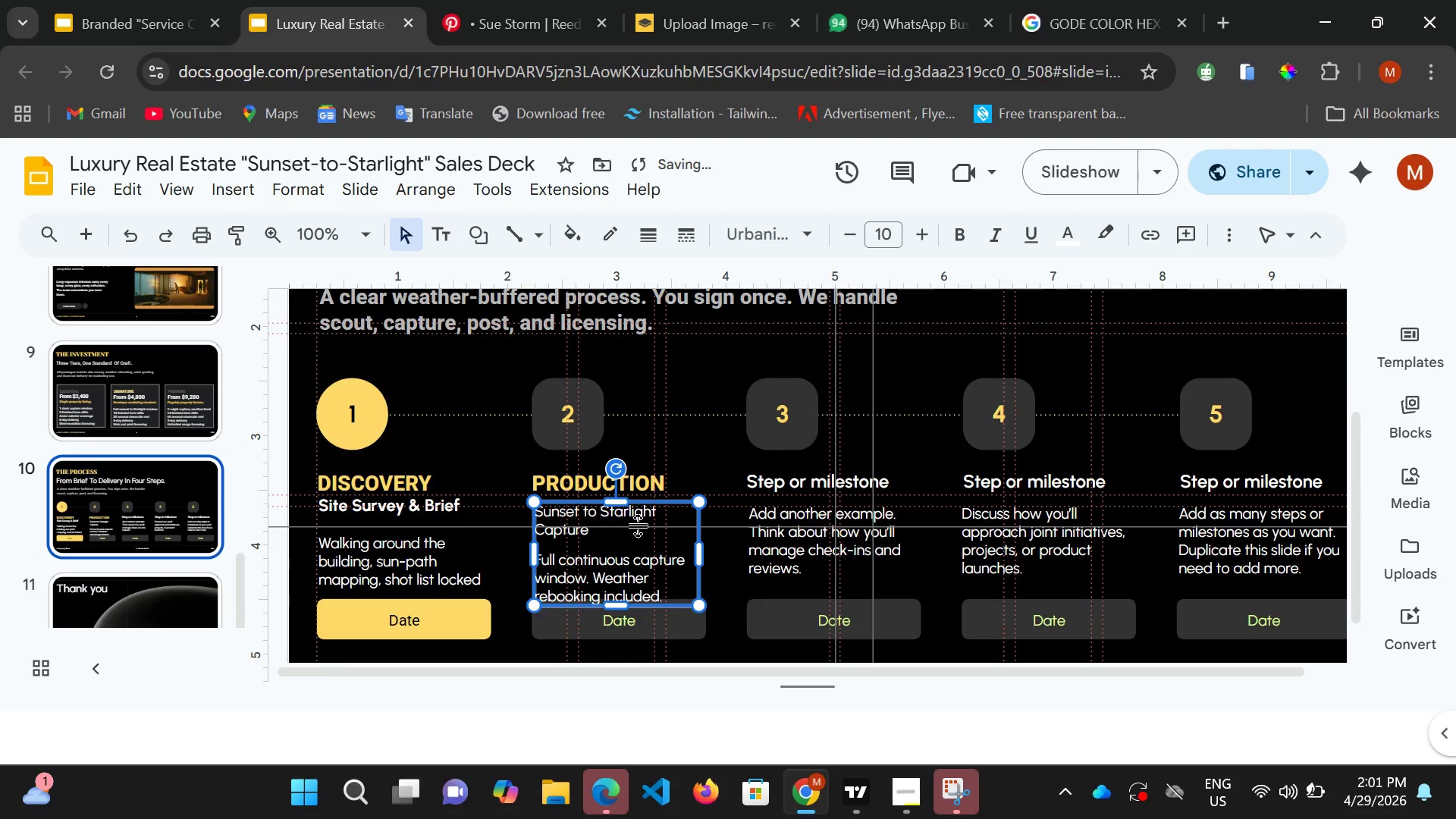 
key(ArrowUp)
 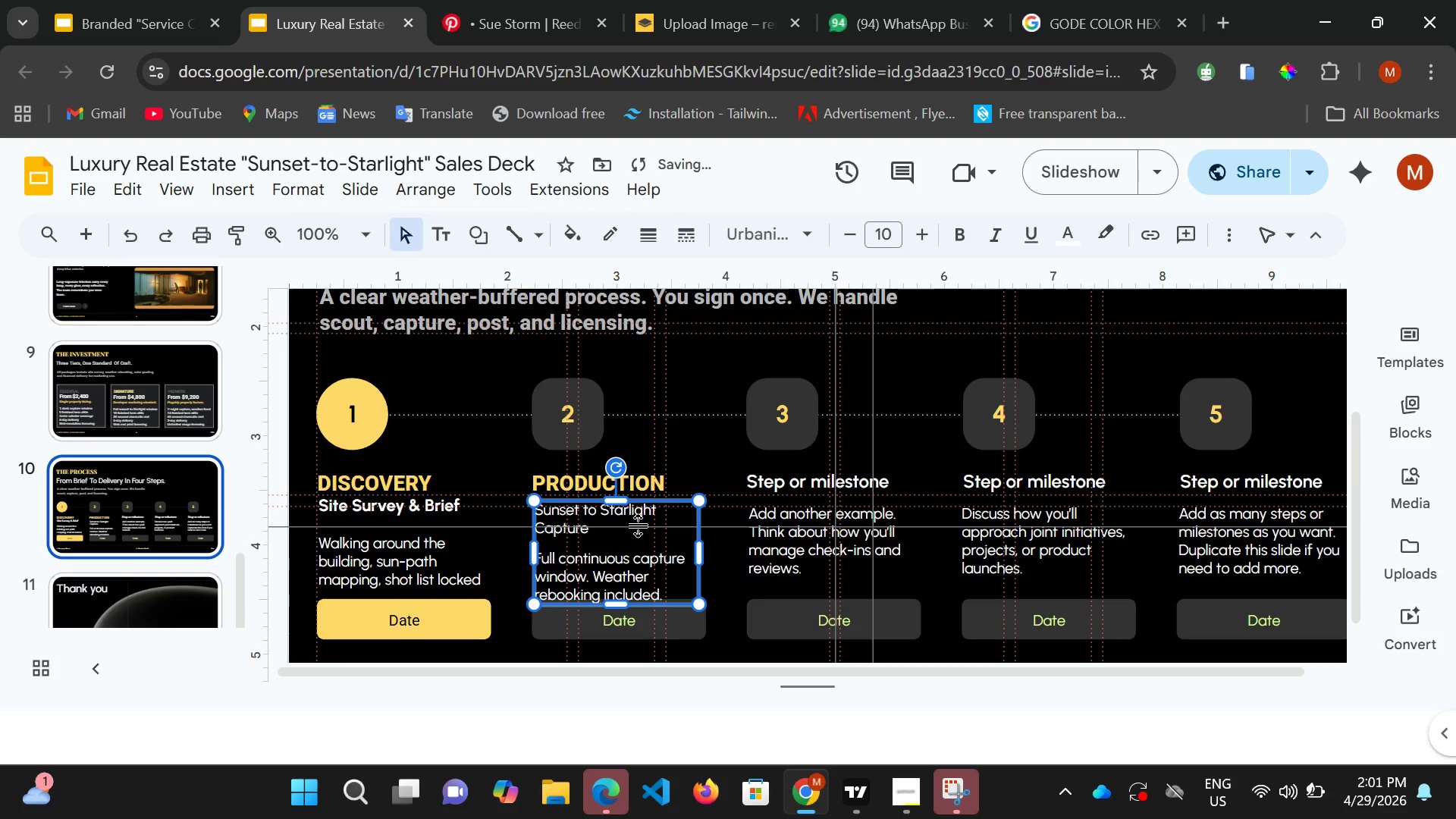 
key(ArrowUp)
 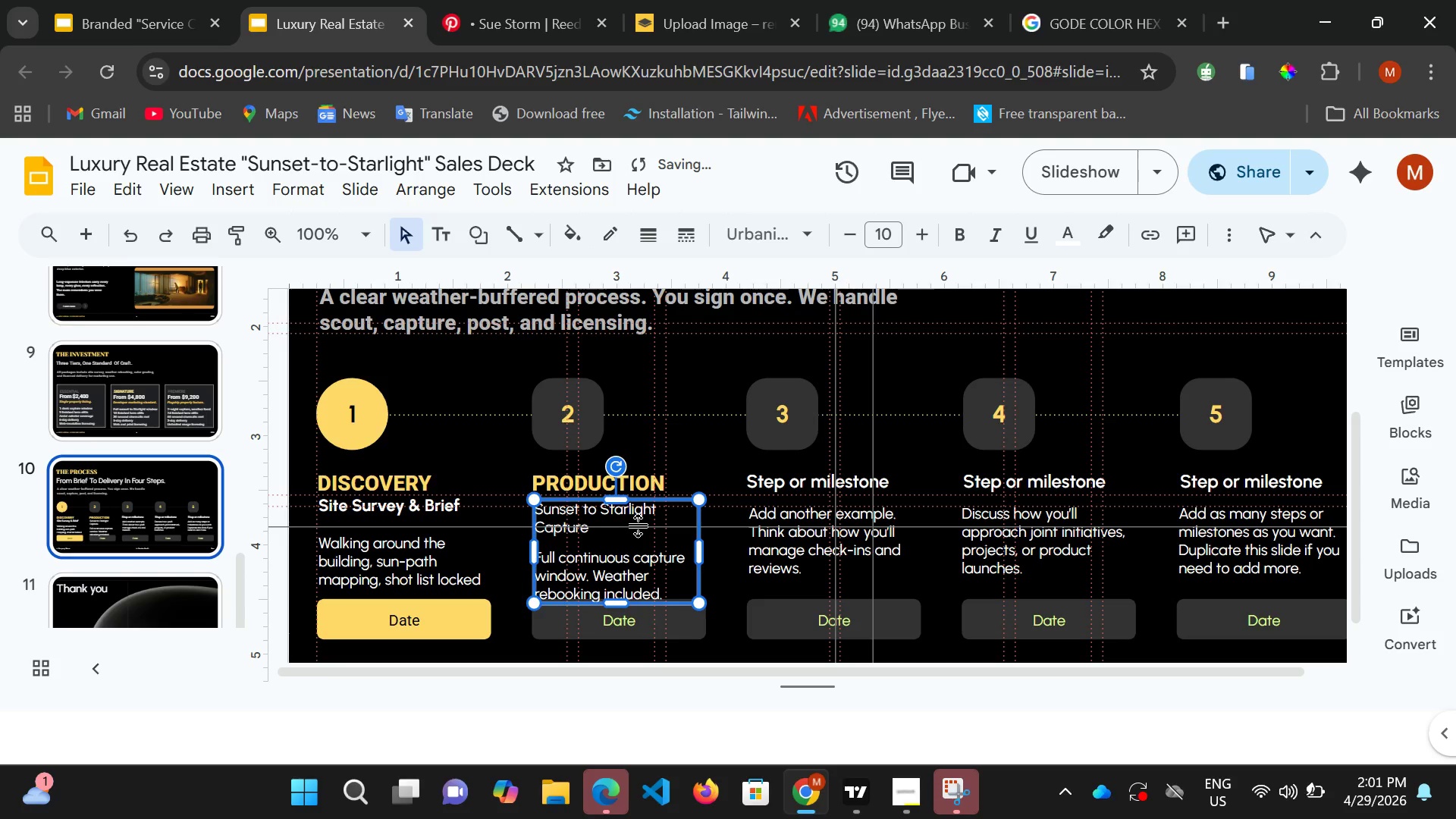 
key(ArrowUp)
 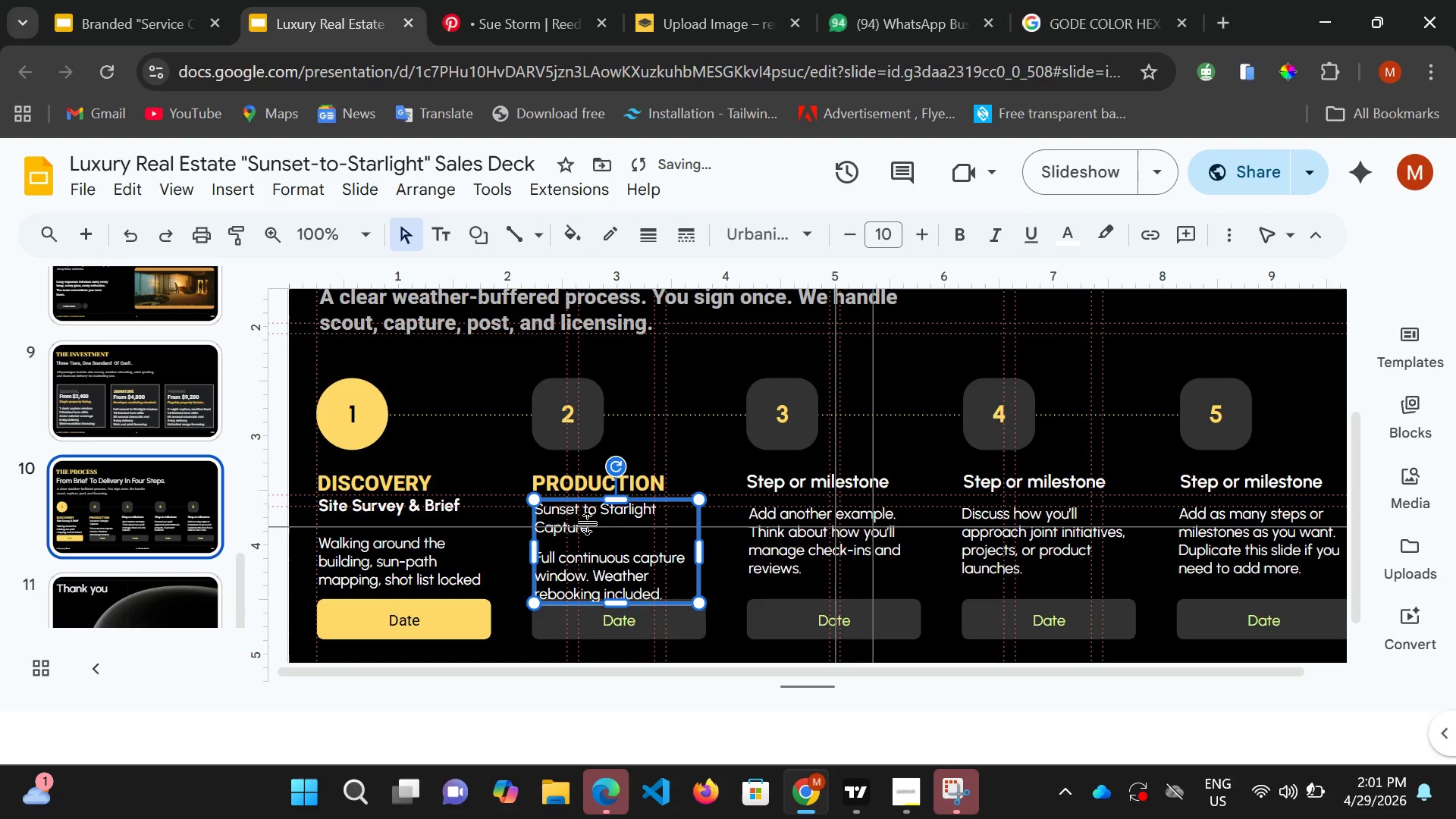 
left_click([588, 524])
 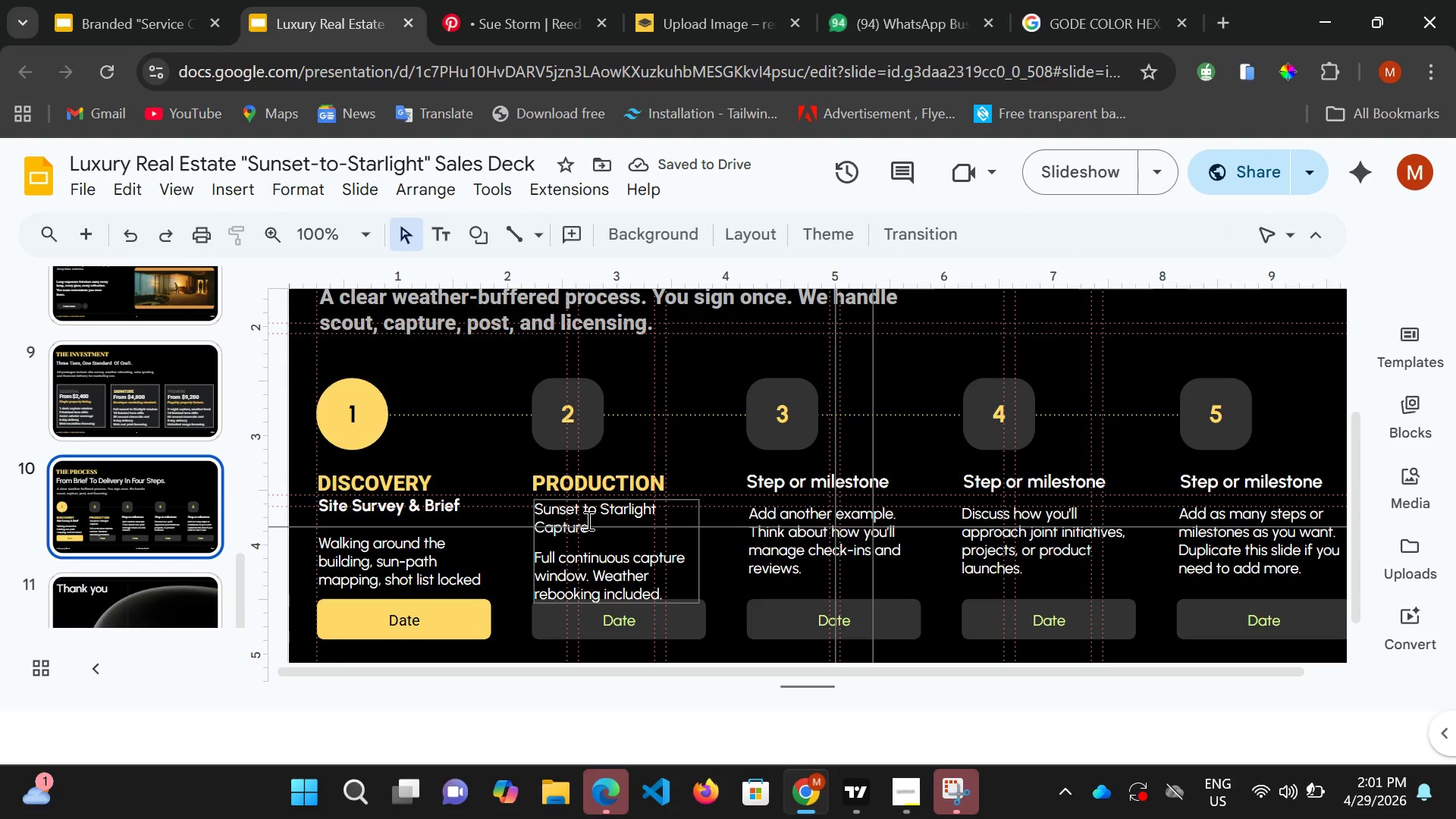 
double_click([587, 520])
 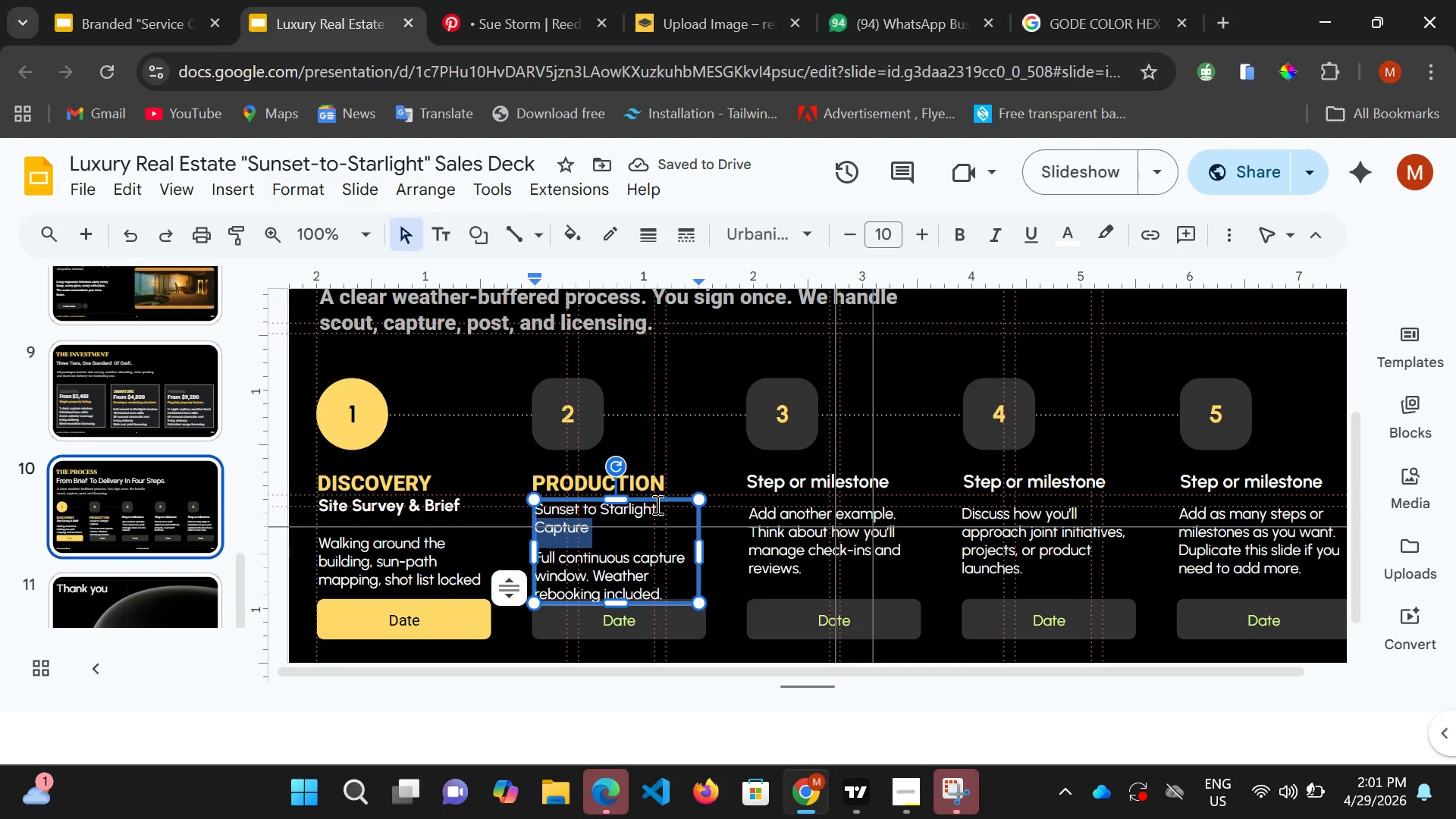 
left_click_drag(start_coordinate=[656, 504], to_coordinate=[532, 531])
 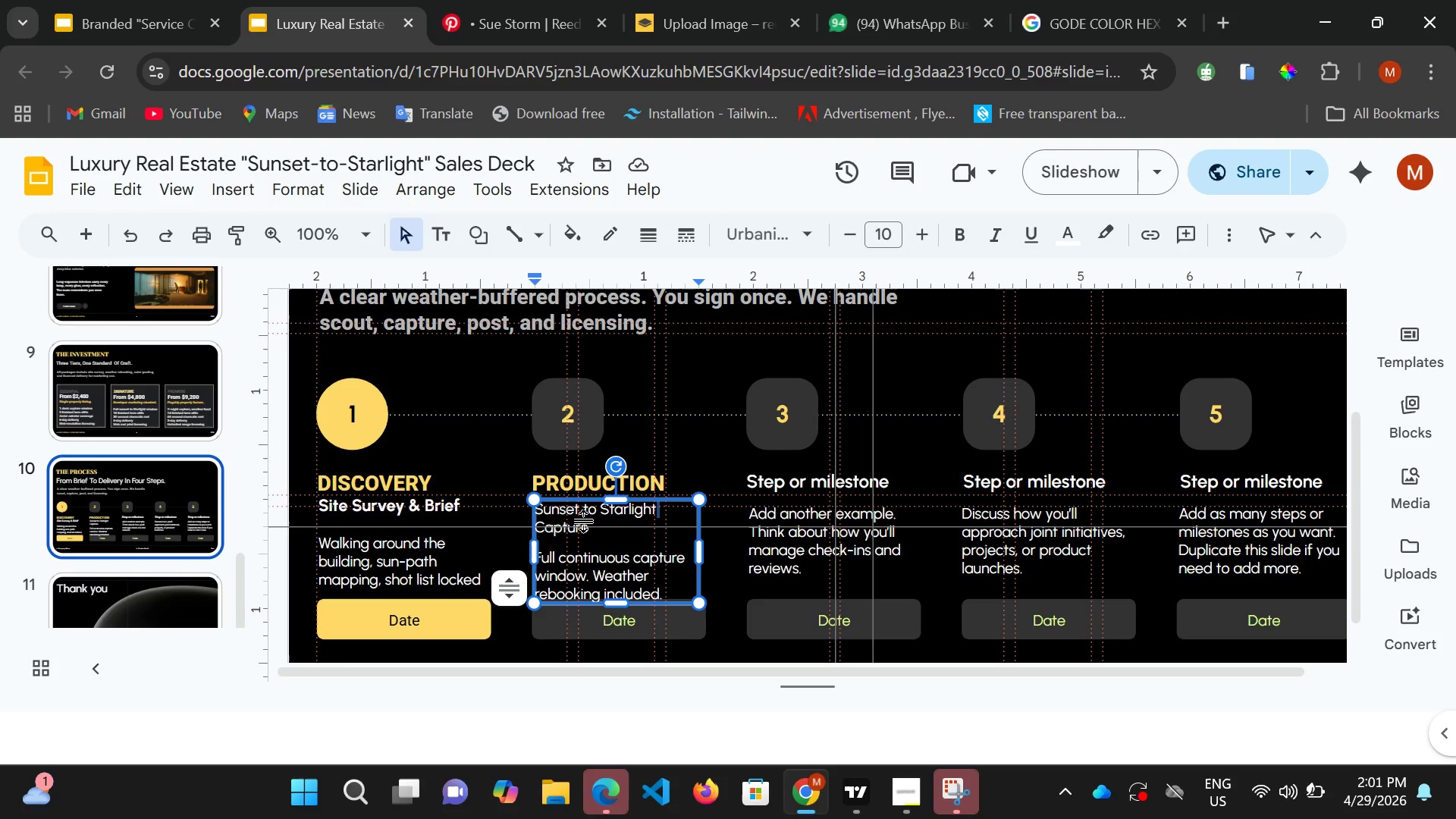 
left_click([585, 521])
 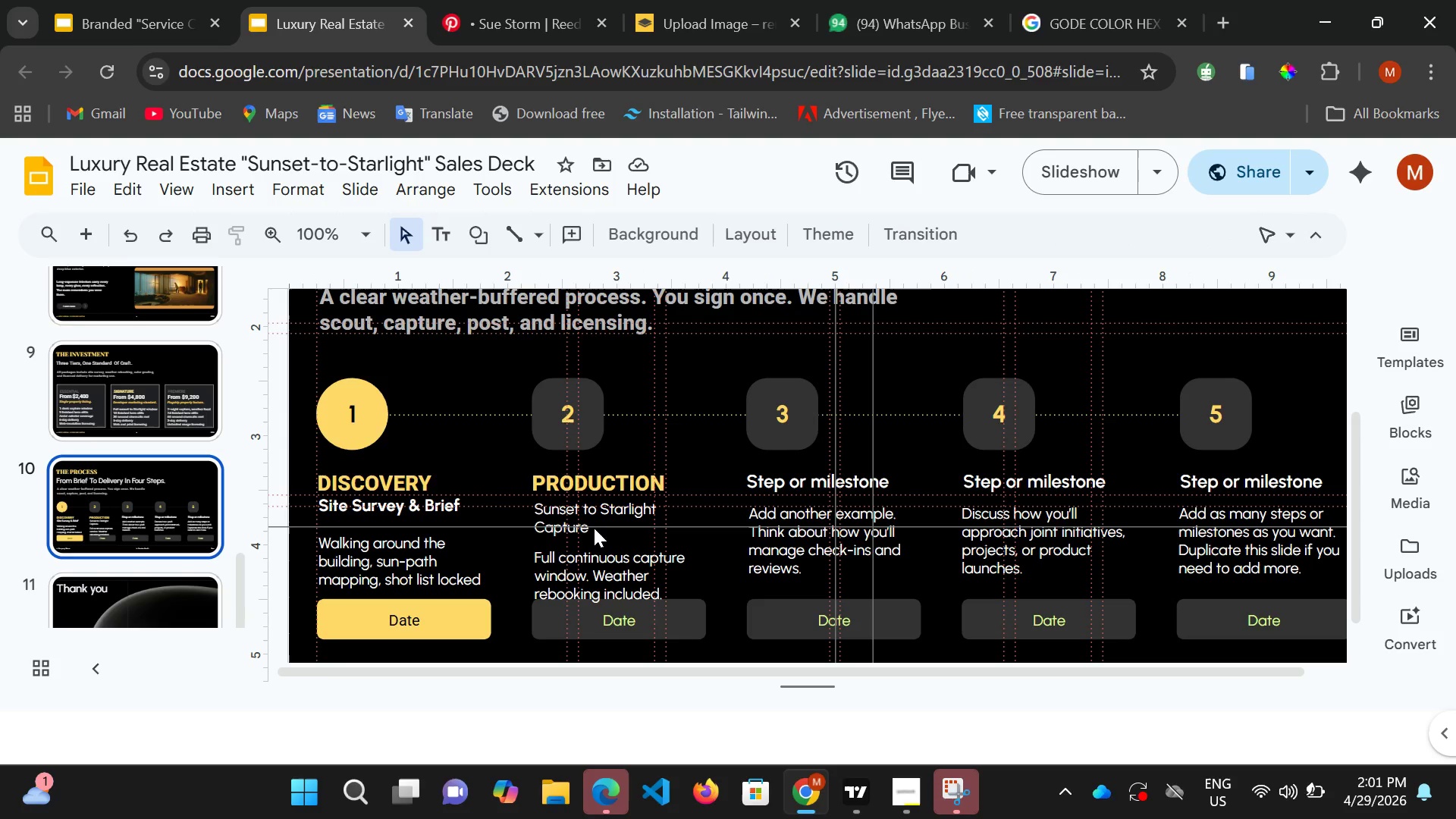 
left_click([594, 528])
 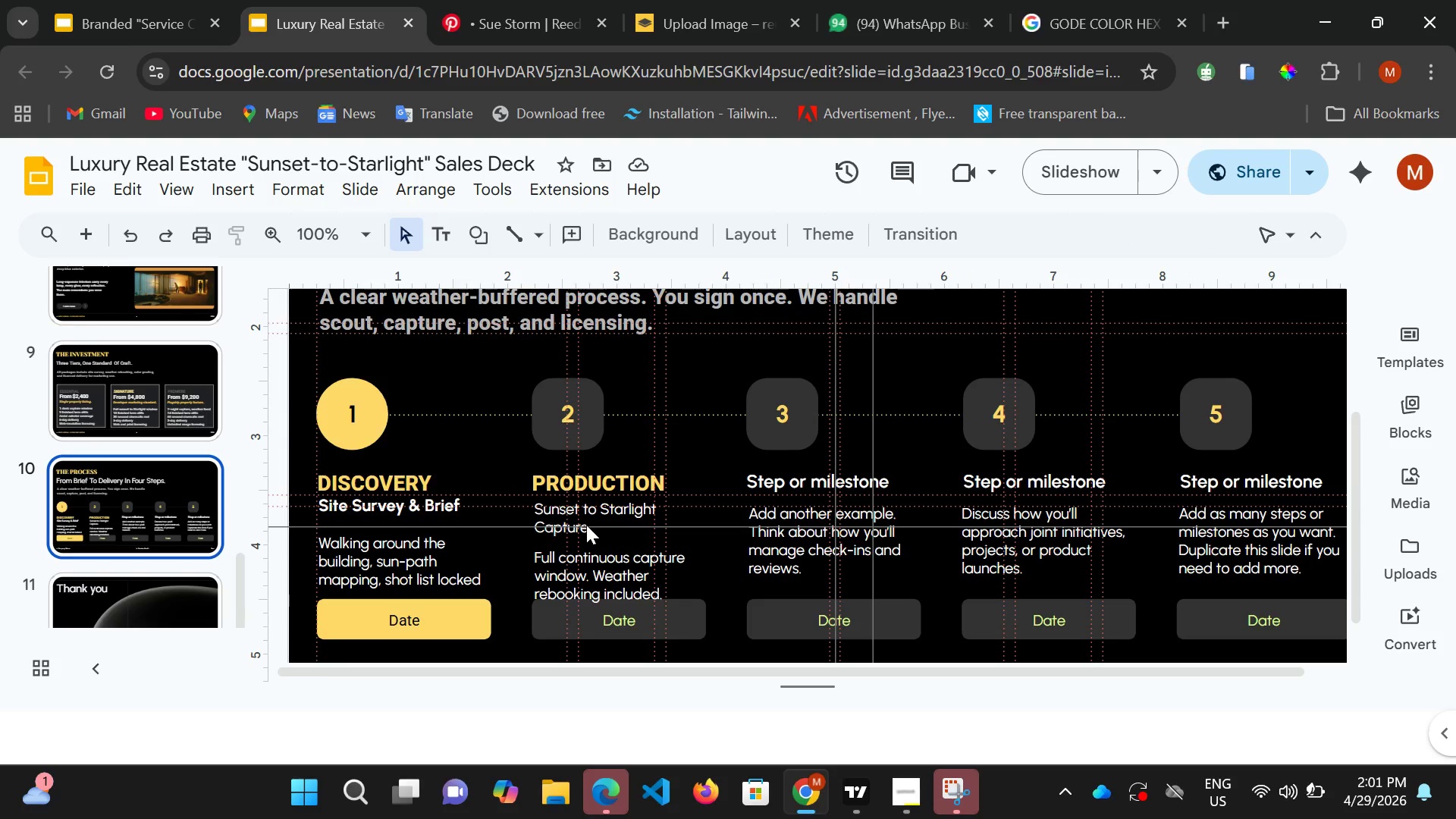 
double_click([586, 525])
 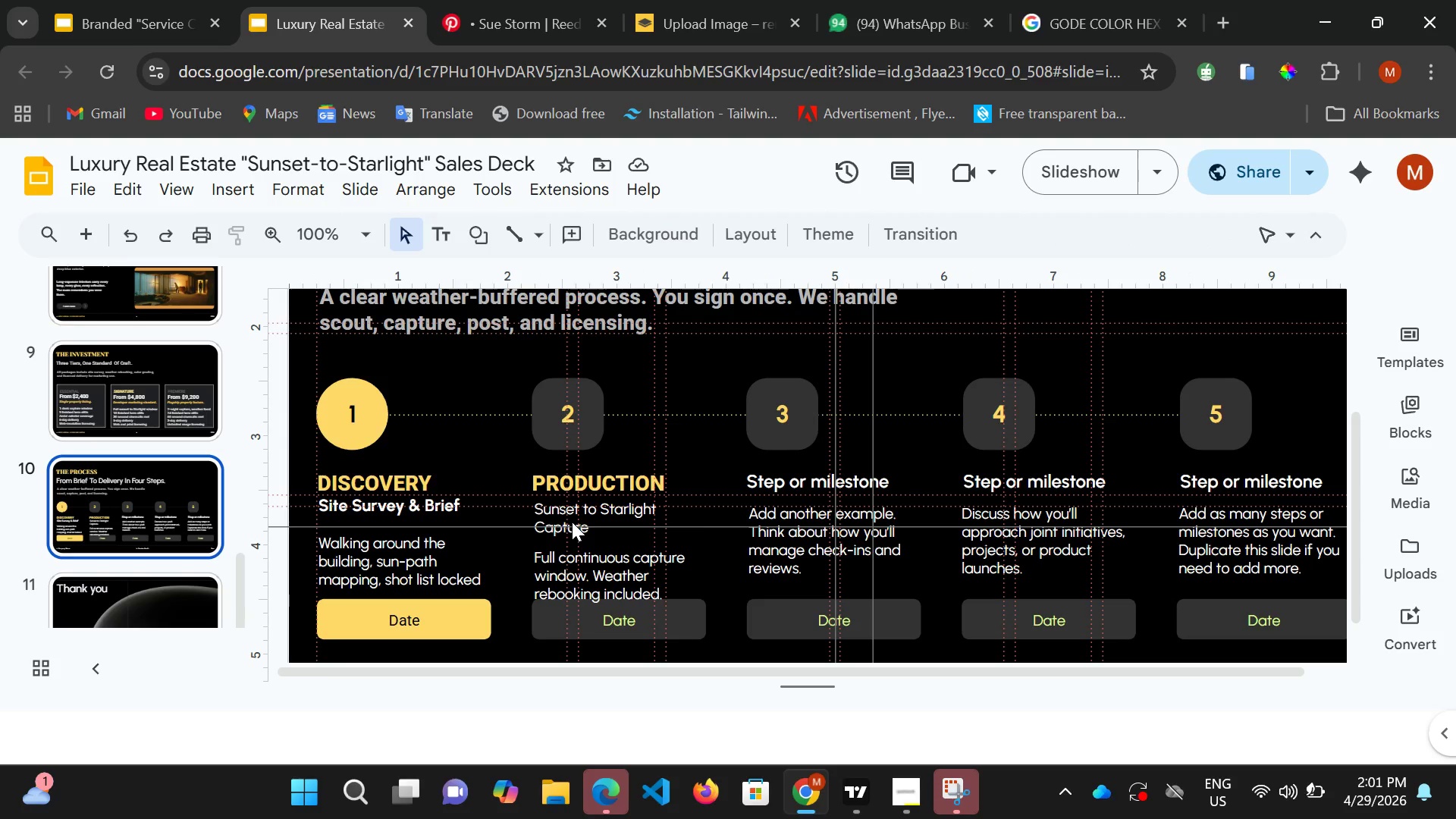 
double_click([572, 522])
 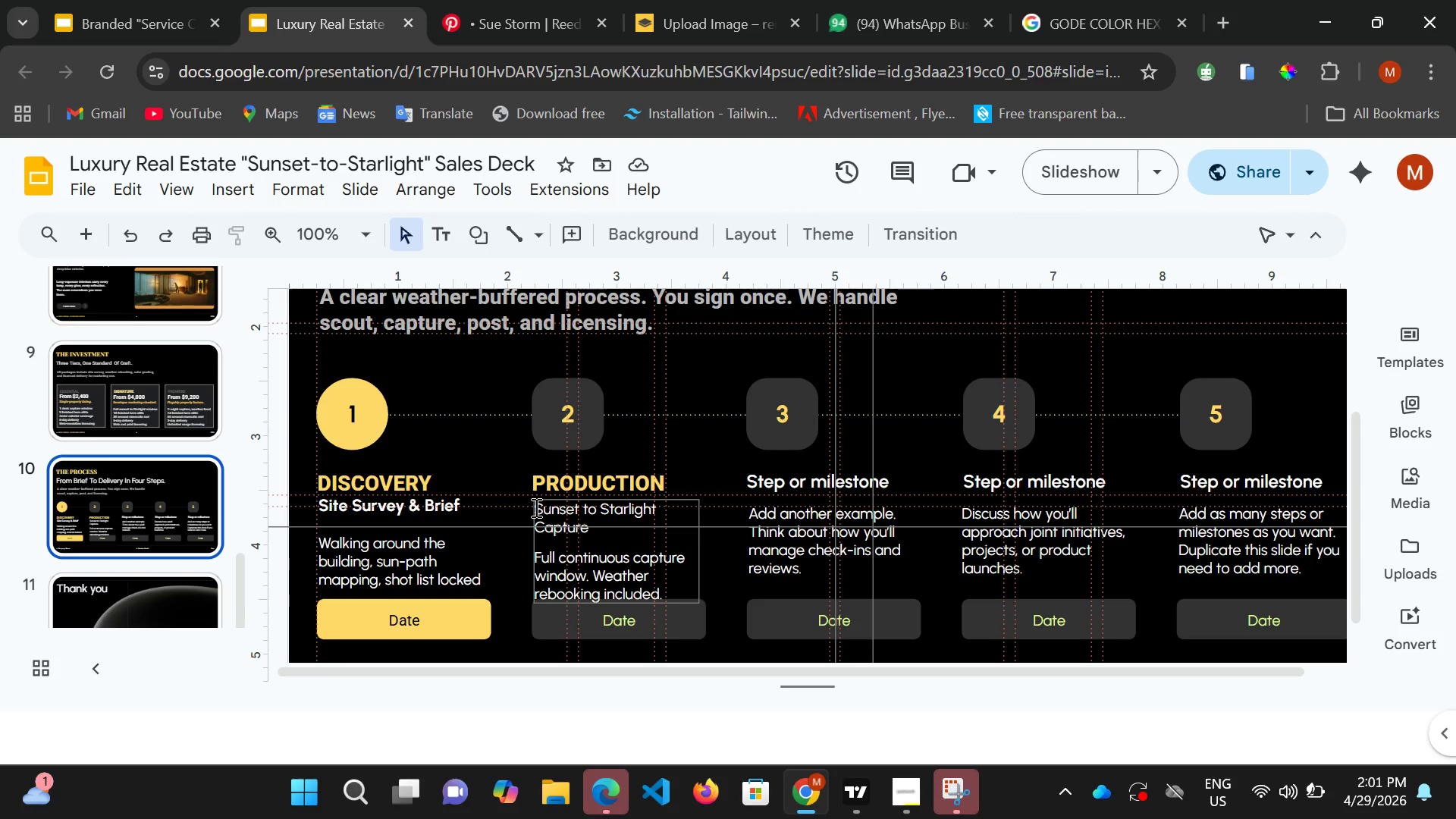 
left_click_drag(start_coordinate=[535, 507], to_coordinate=[592, 529])
 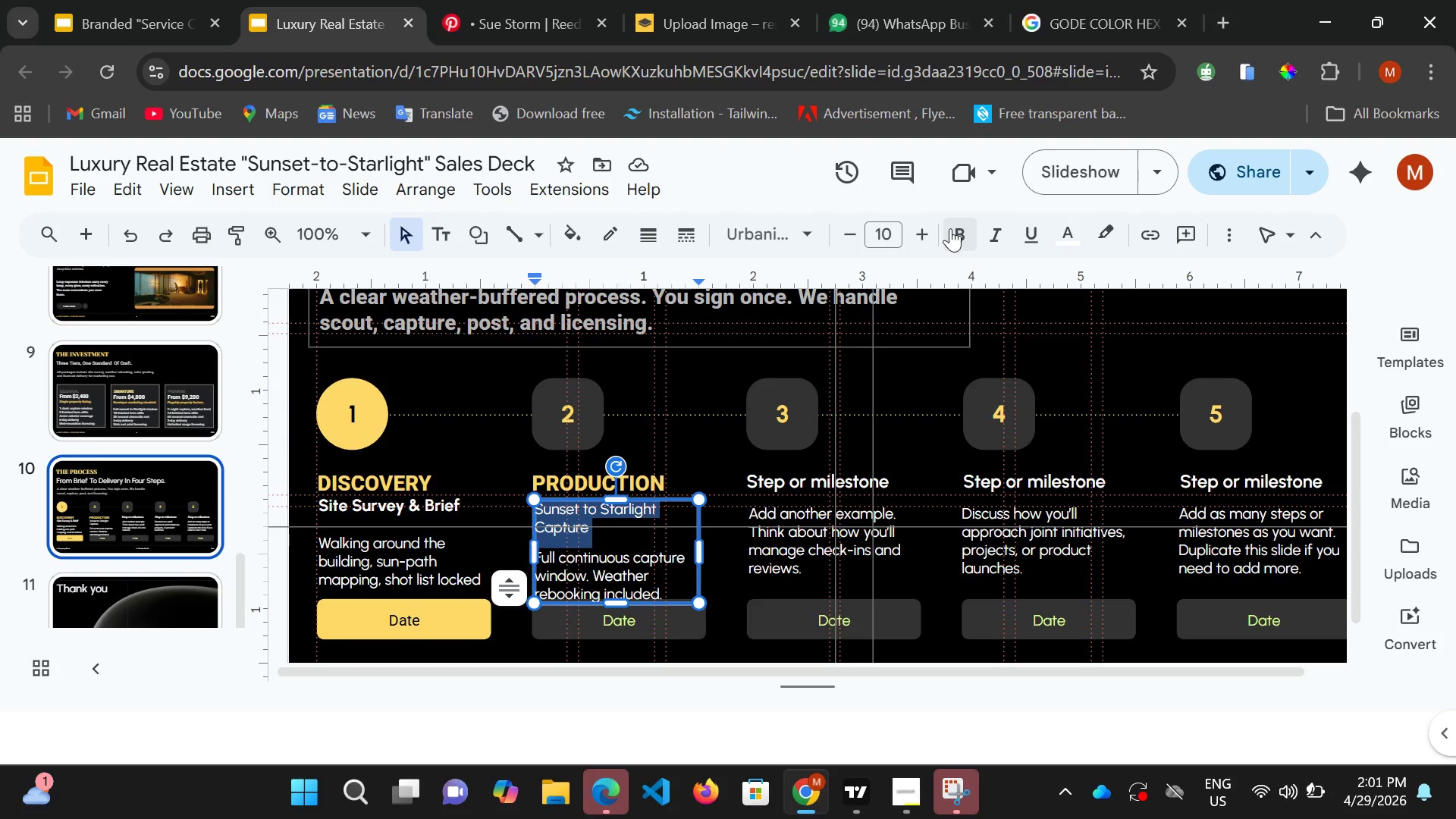 
left_click([956, 231])
 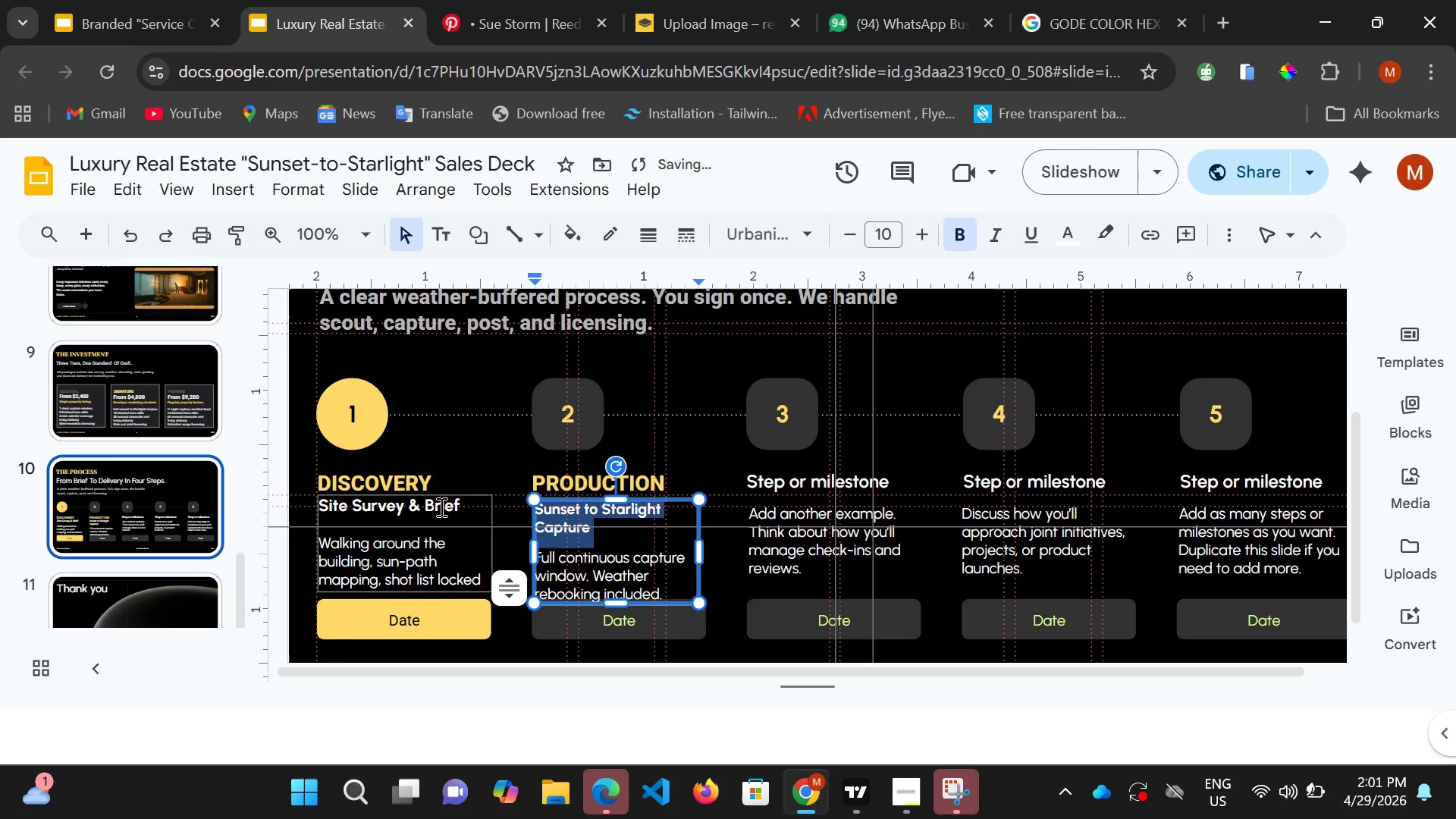 
left_click([440, 507])
 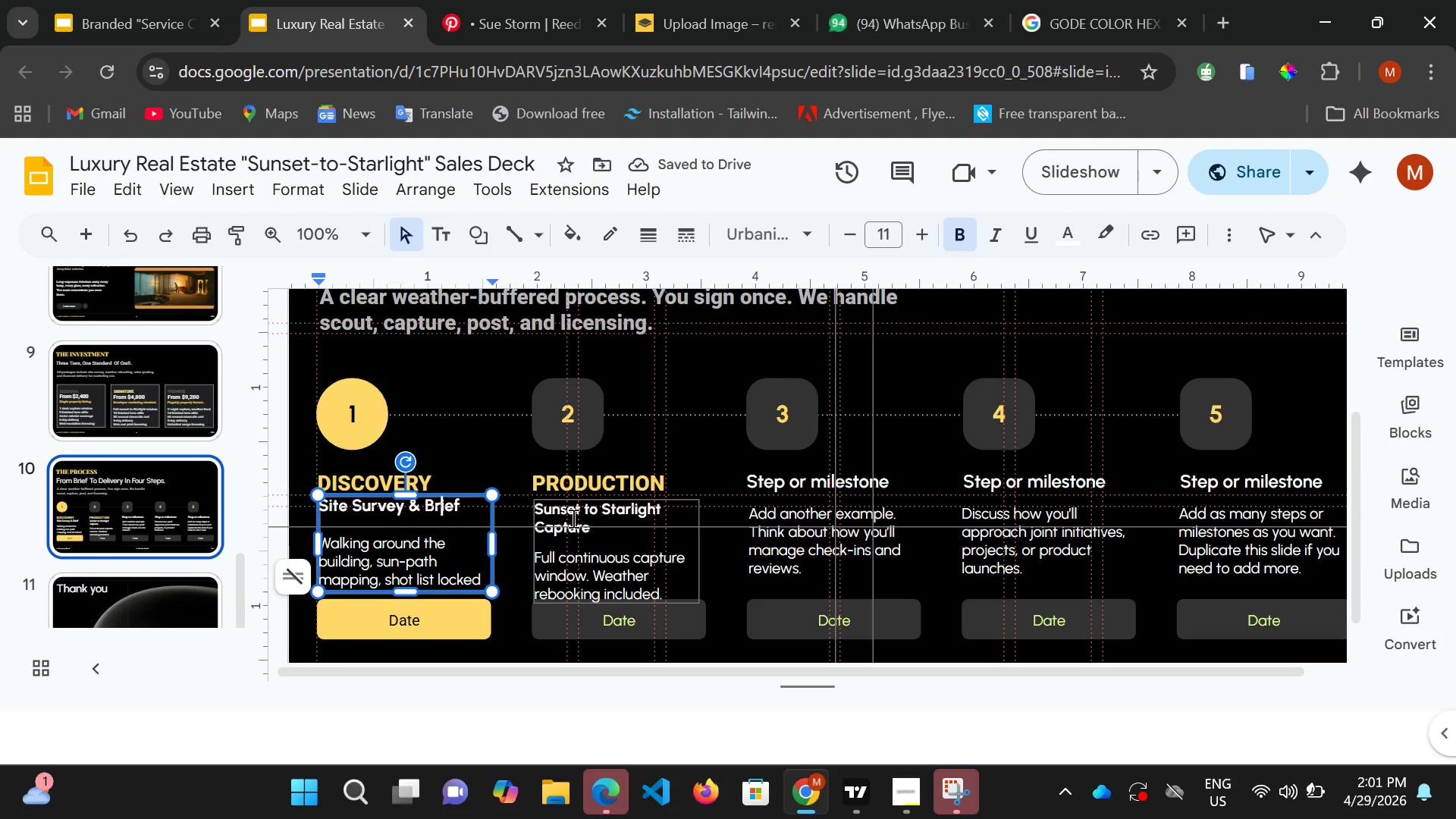 
left_click([568, 519])
 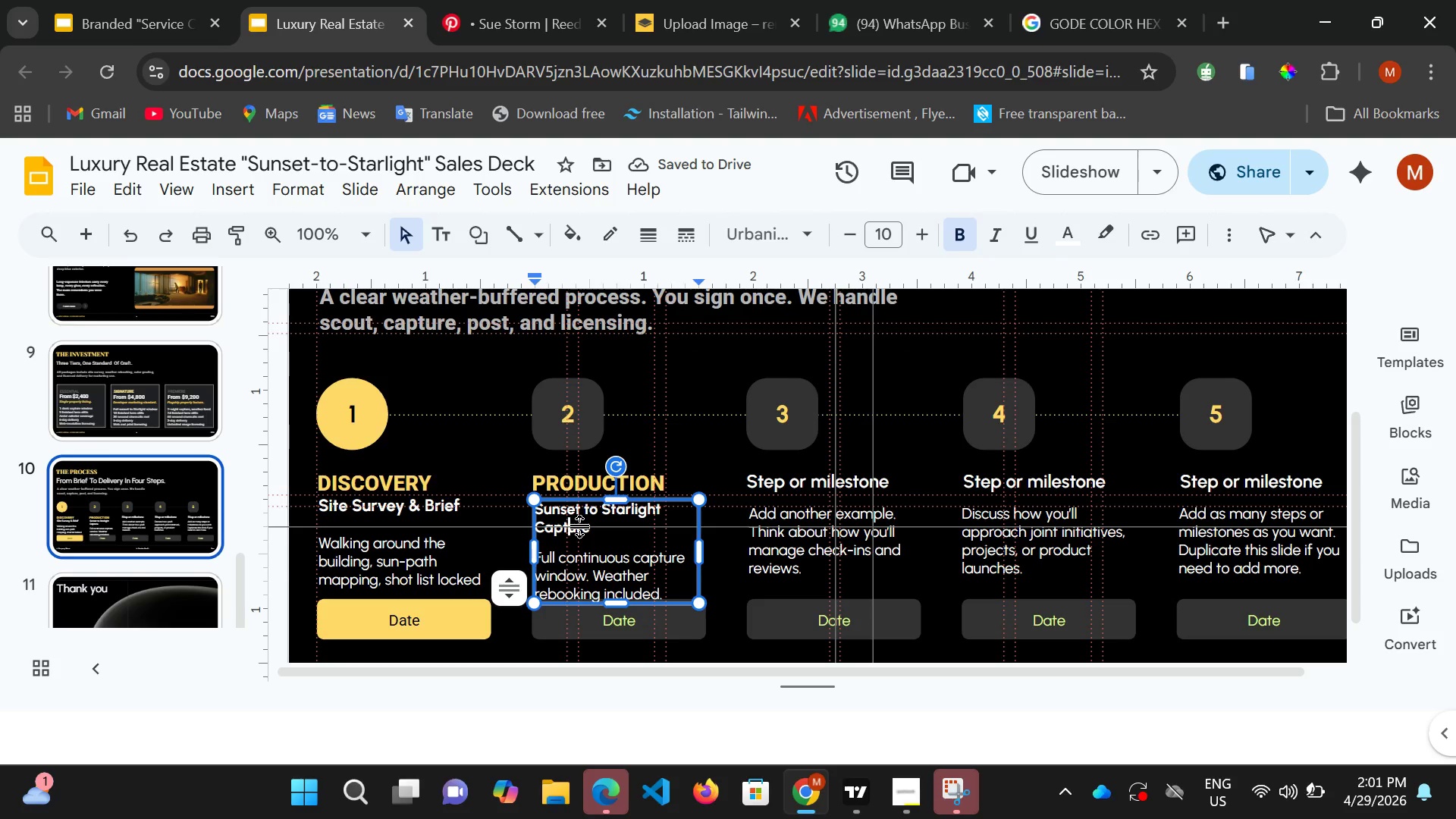 
key(Control+ControlLeft)
 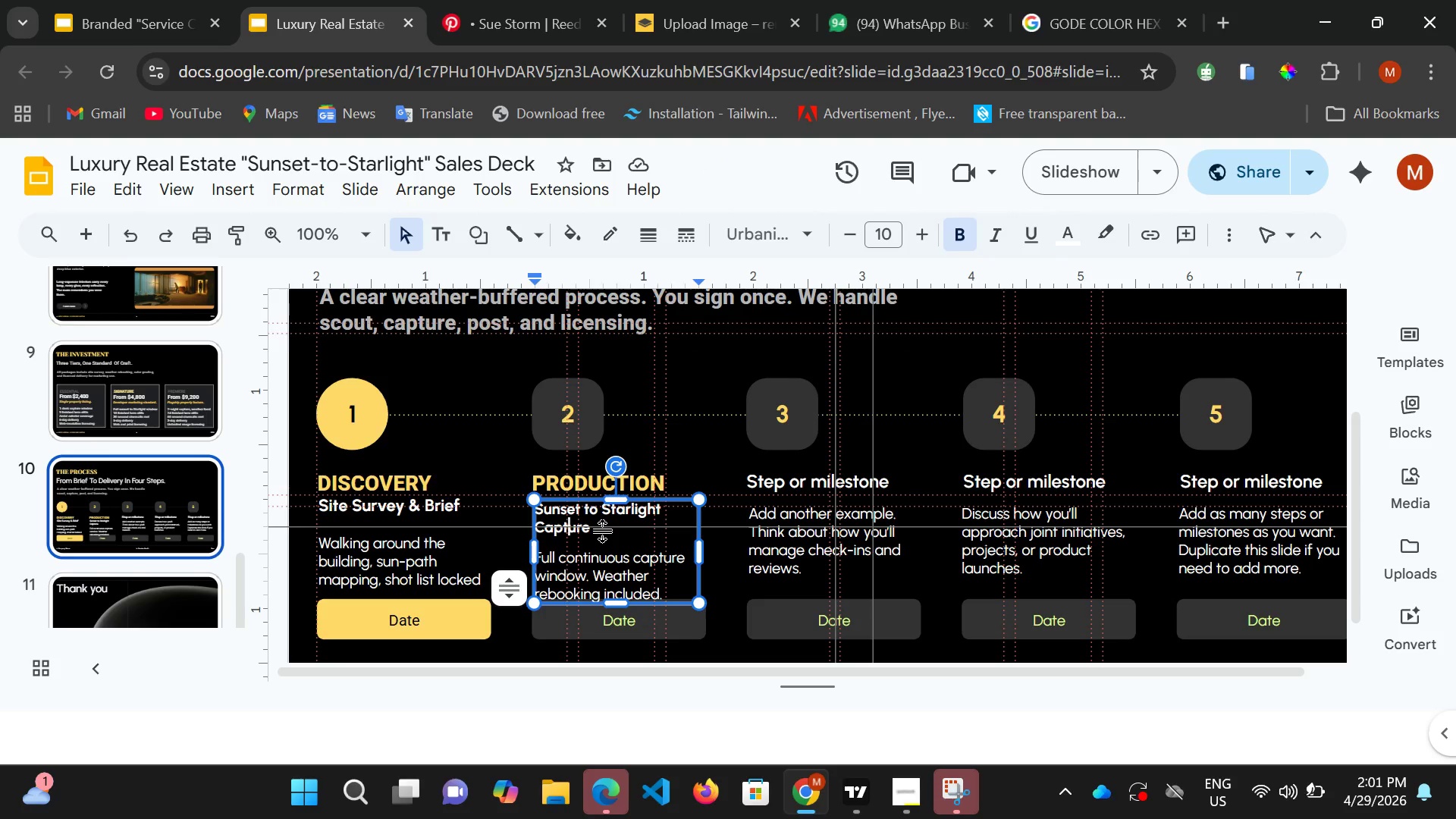 
left_click_drag(start_coordinate=[604, 531], to_coordinate=[566, 523])
 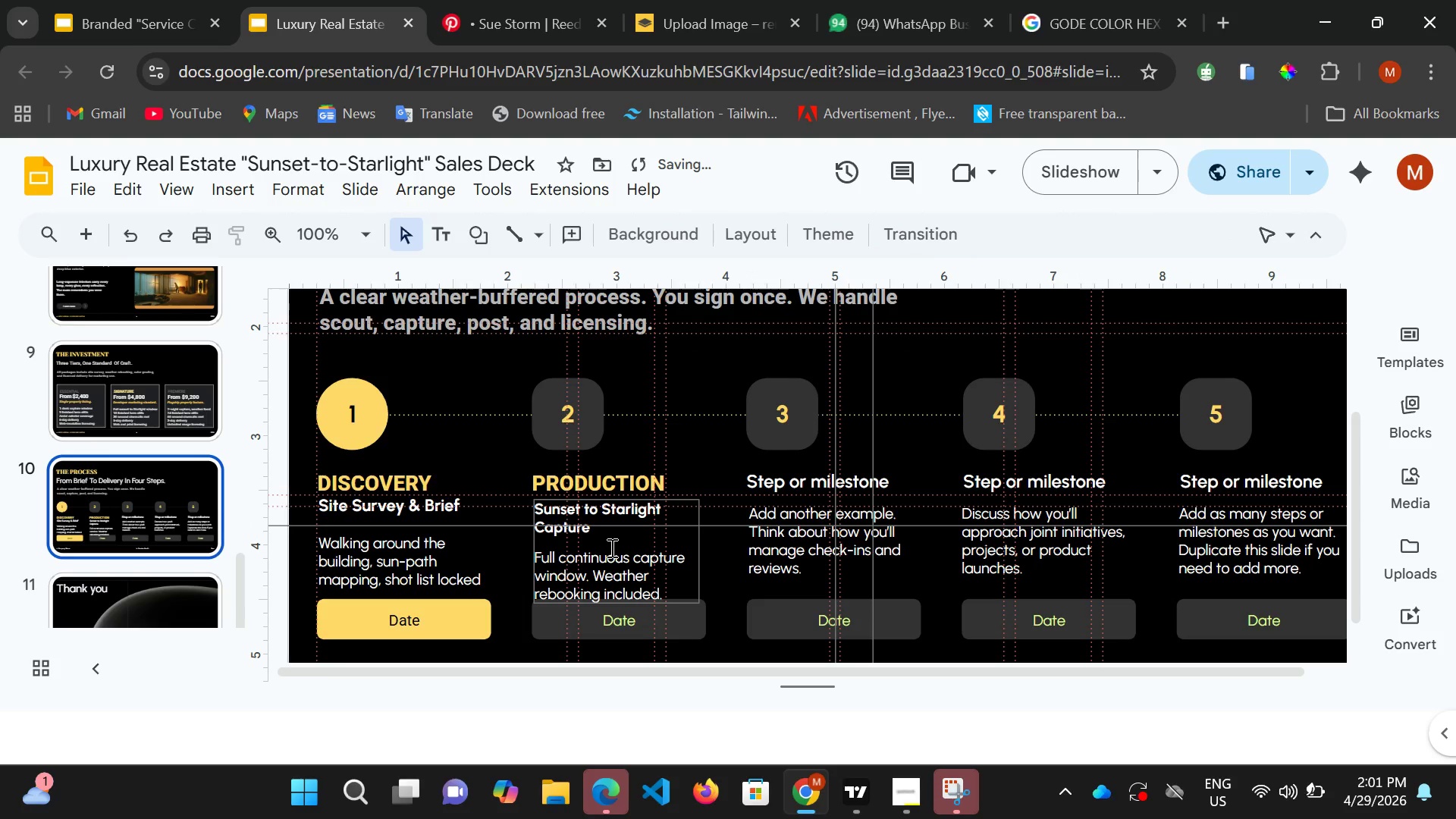 
key(Control+Z)
 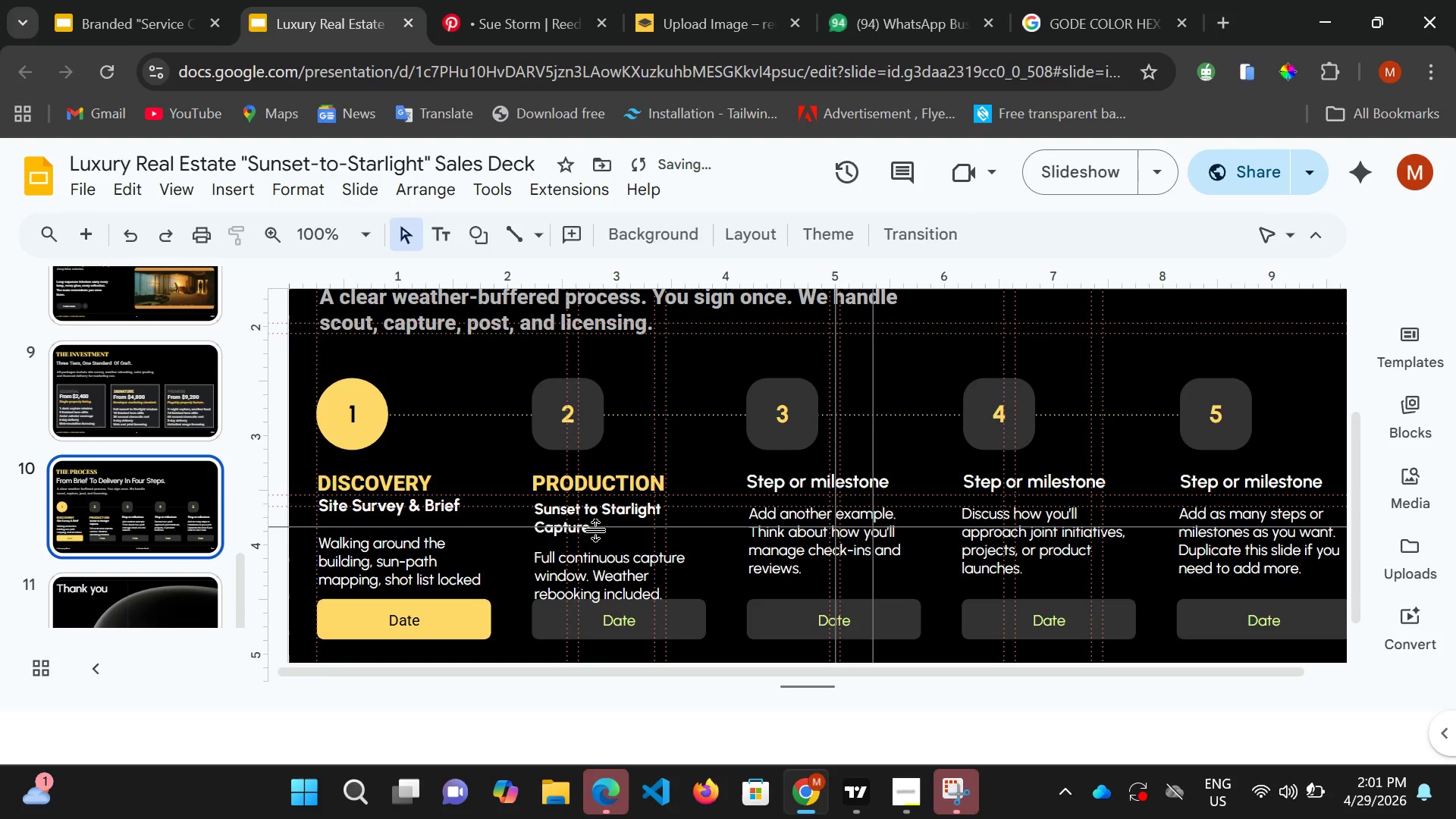 
left_click([597, 530])
 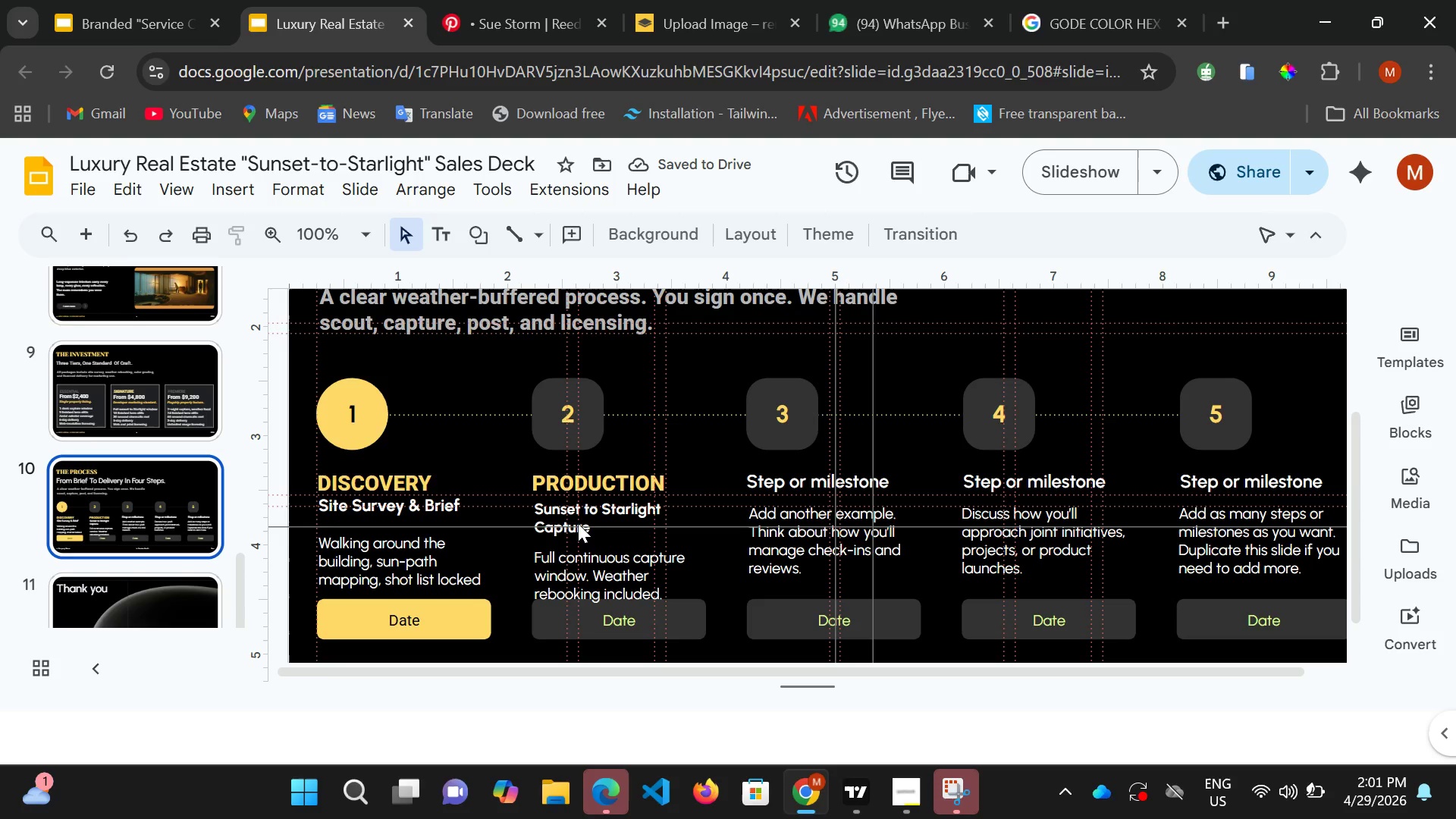 
left_click([578, 523])
 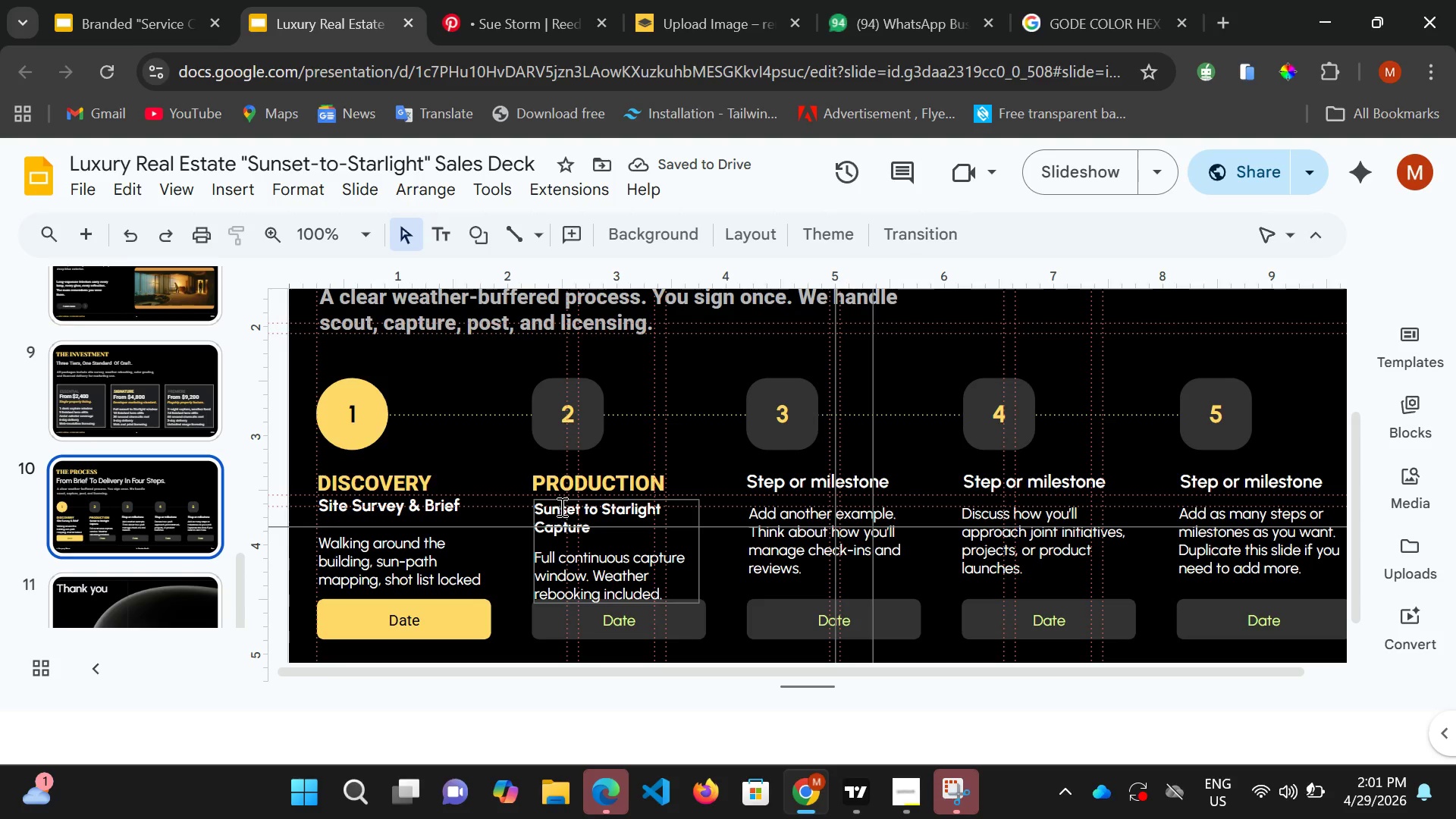 
left_click([560, 507])
 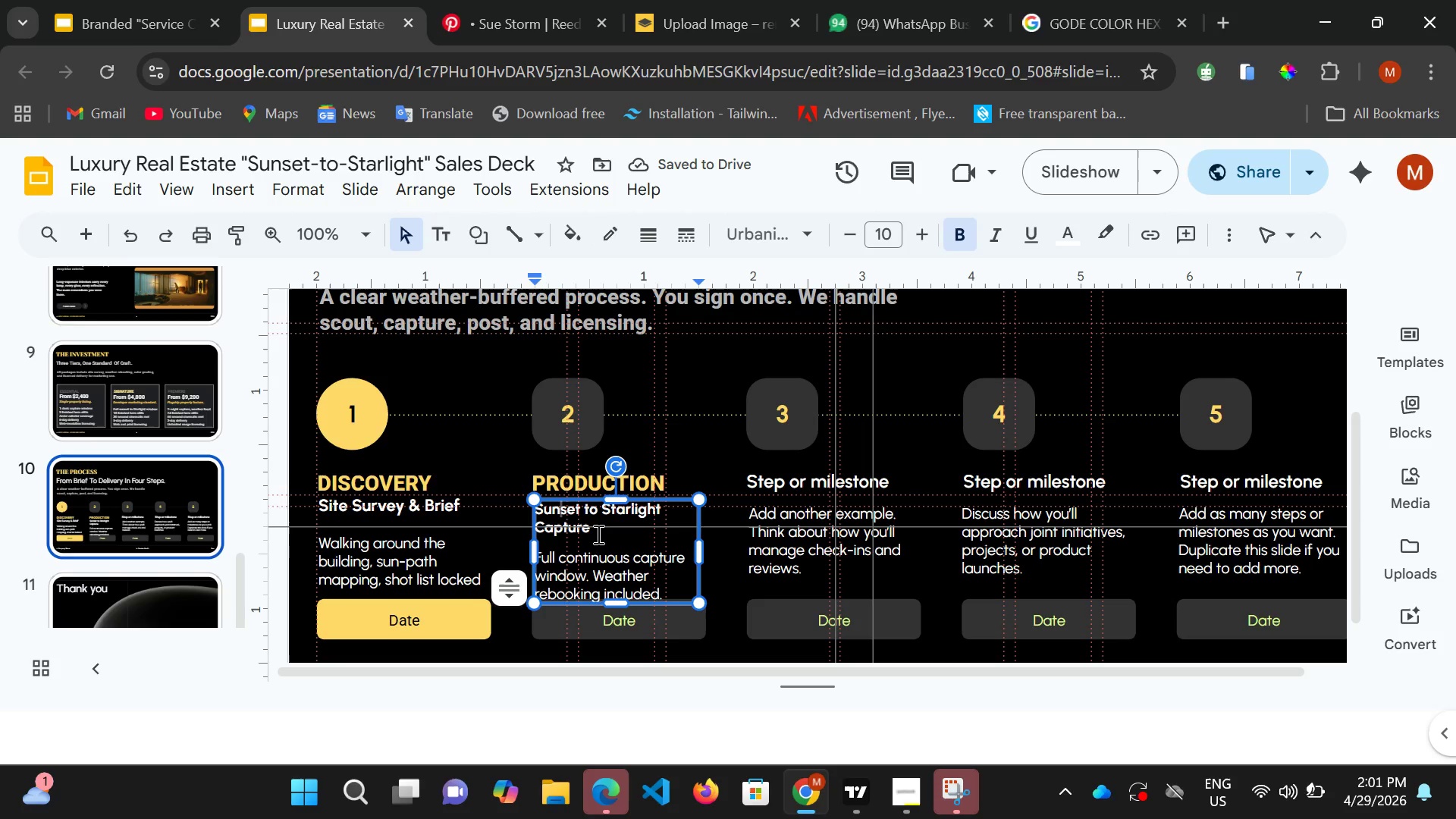 
left_click([597, 534])
 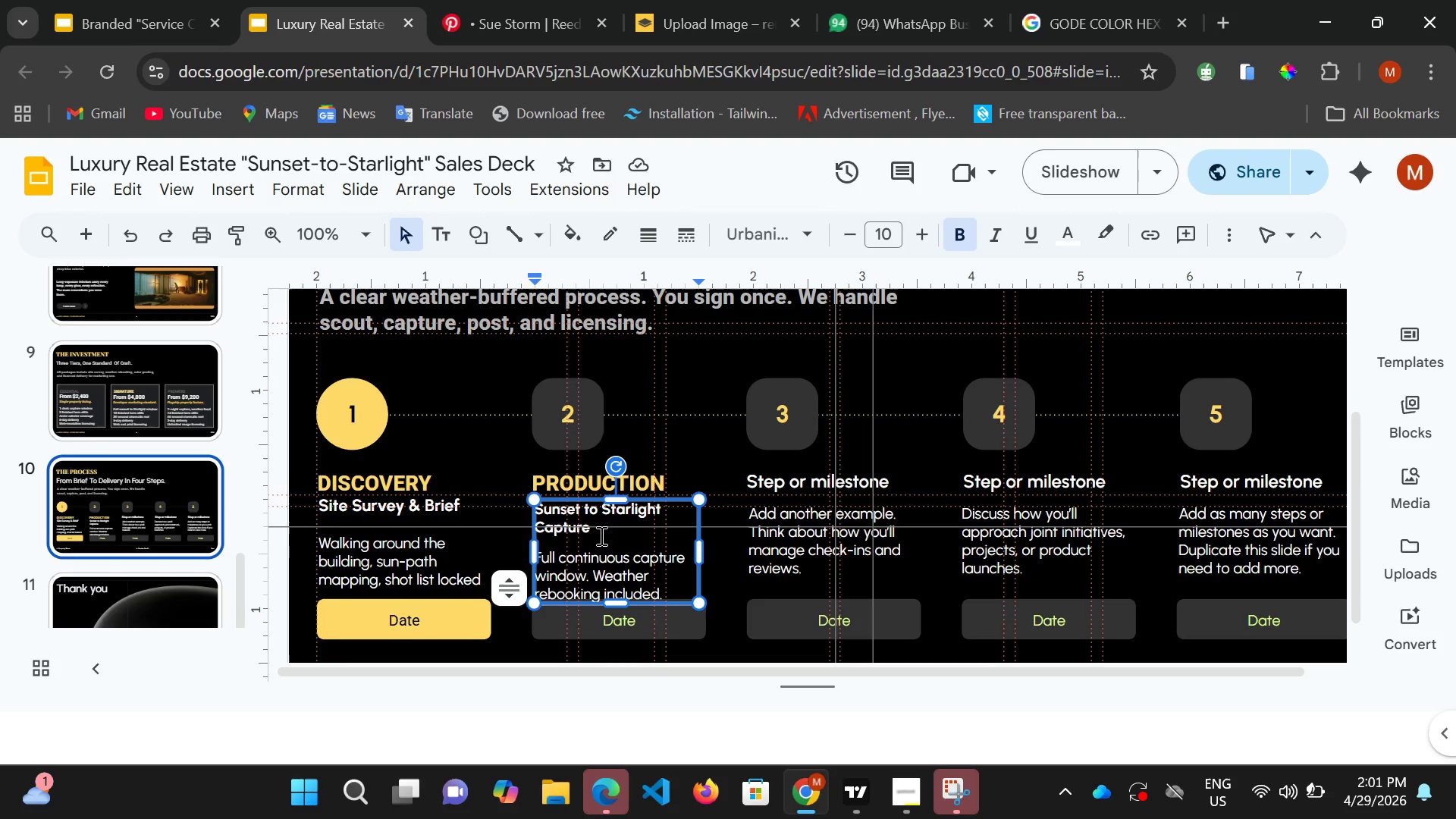 
left_click_drag(start_coordinate=[600, 535], to_coordinate=[535, 506])
 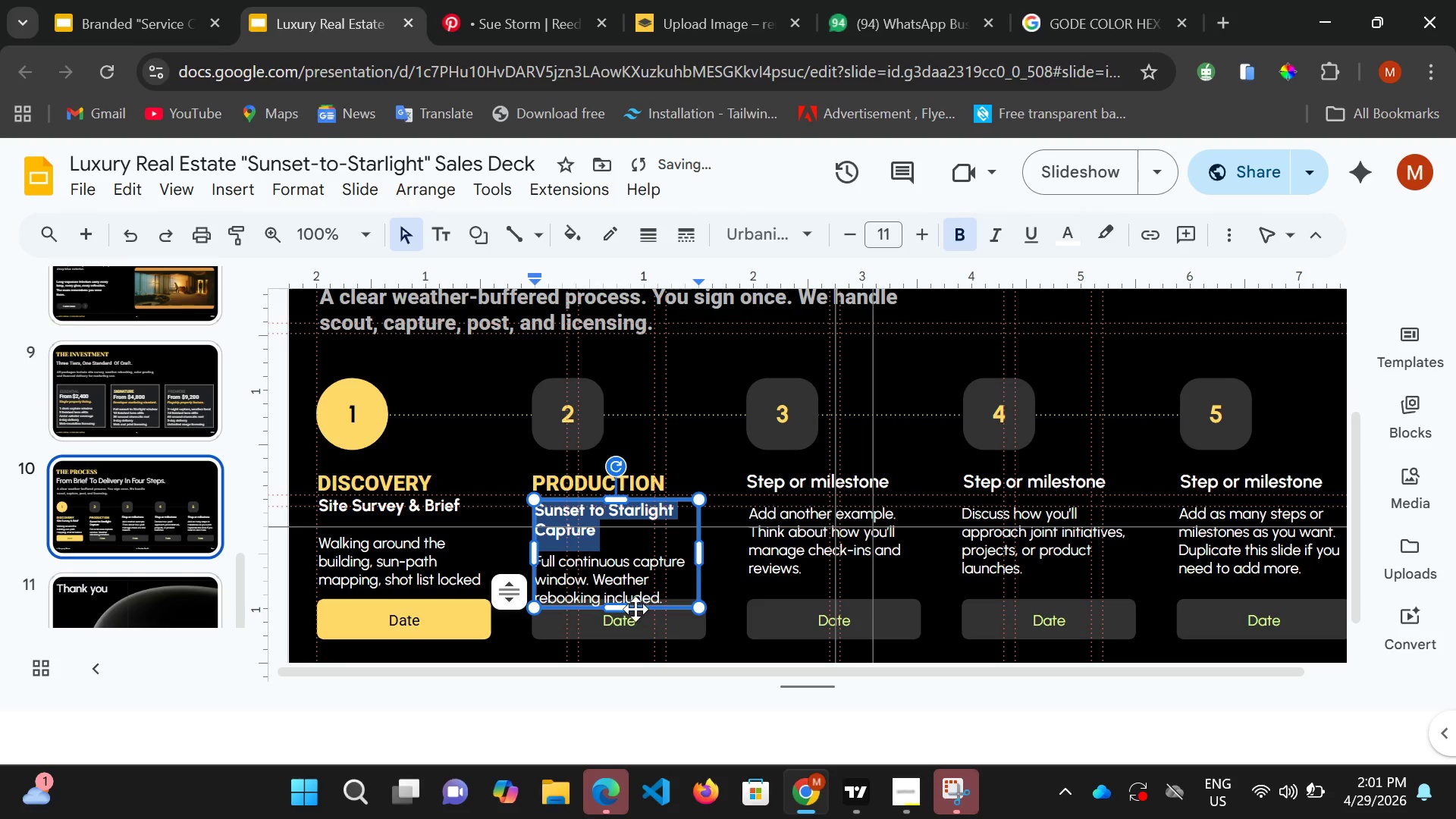 
left_click([670, 592])
 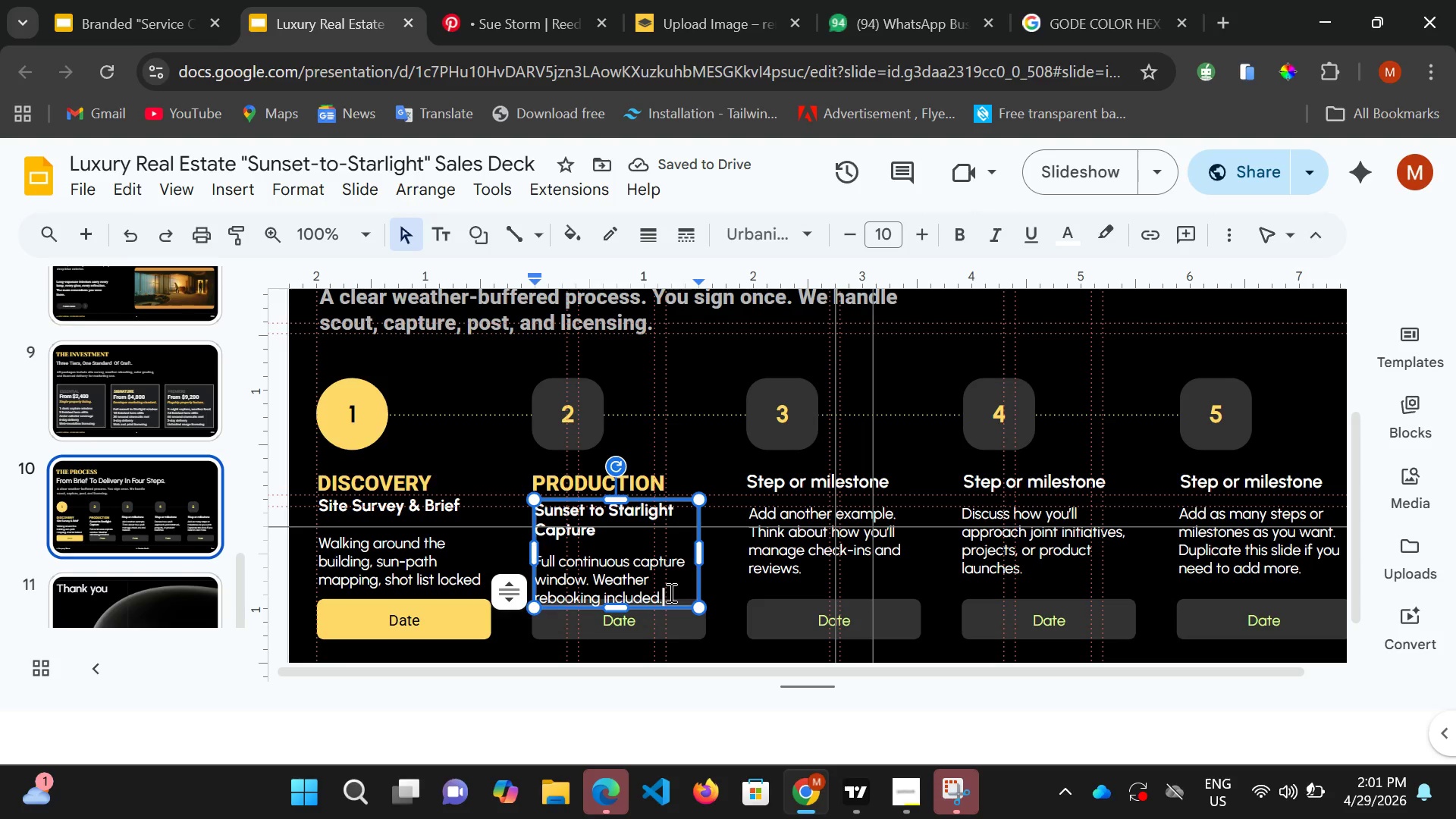 
key(Backspace)
 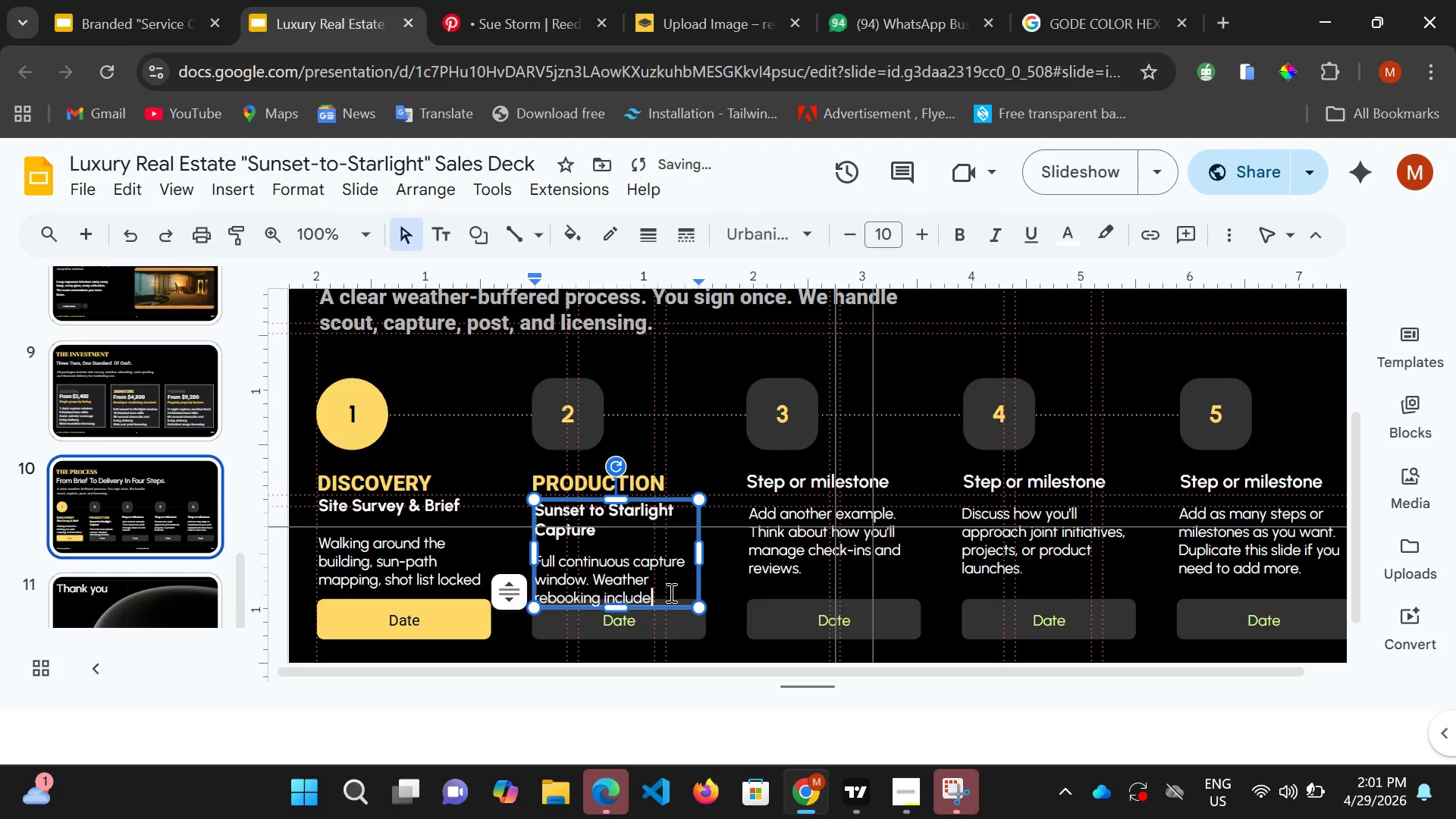 
key(Backspace)
 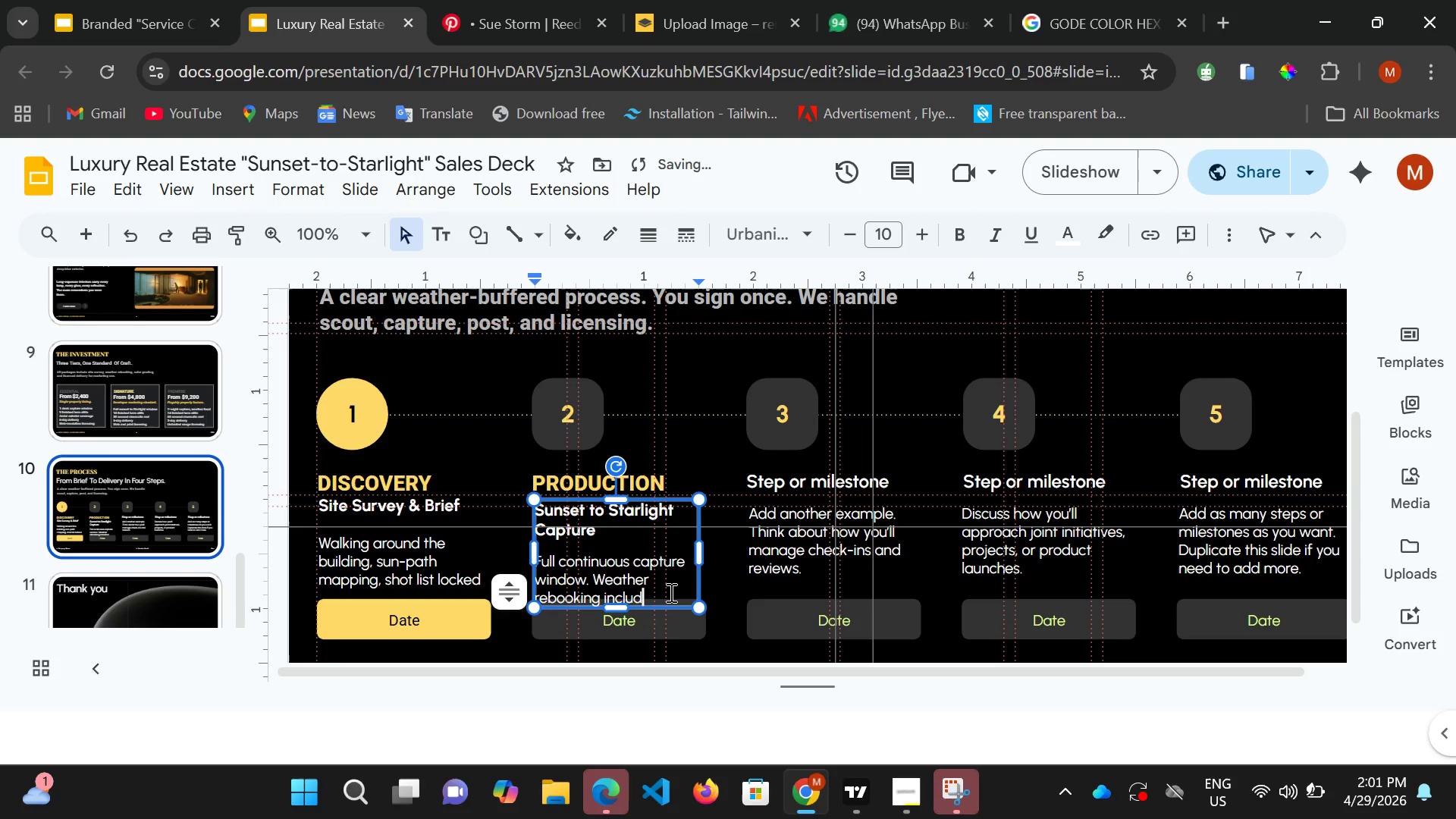 
key(Backspace)
 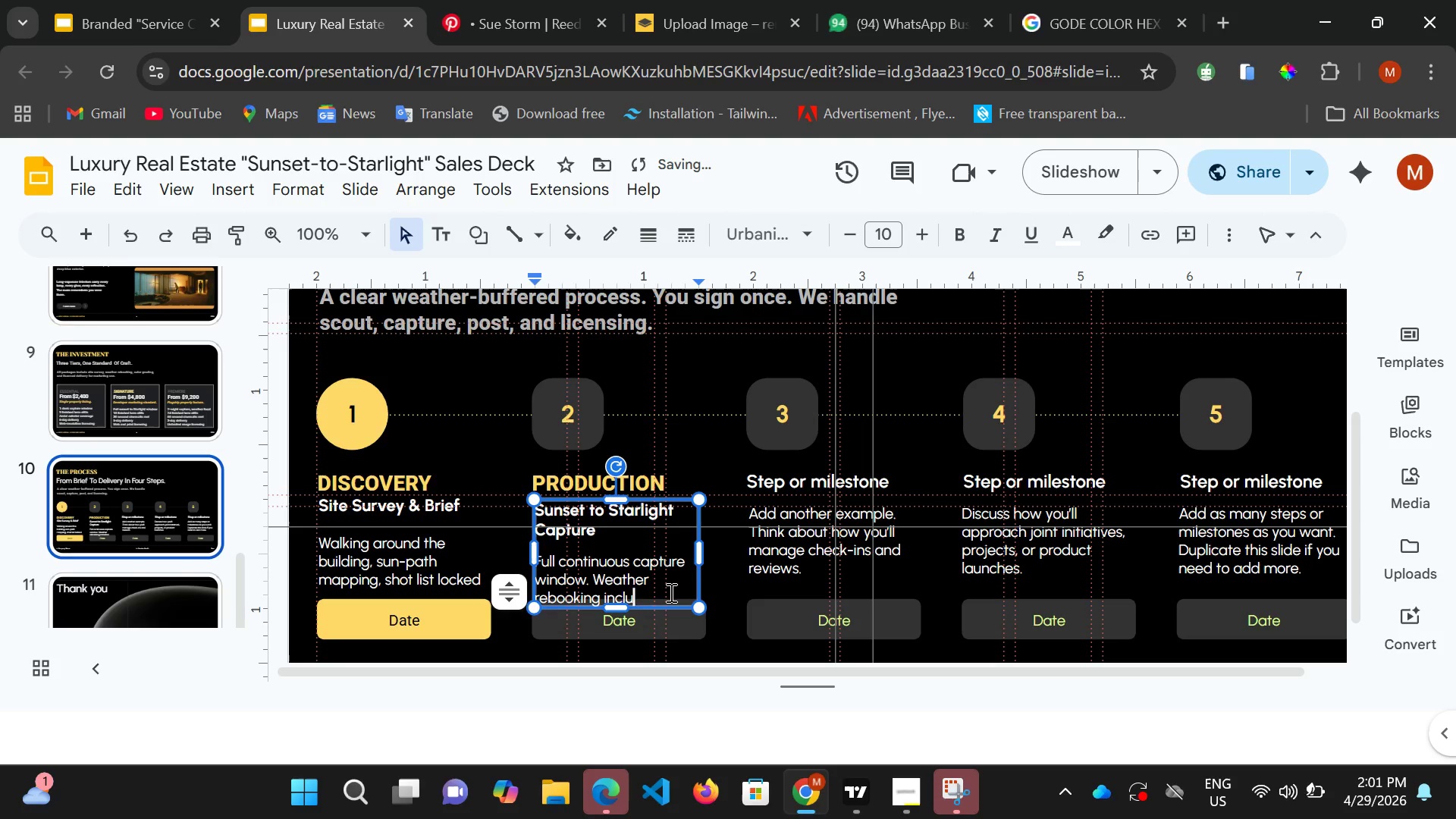 
key(Backspace)
 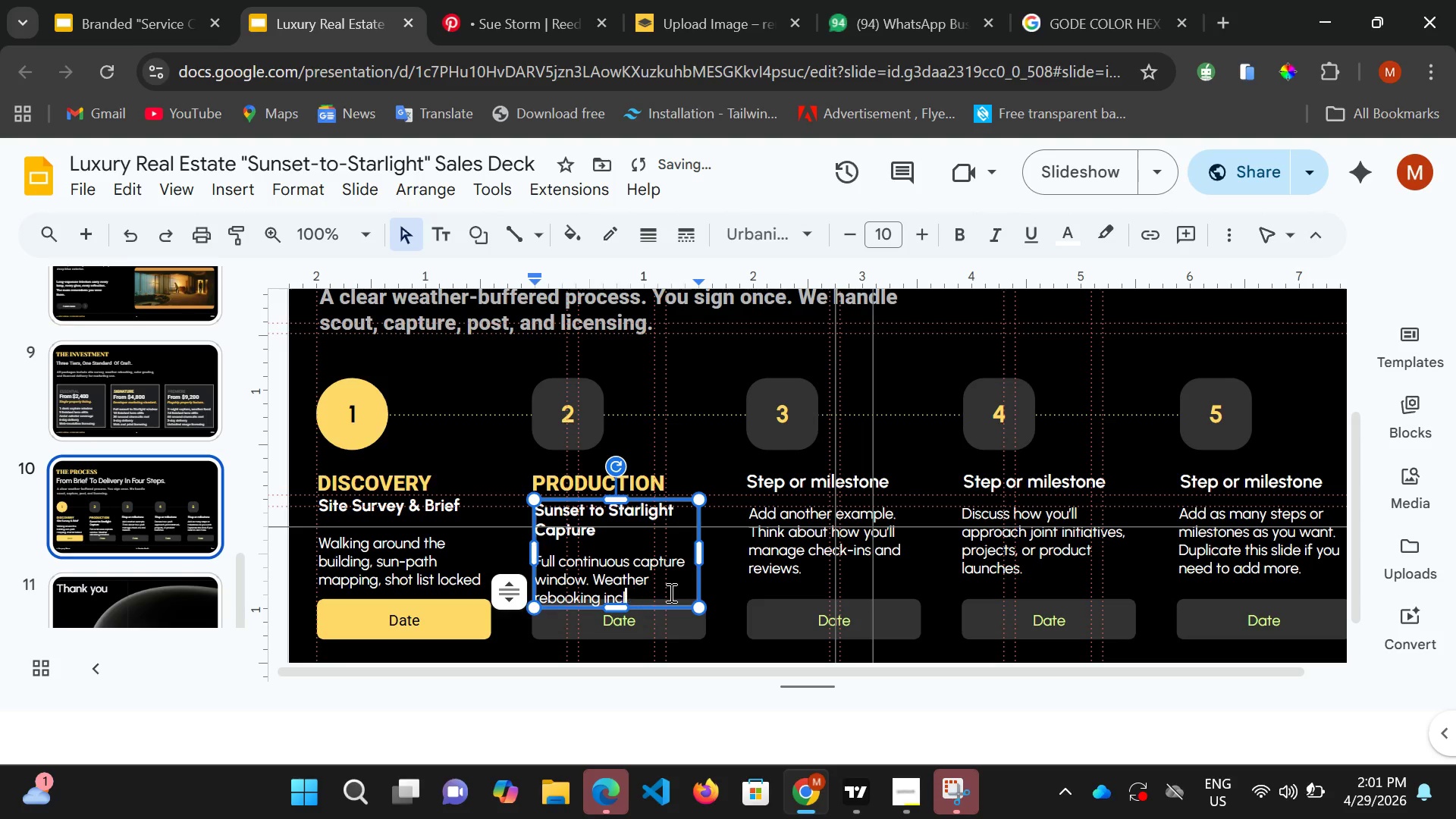 
key(Backspace)
 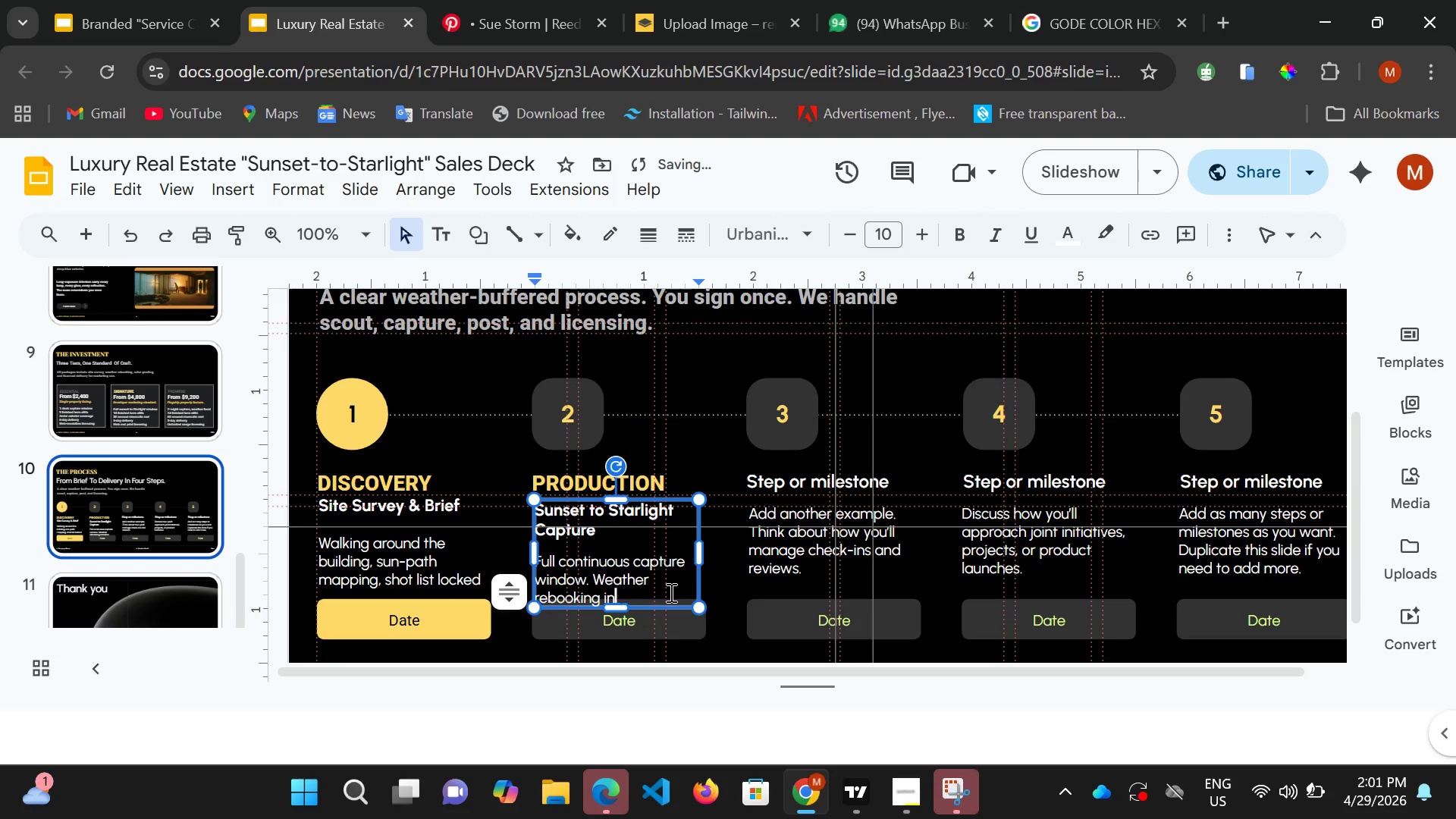 
key(Backspace)
 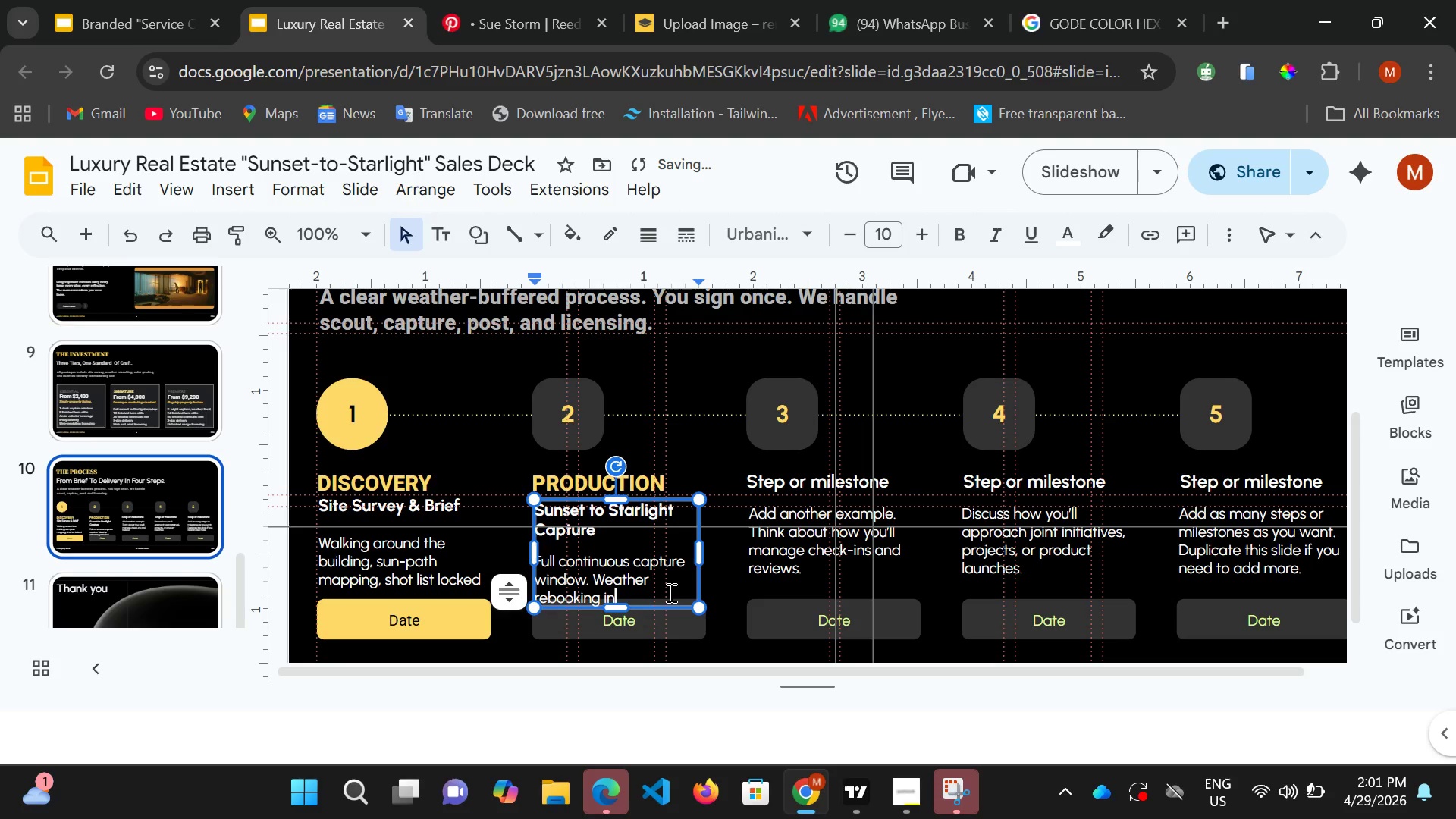 
key(Backspace)
 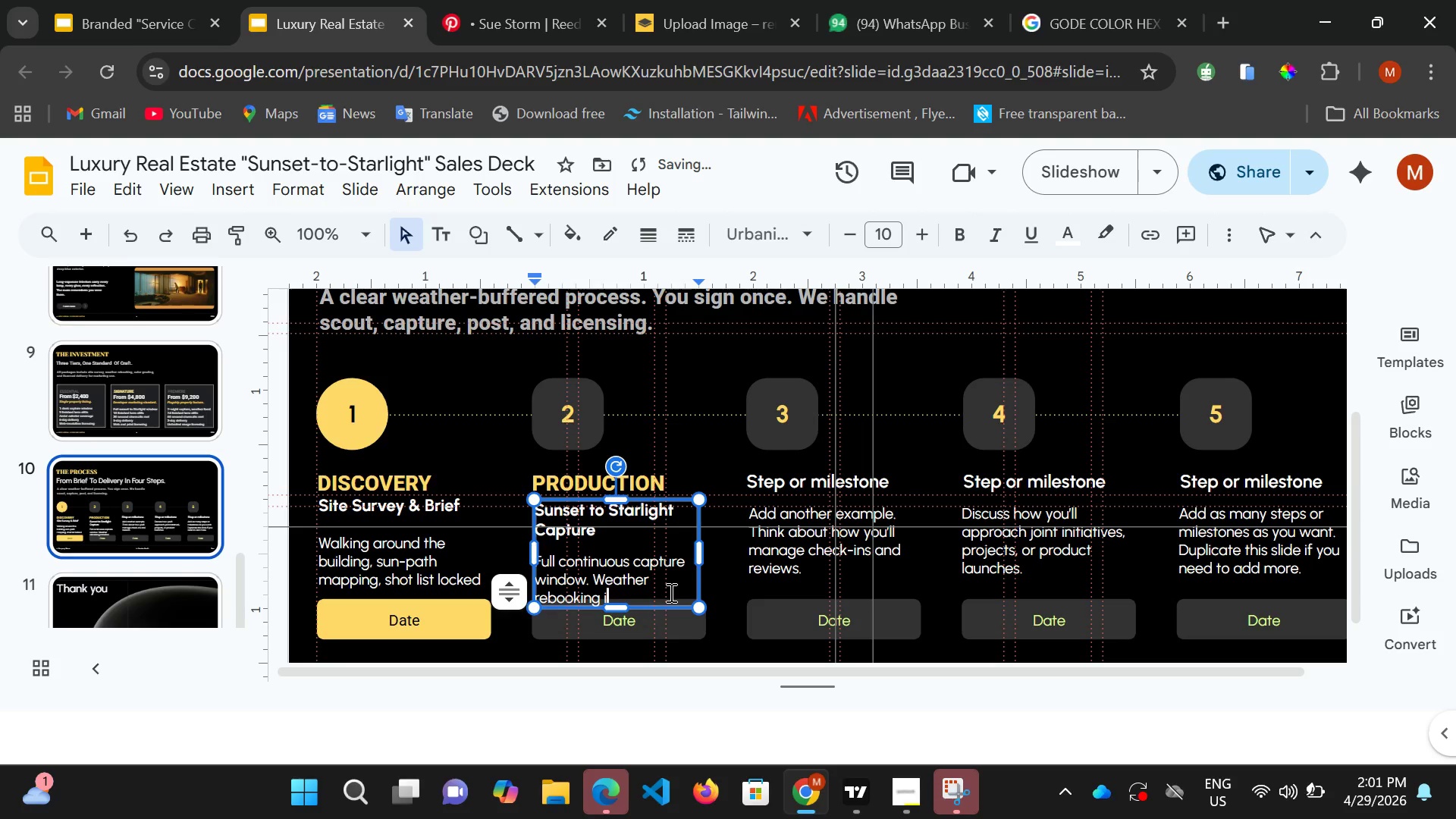 
key(Backspace)
 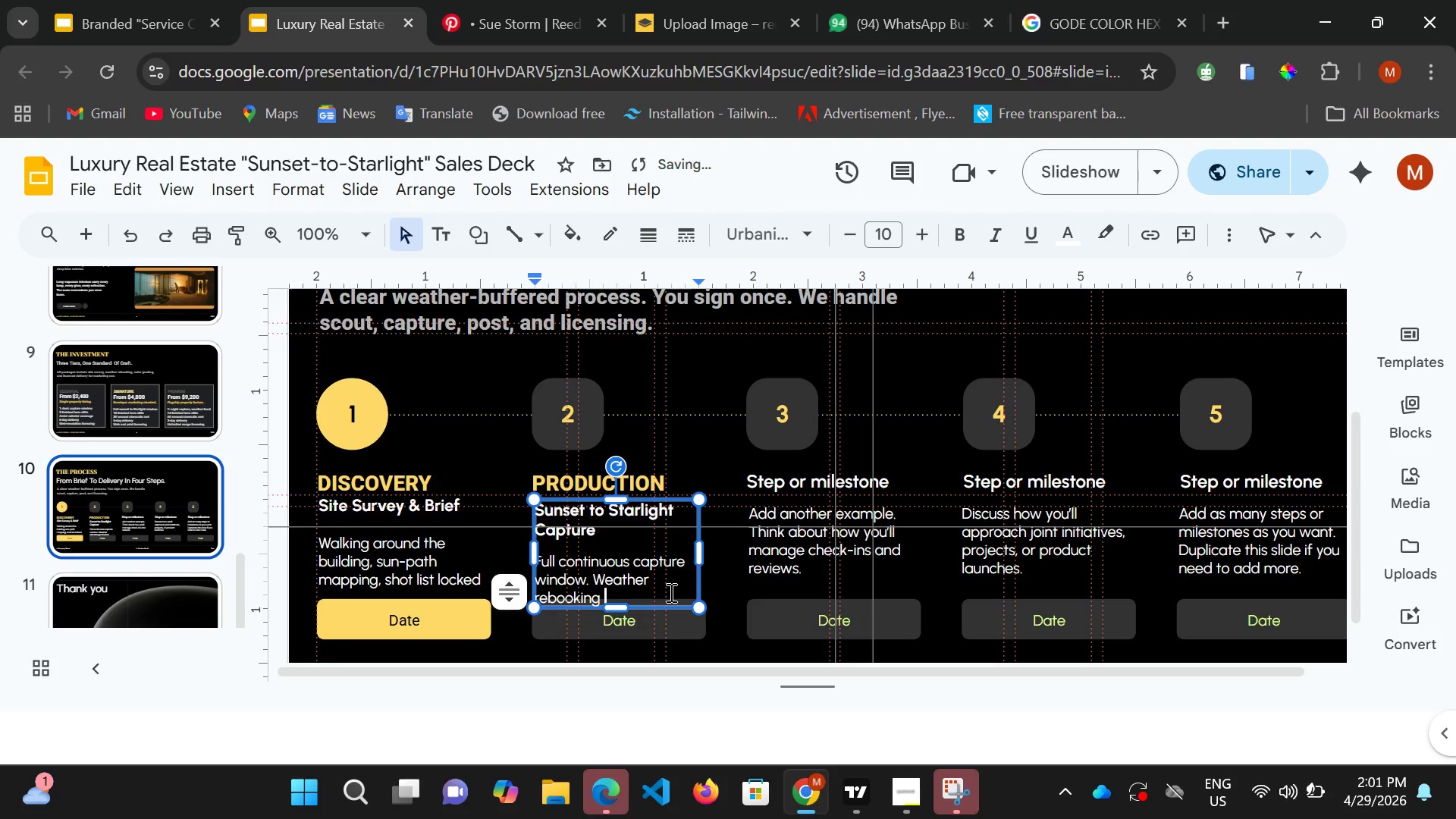 
key(Backspace)
 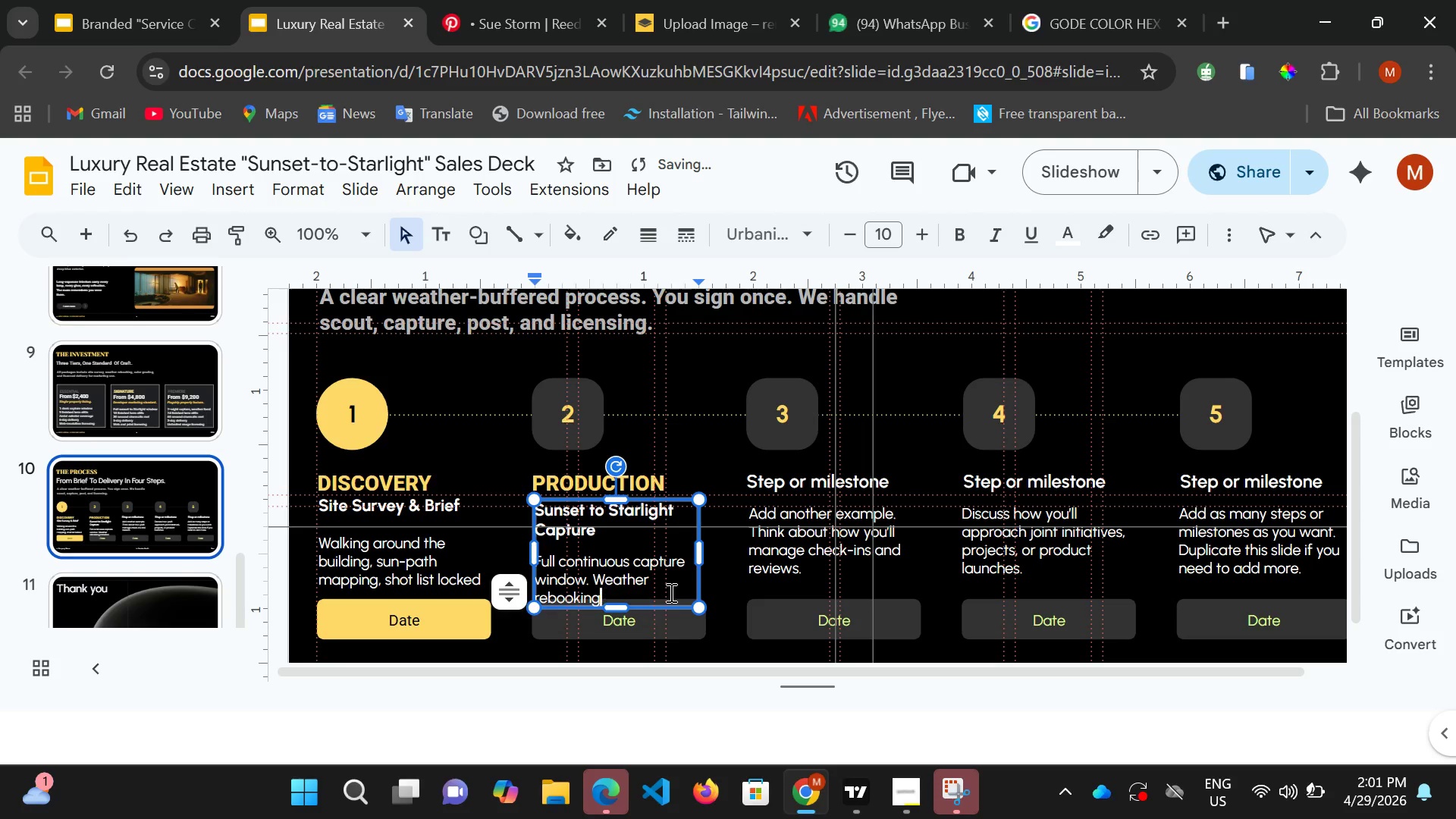 
key(Backspace)
 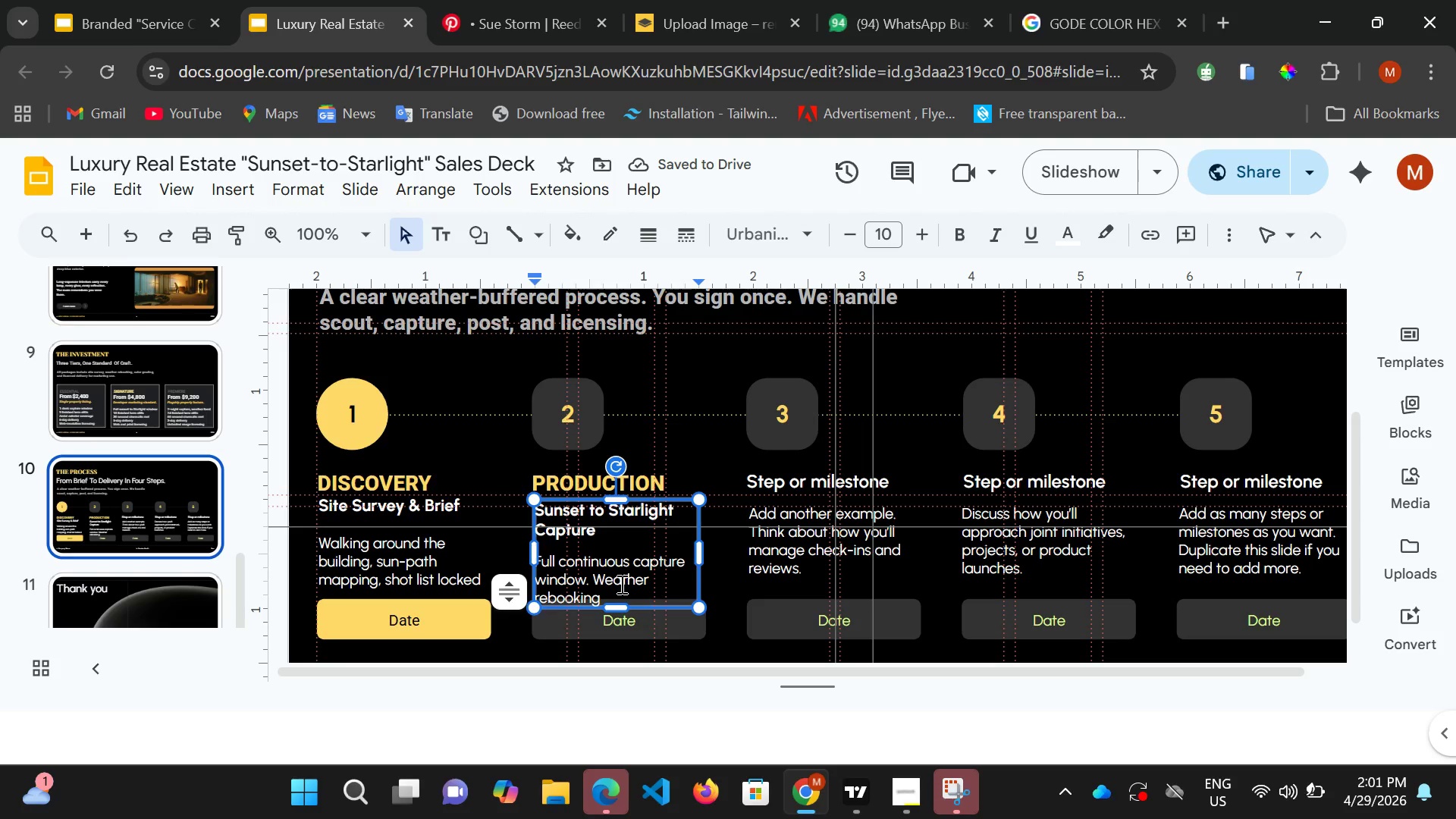 
left_click([624, 569])
 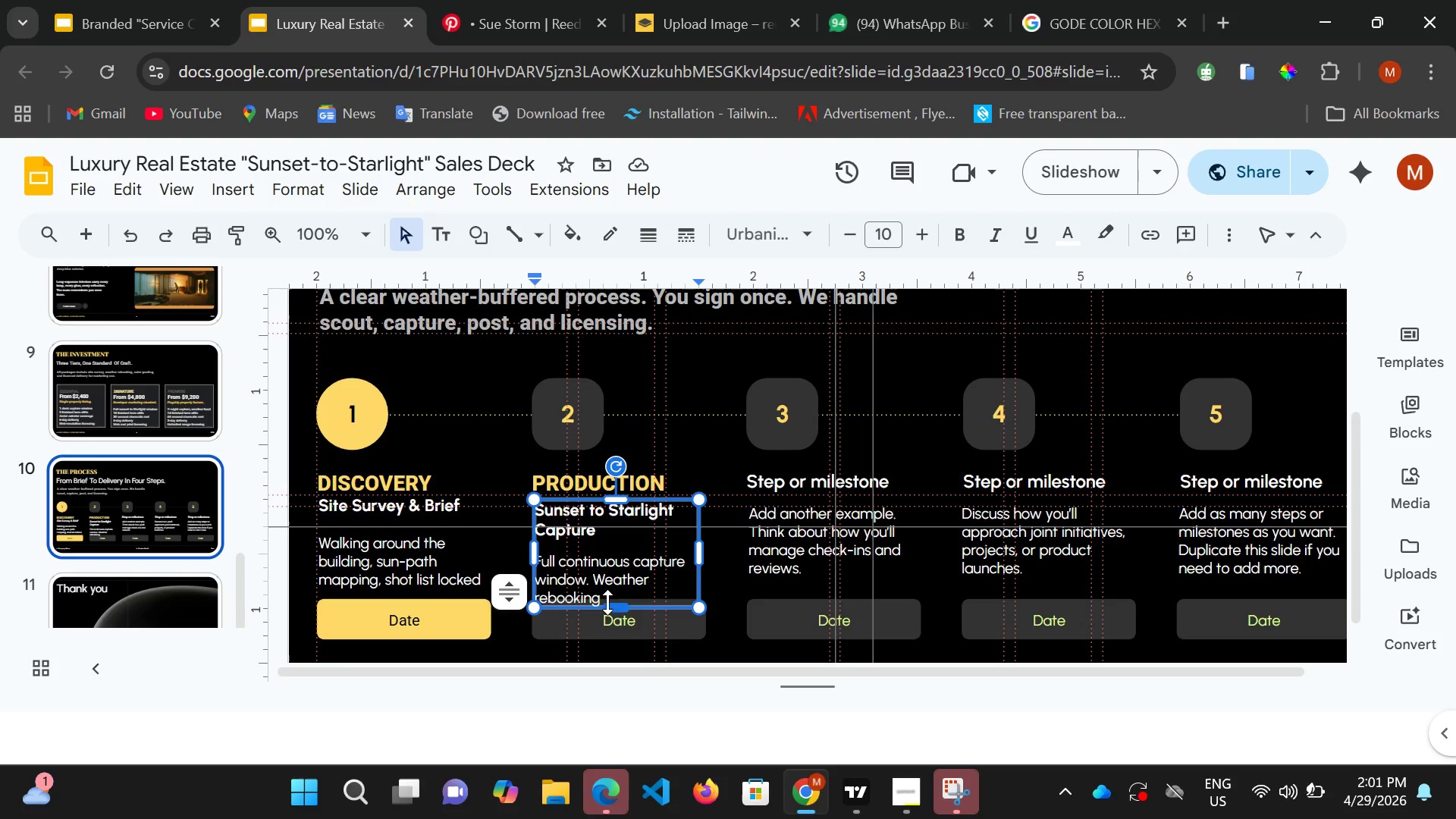 
left_click_drag(start_coordinate=[607, 598], to_coordinate=[531, 508])
 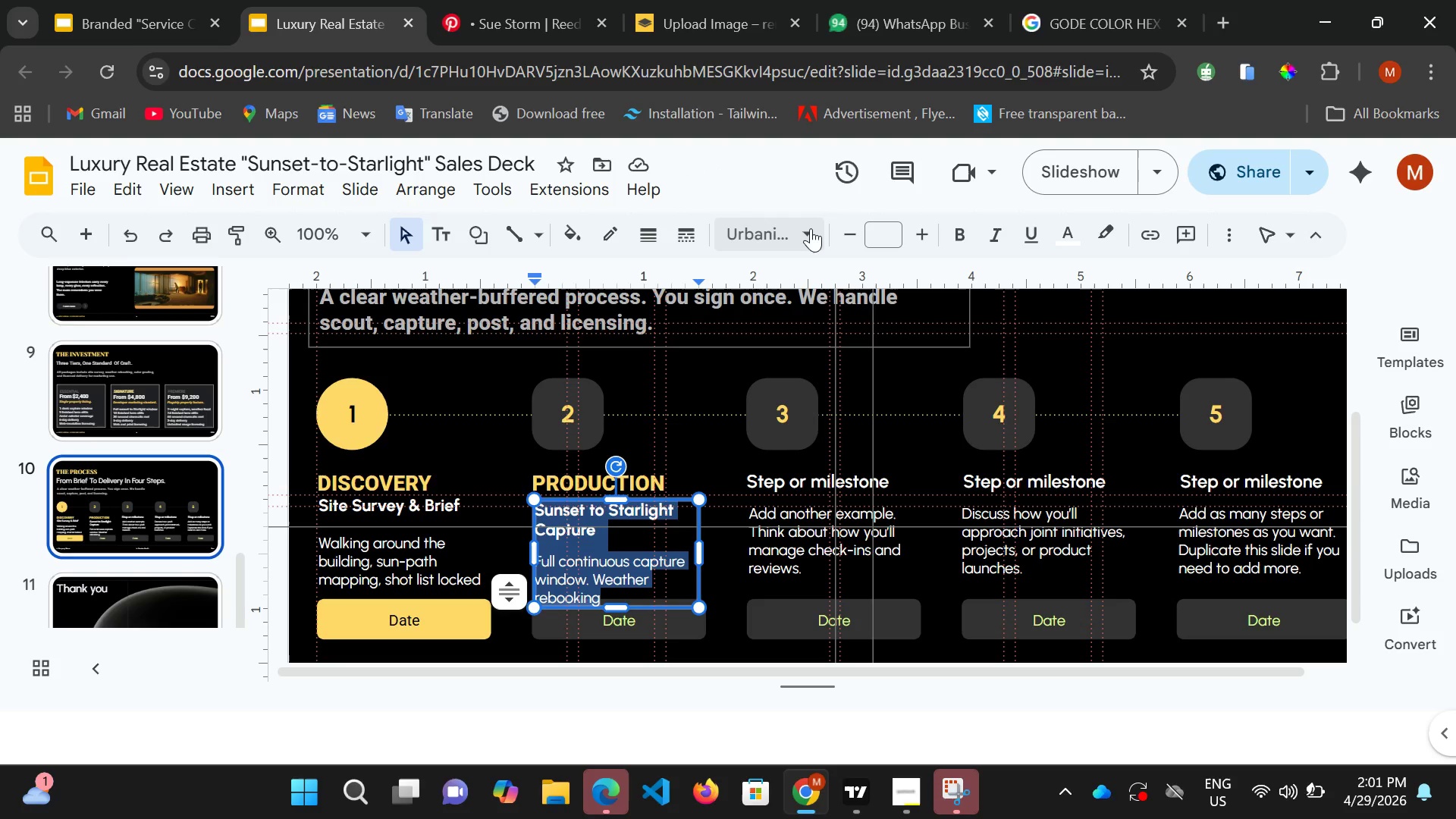 
left_click([811, 228])
 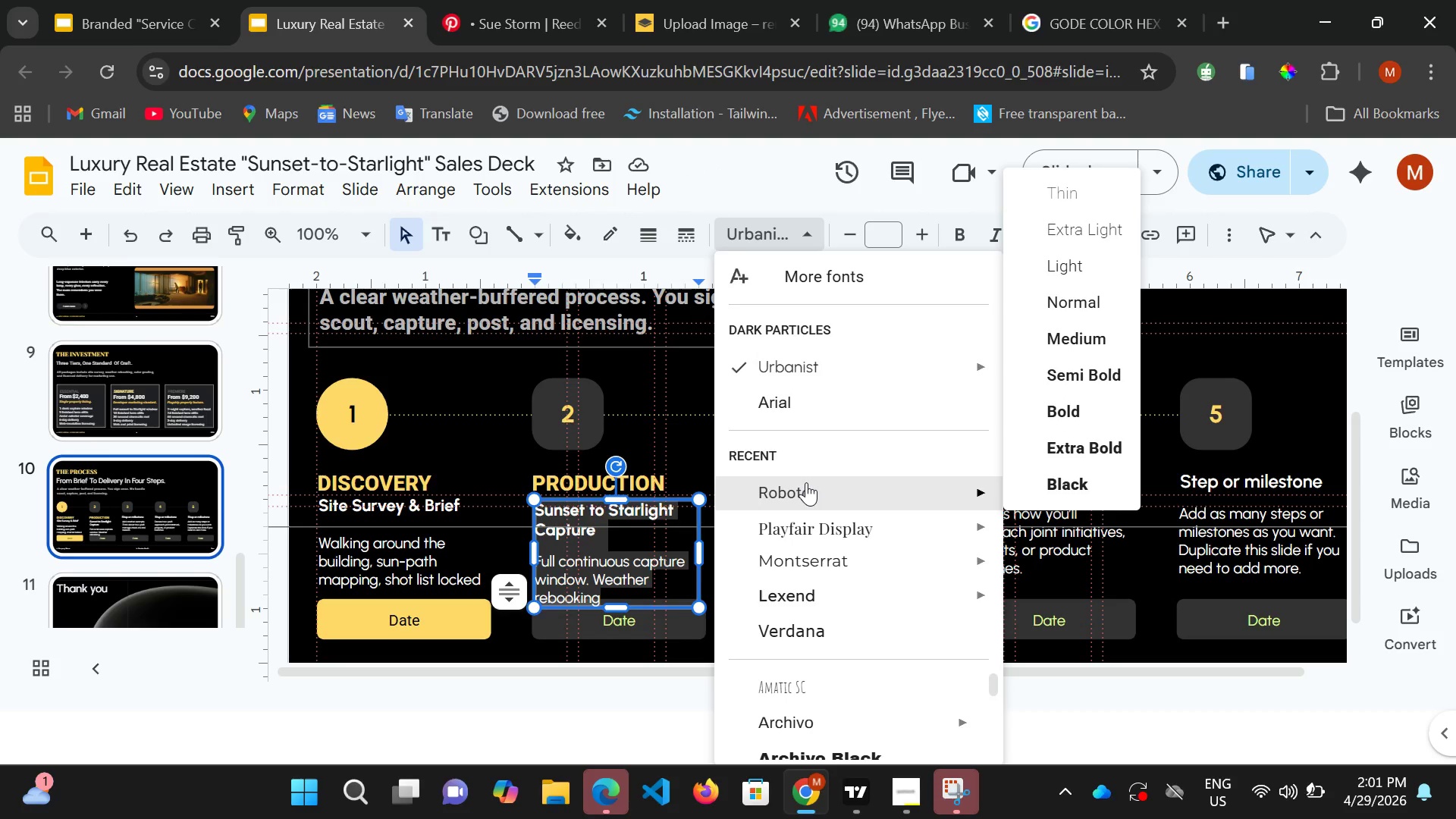 
left_click([806, 482])
 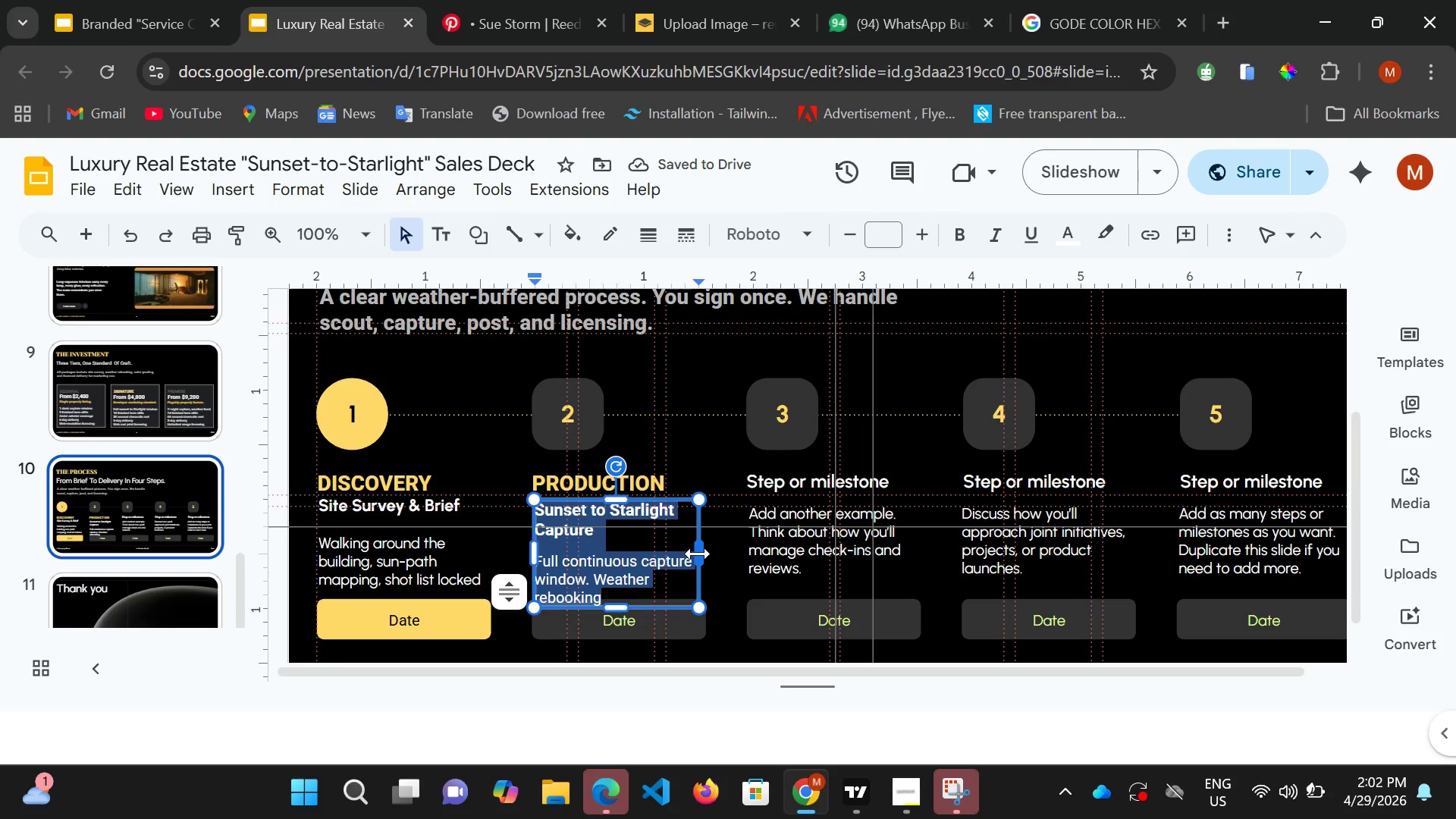 
left_click_drag(start_coordinate=[698, 554], to_coordinate=[682, 551])
 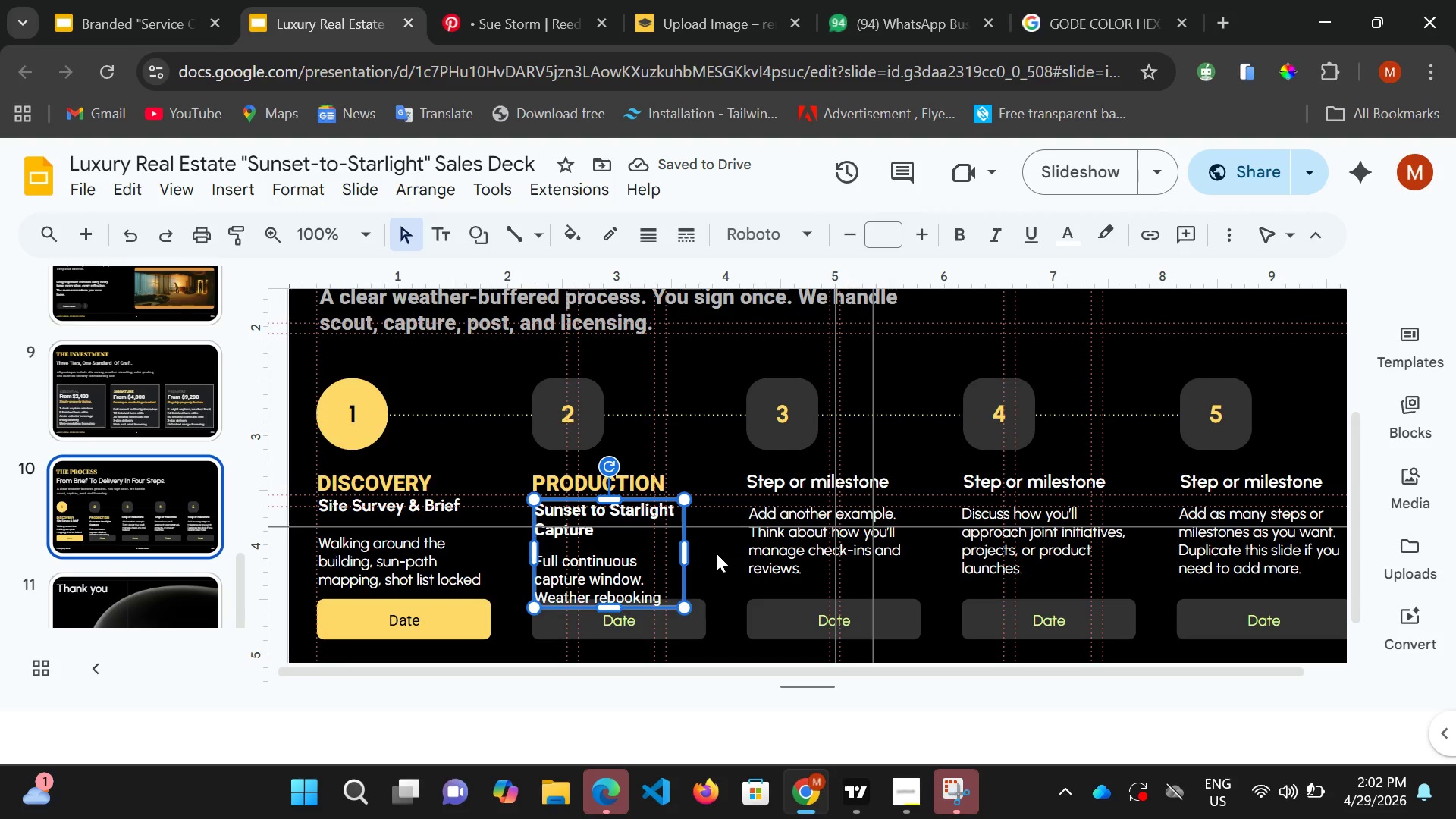 
wait(5.14)
 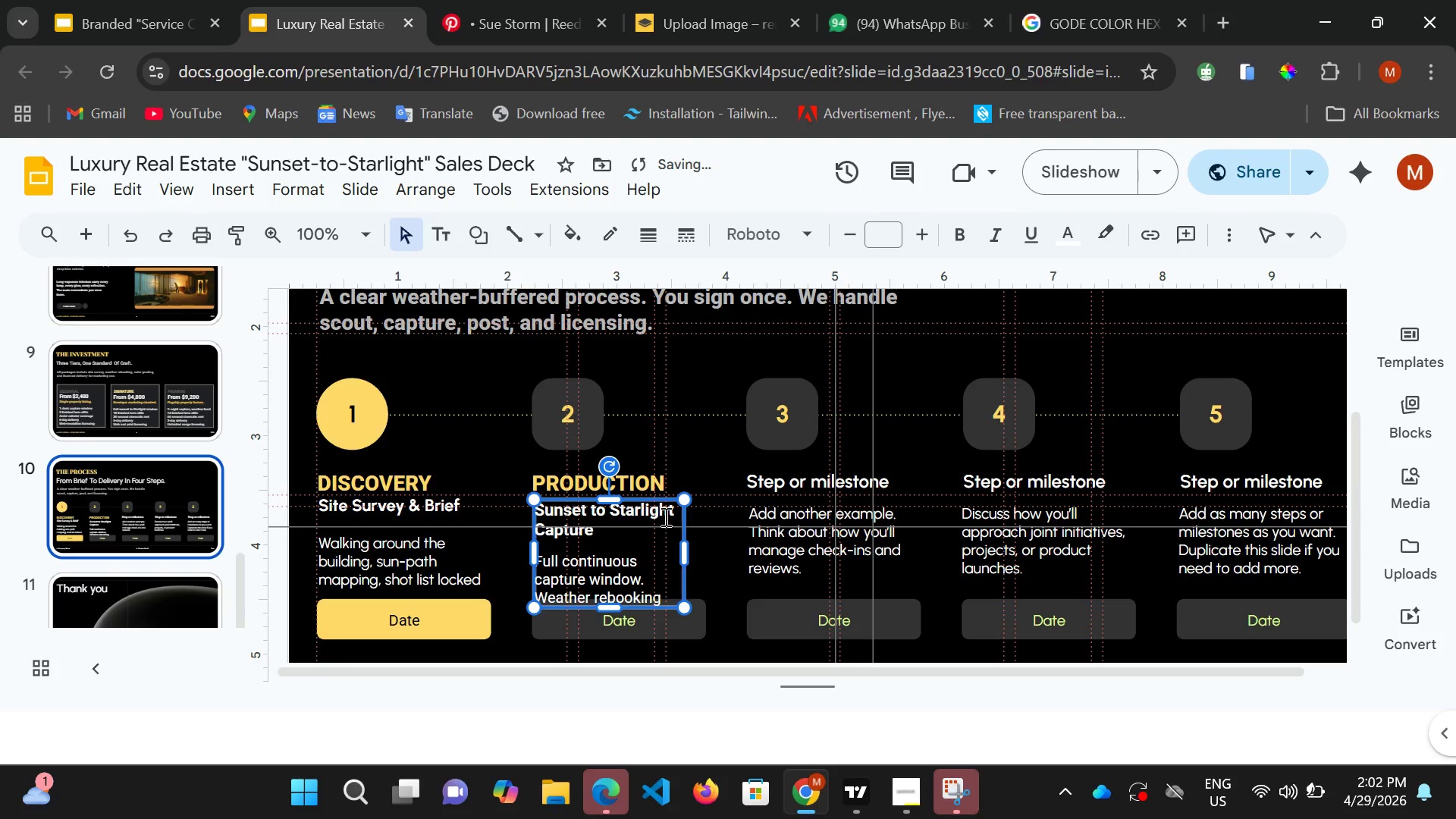 
key(ArrowUp)
 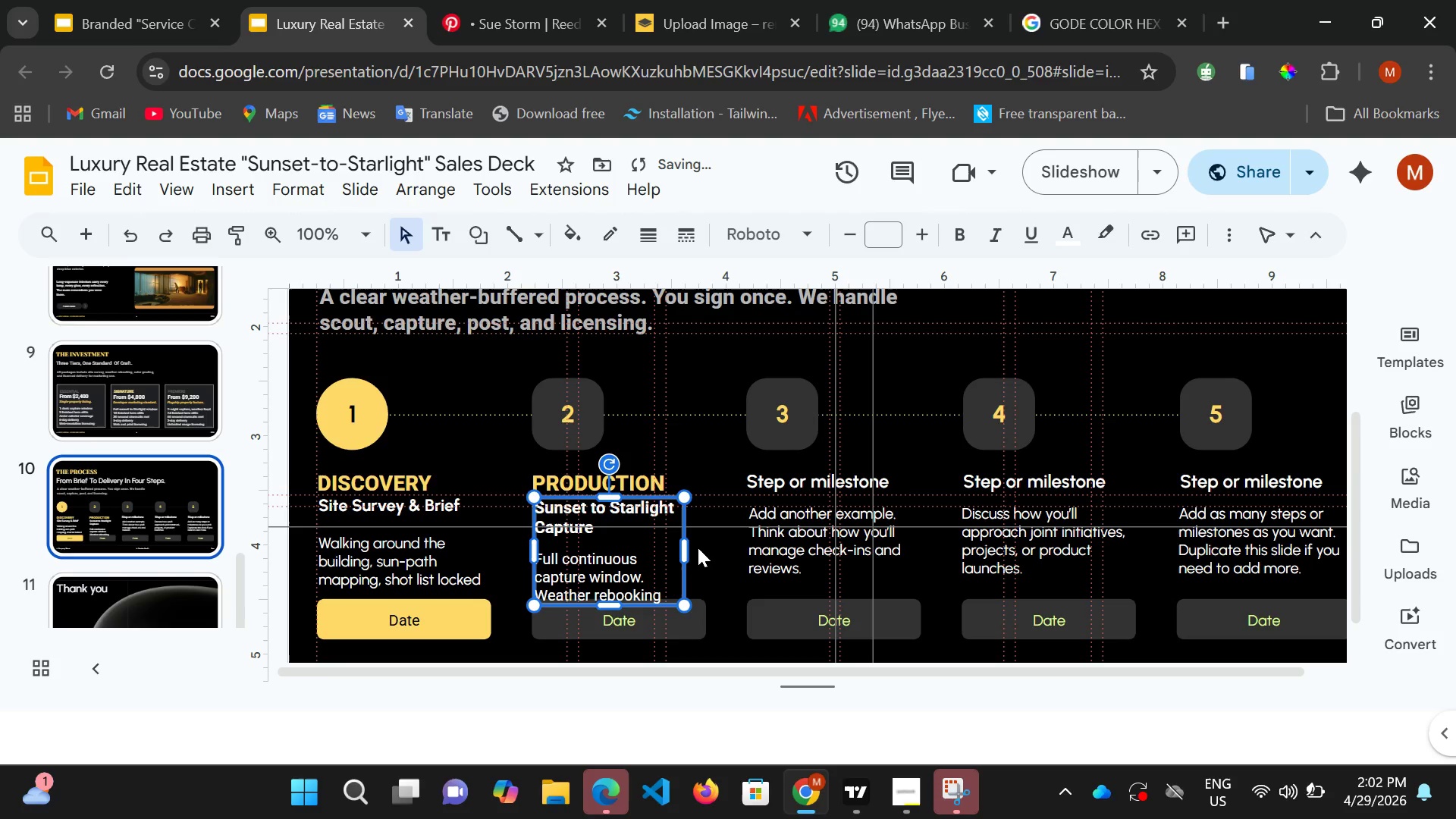 
key(ArrowUp)
 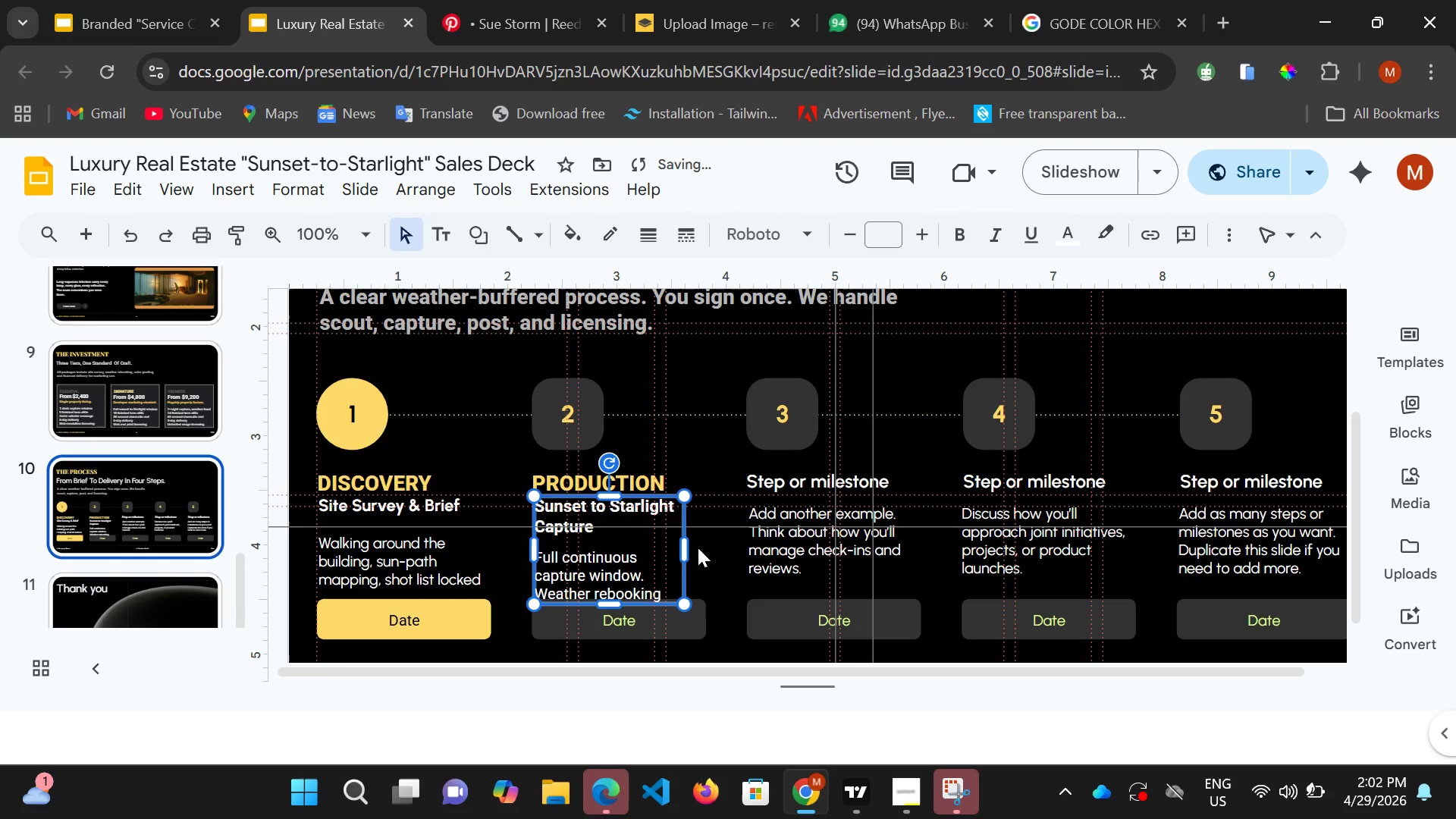 
key(ArrowUp)
 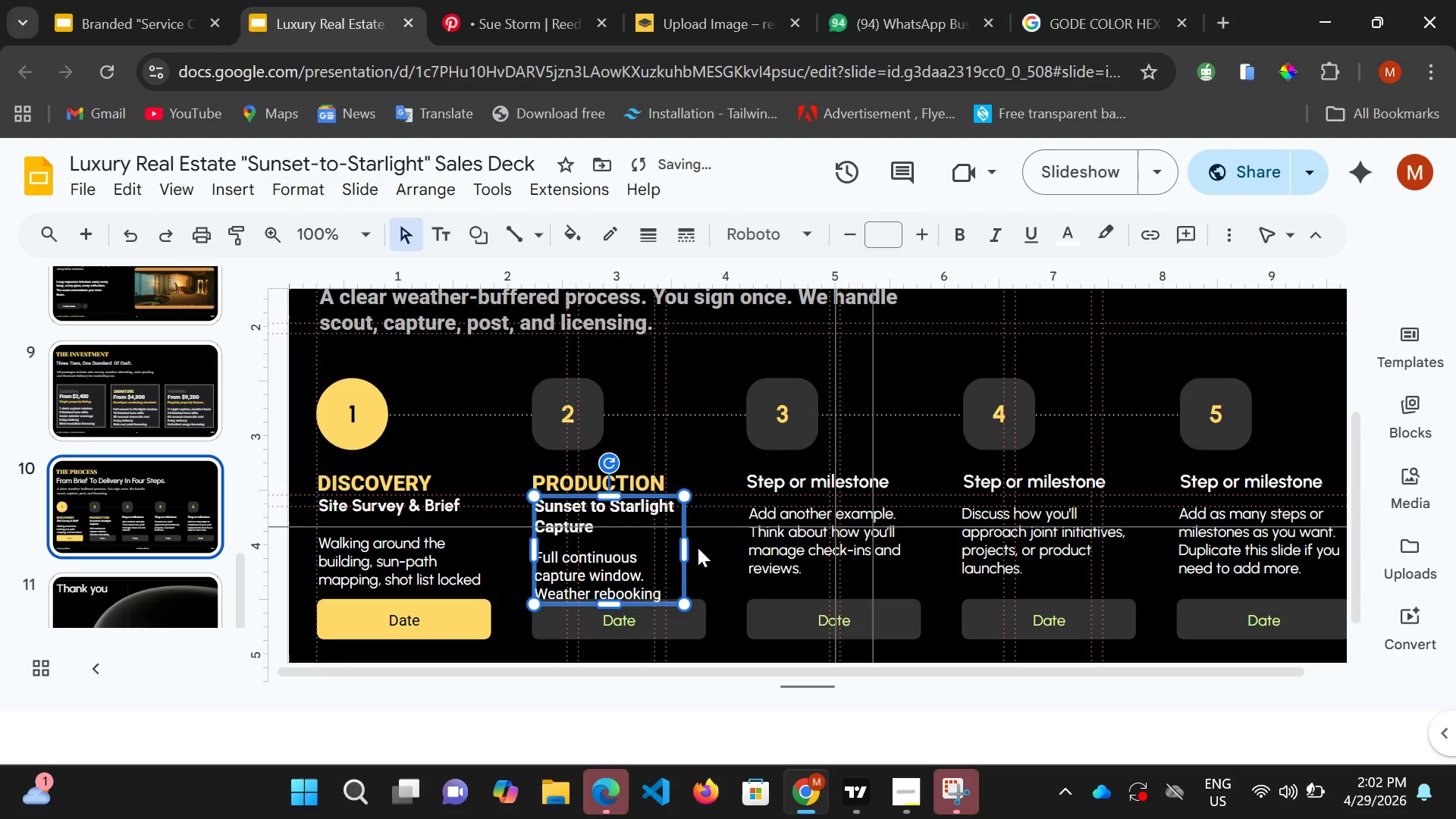 
key(ArrowUp)
 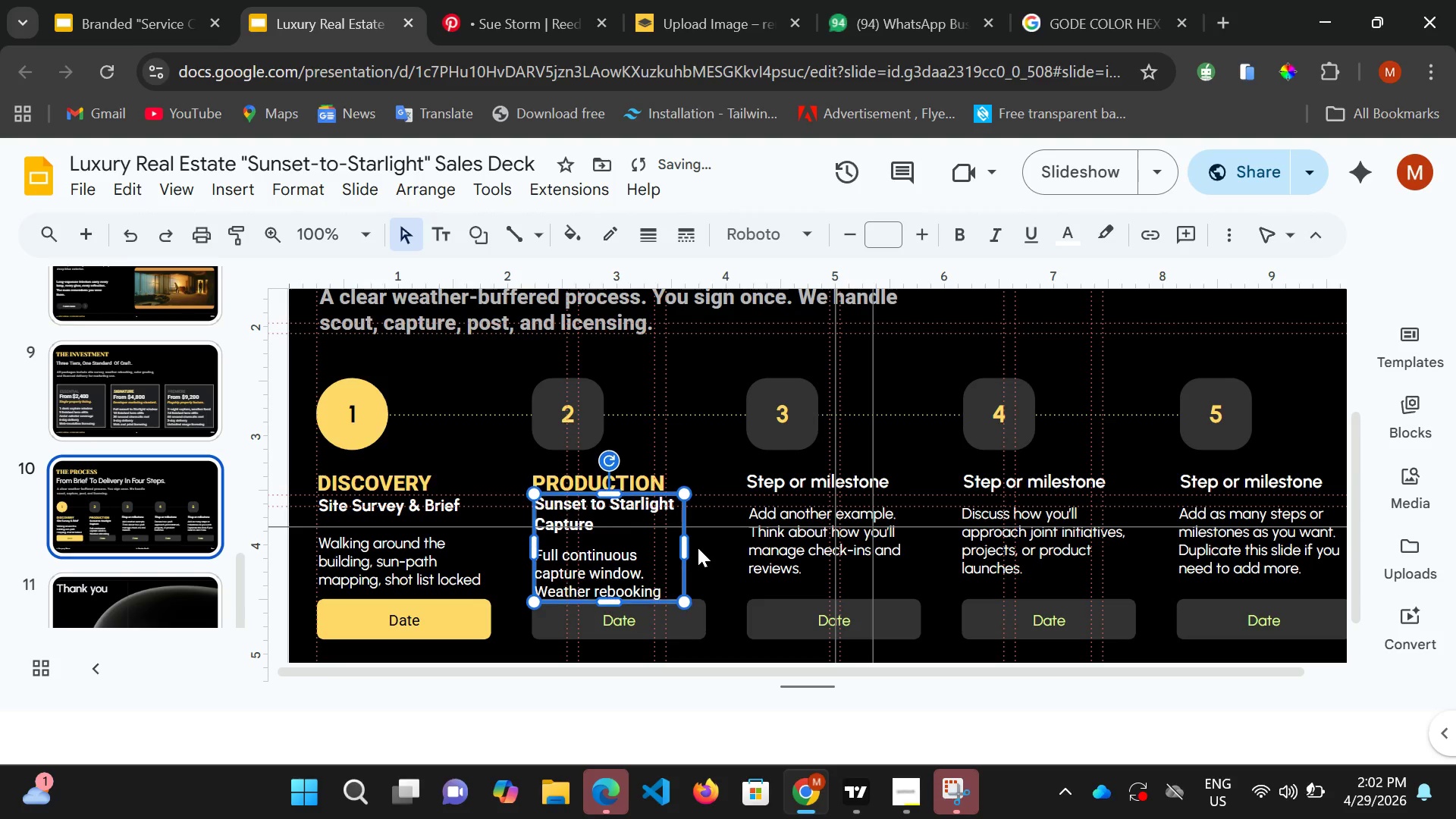 
key(ArrowUp)
 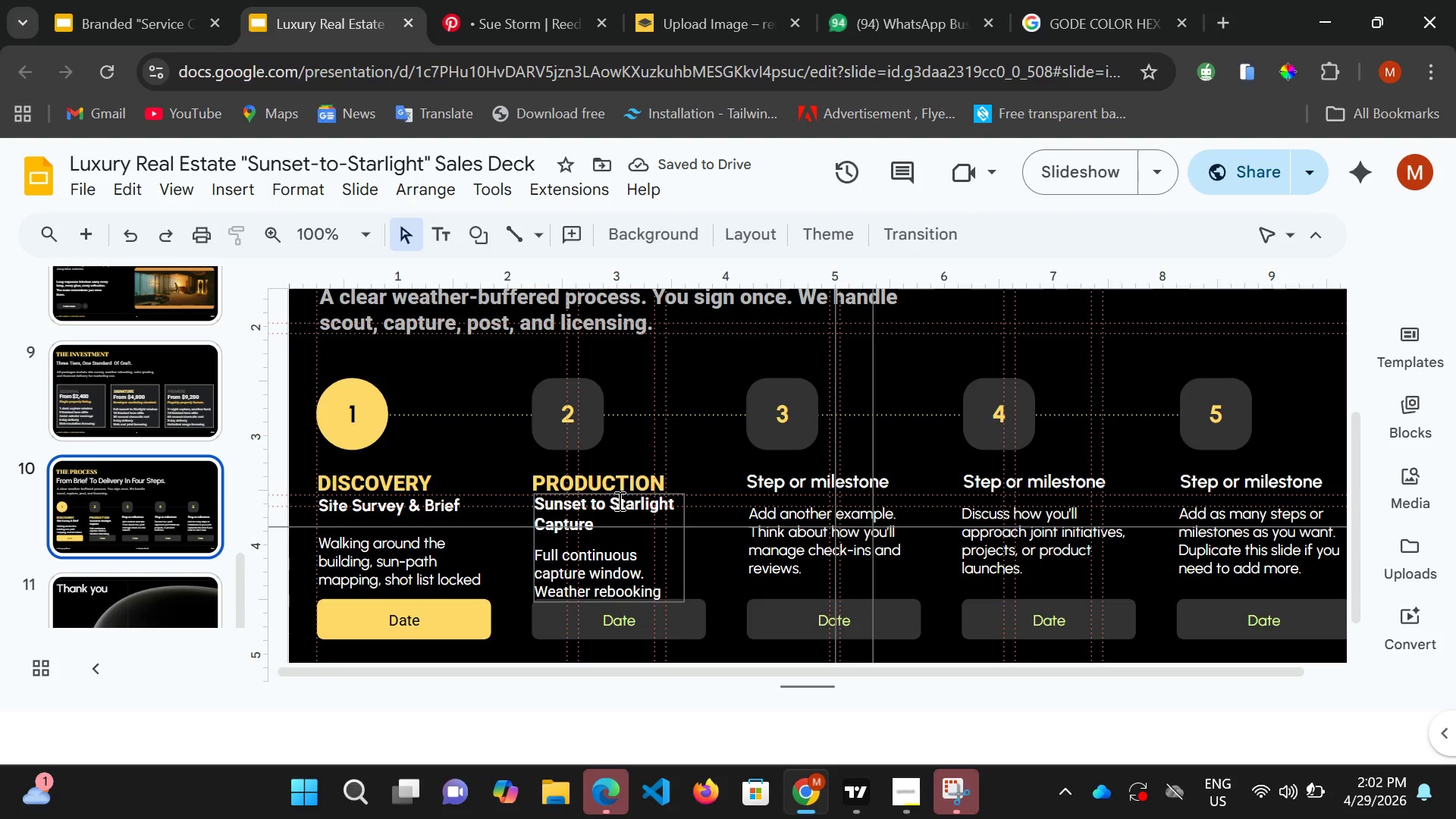 
wait(8.02)
 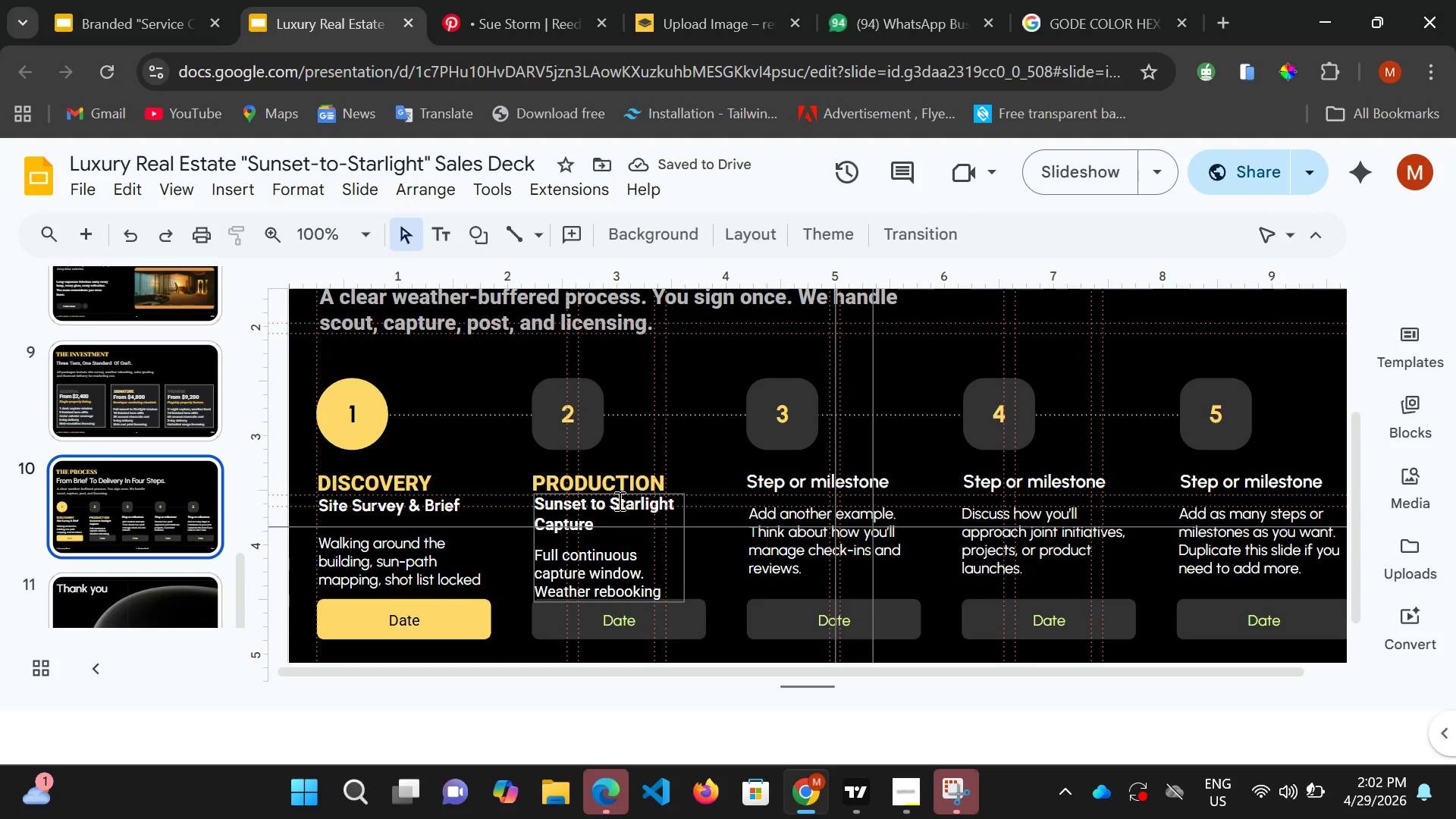 
left_click([570, 496])
 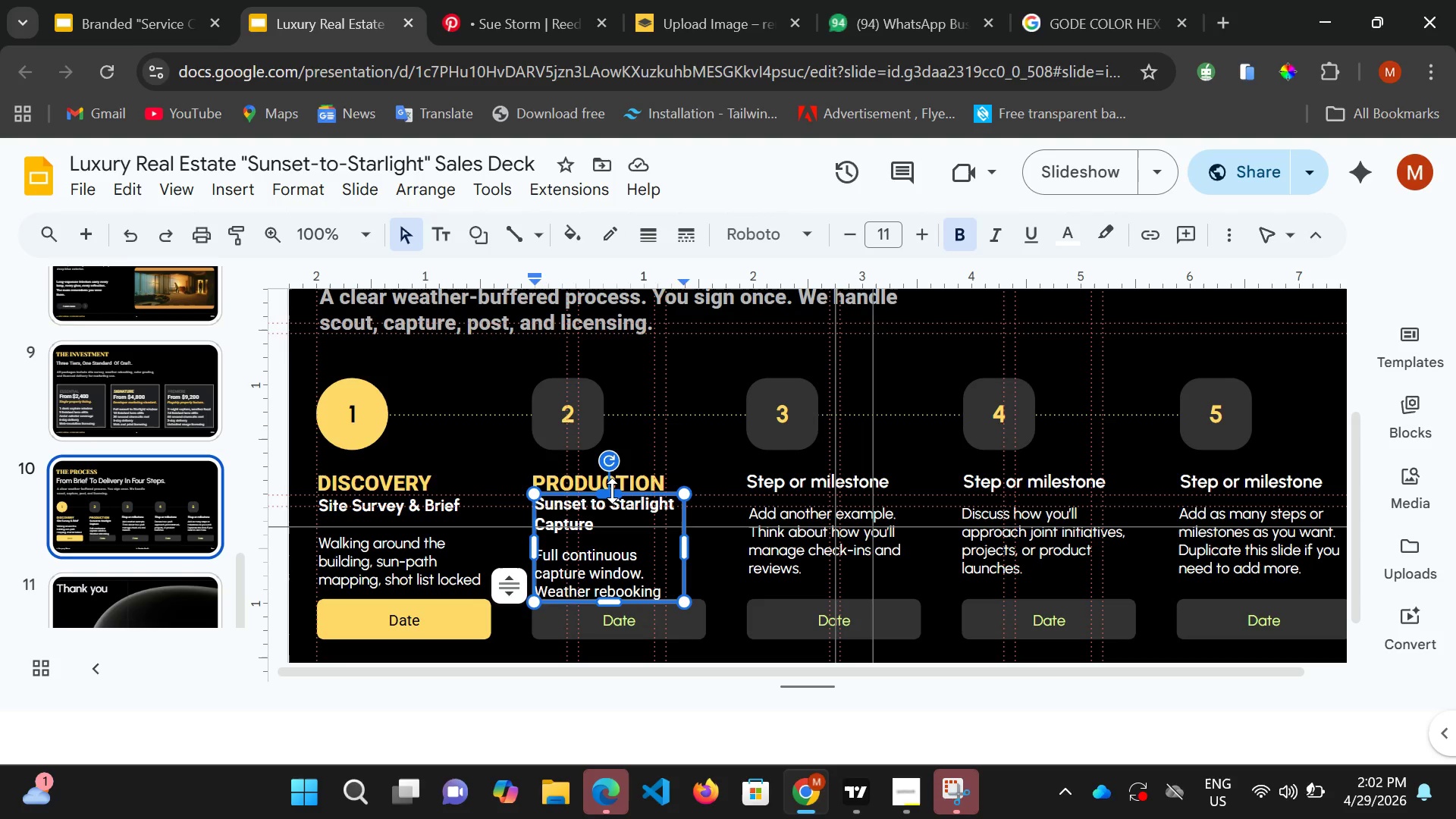 
left_click([609, 491])
 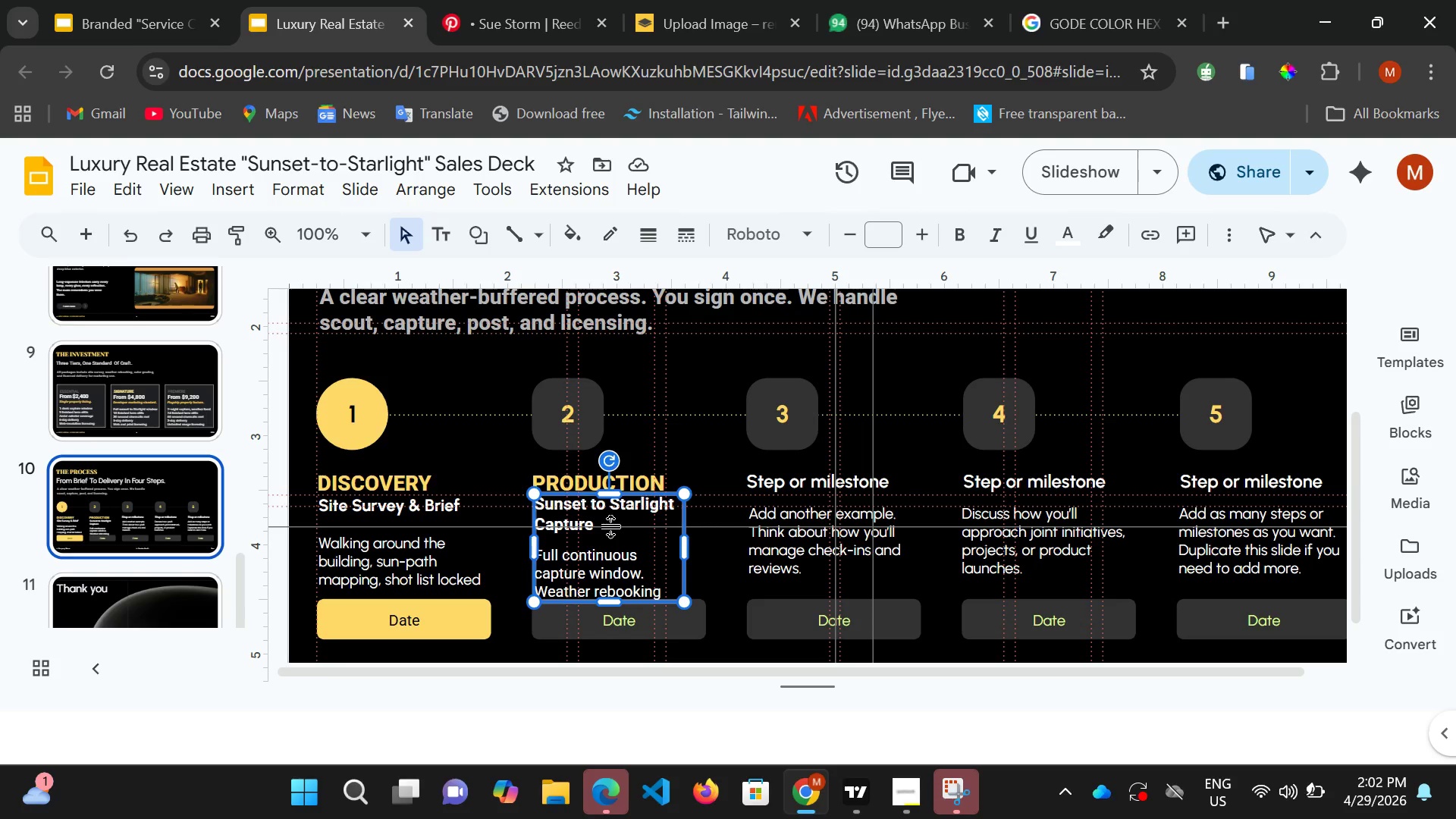 
key(ArrowUp)
 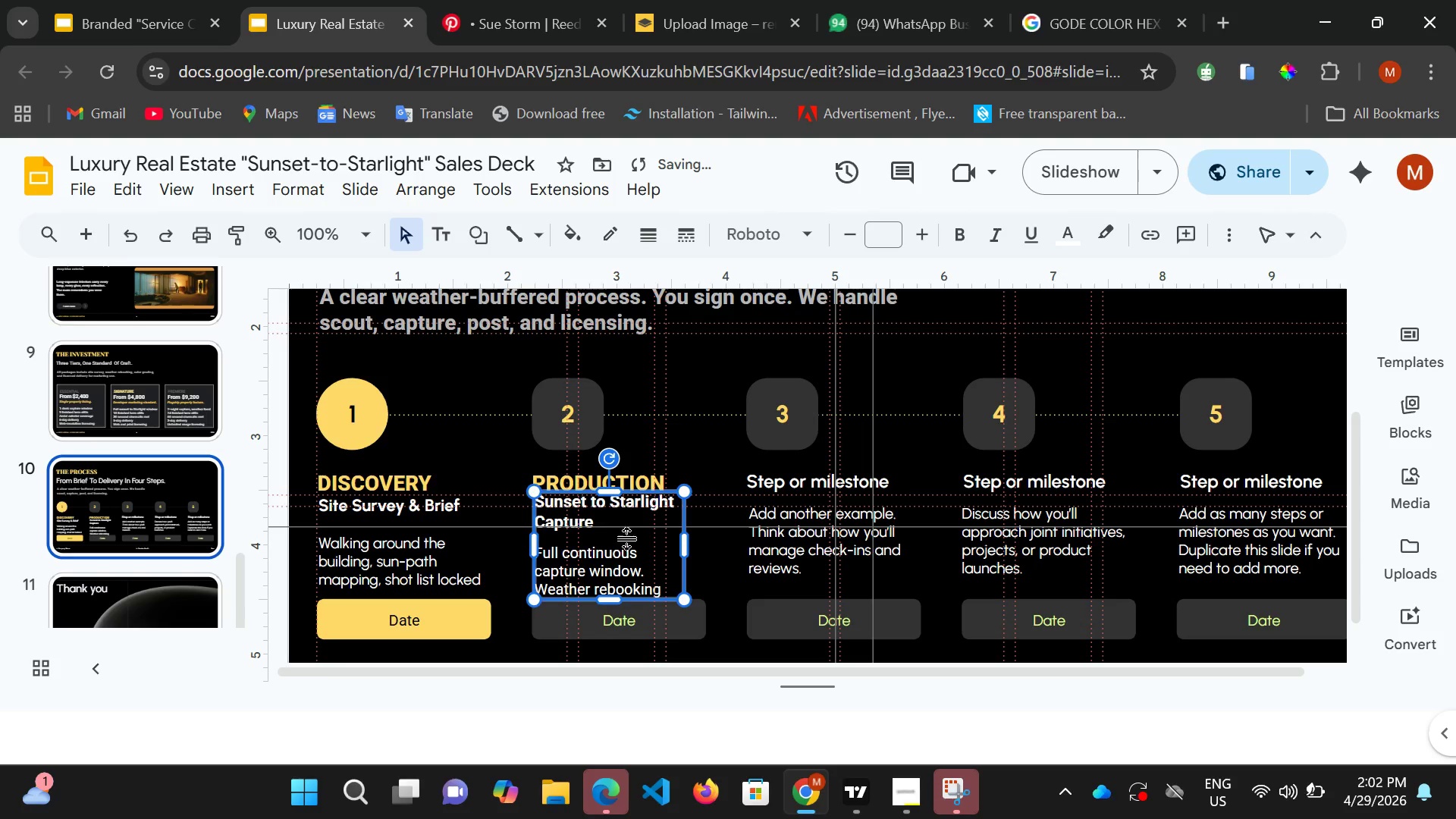 
key(ArrowUp)
 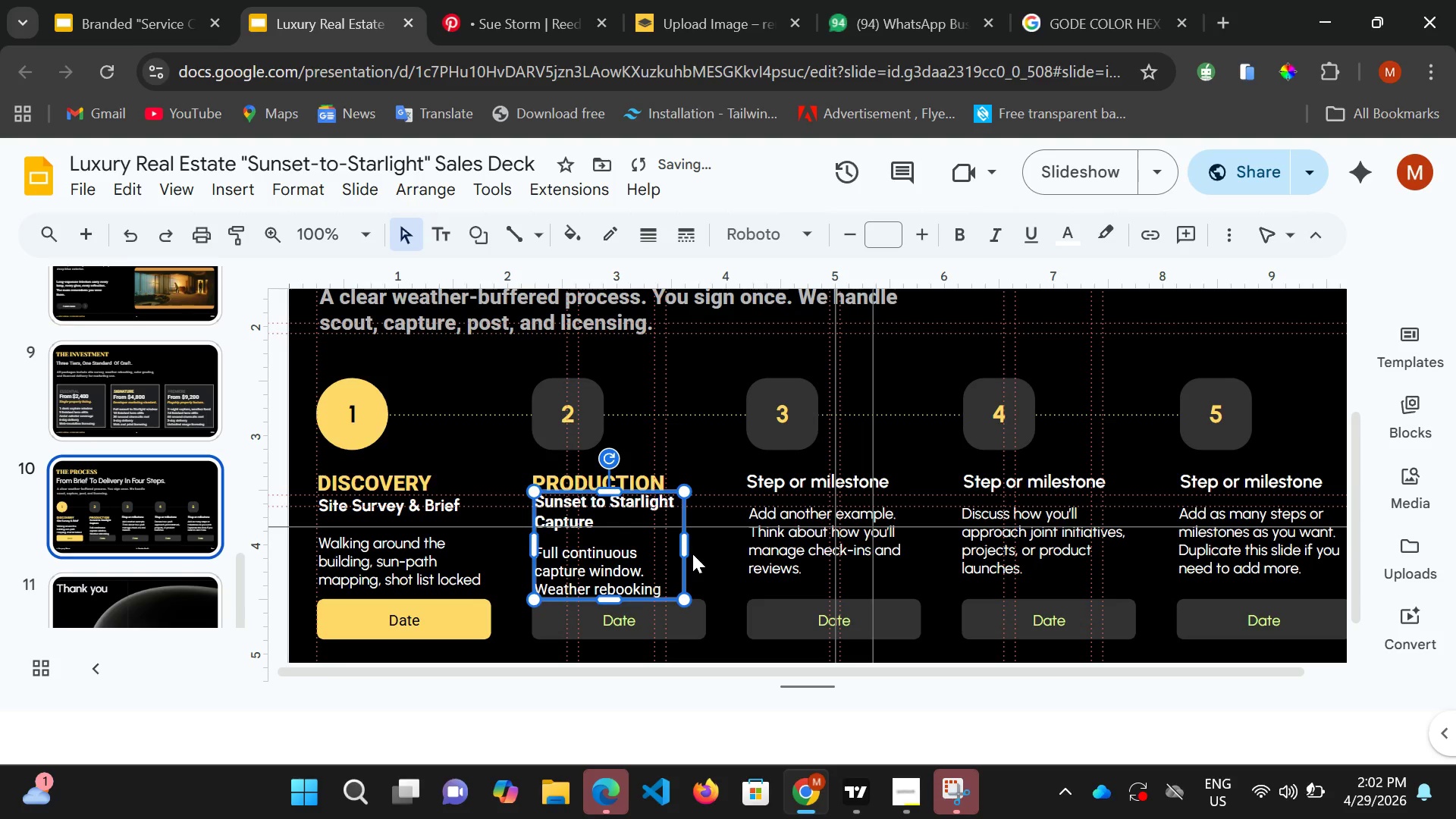 
key(ArrowDown)
 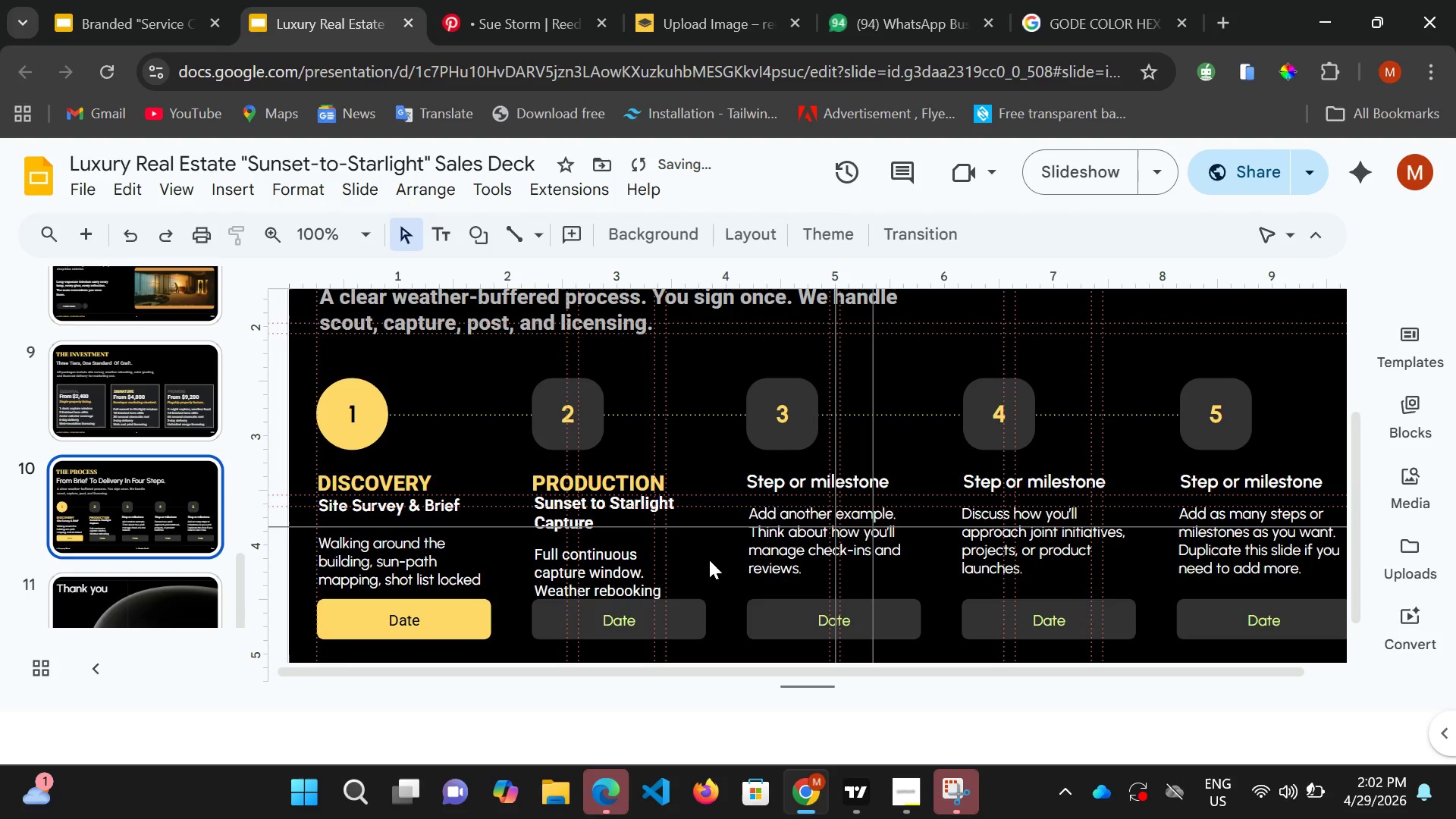 
left_click([709, 560])
 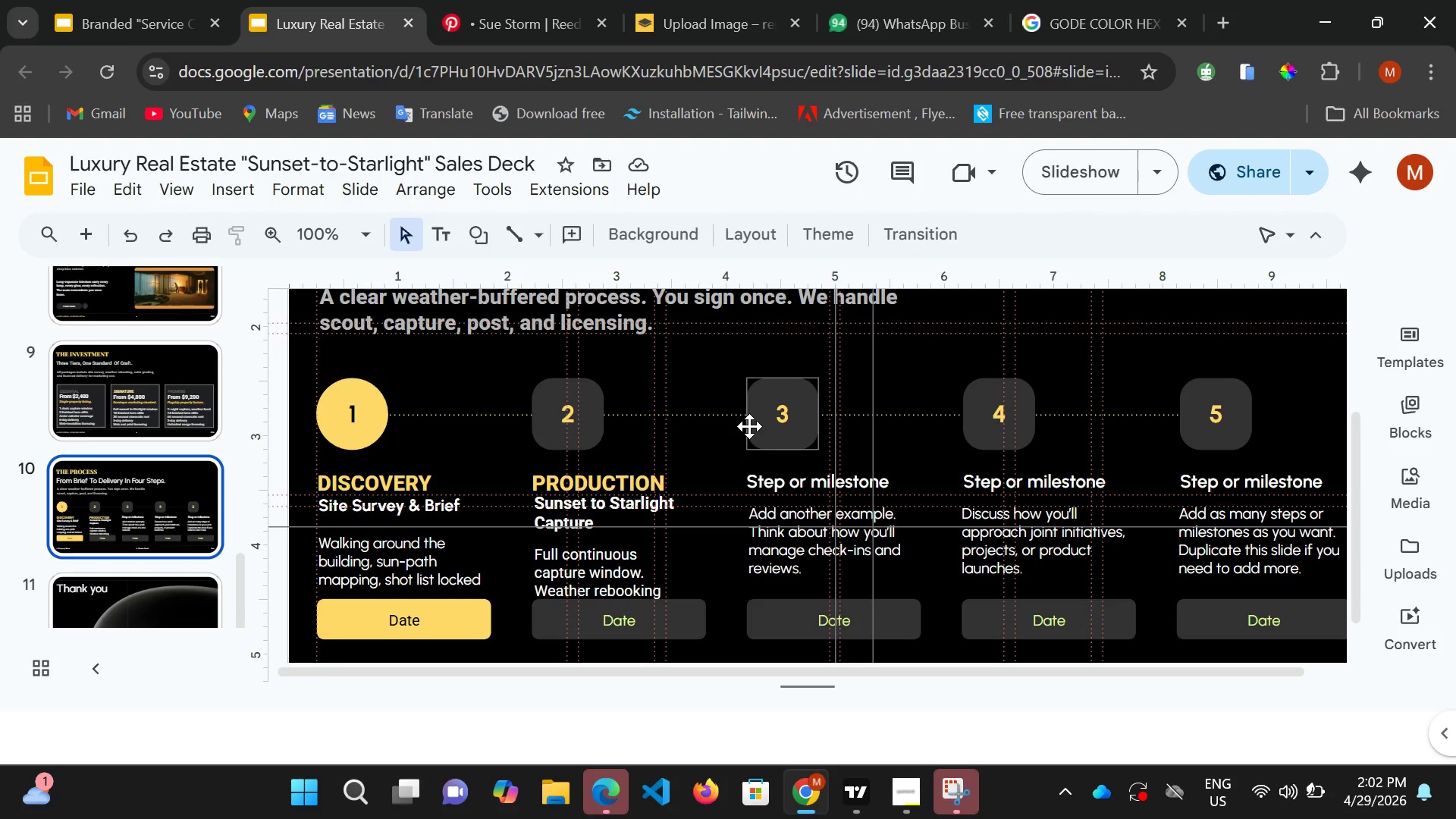 
wait(7.55)
 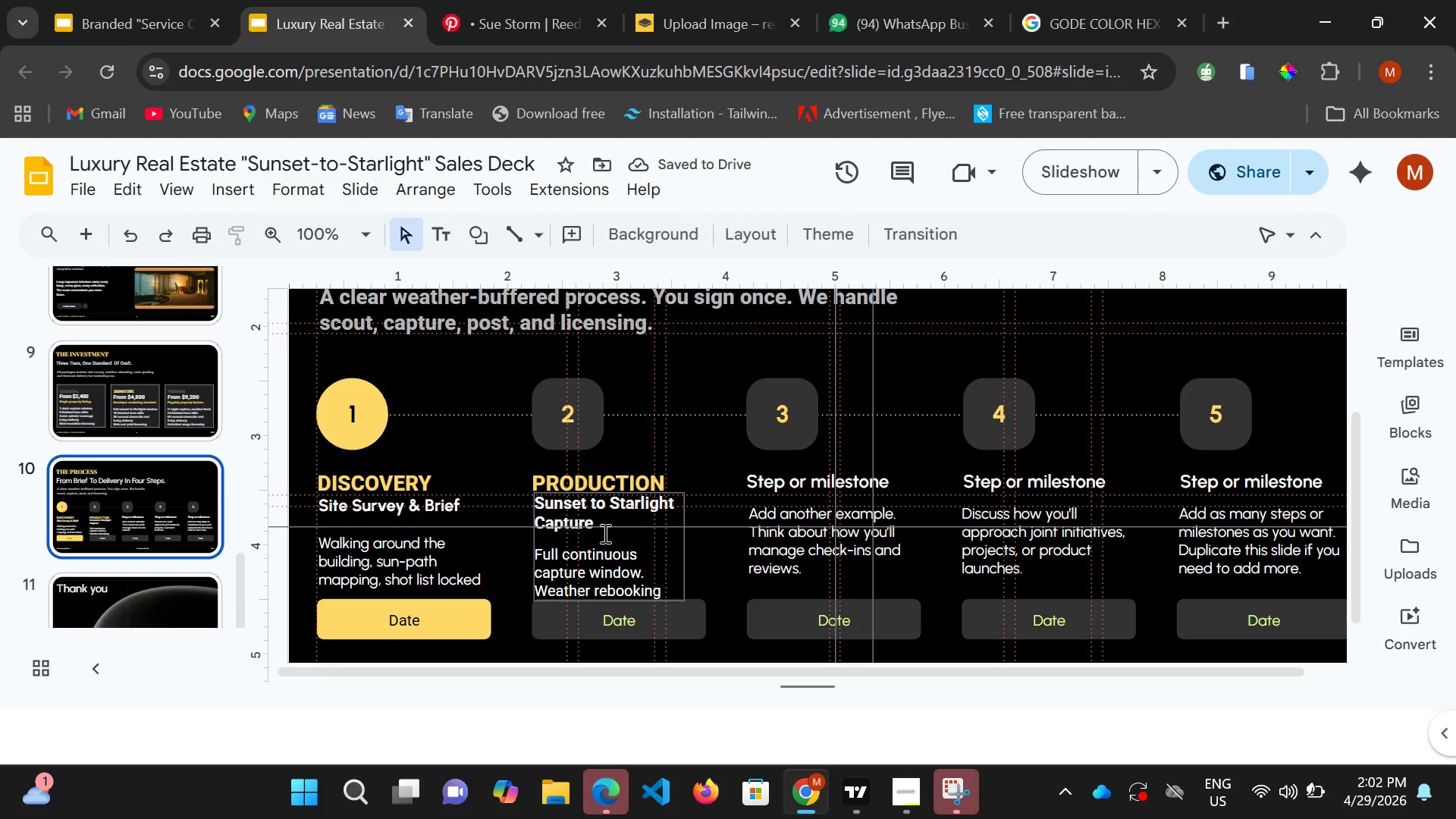 
left_click([775, 481])
 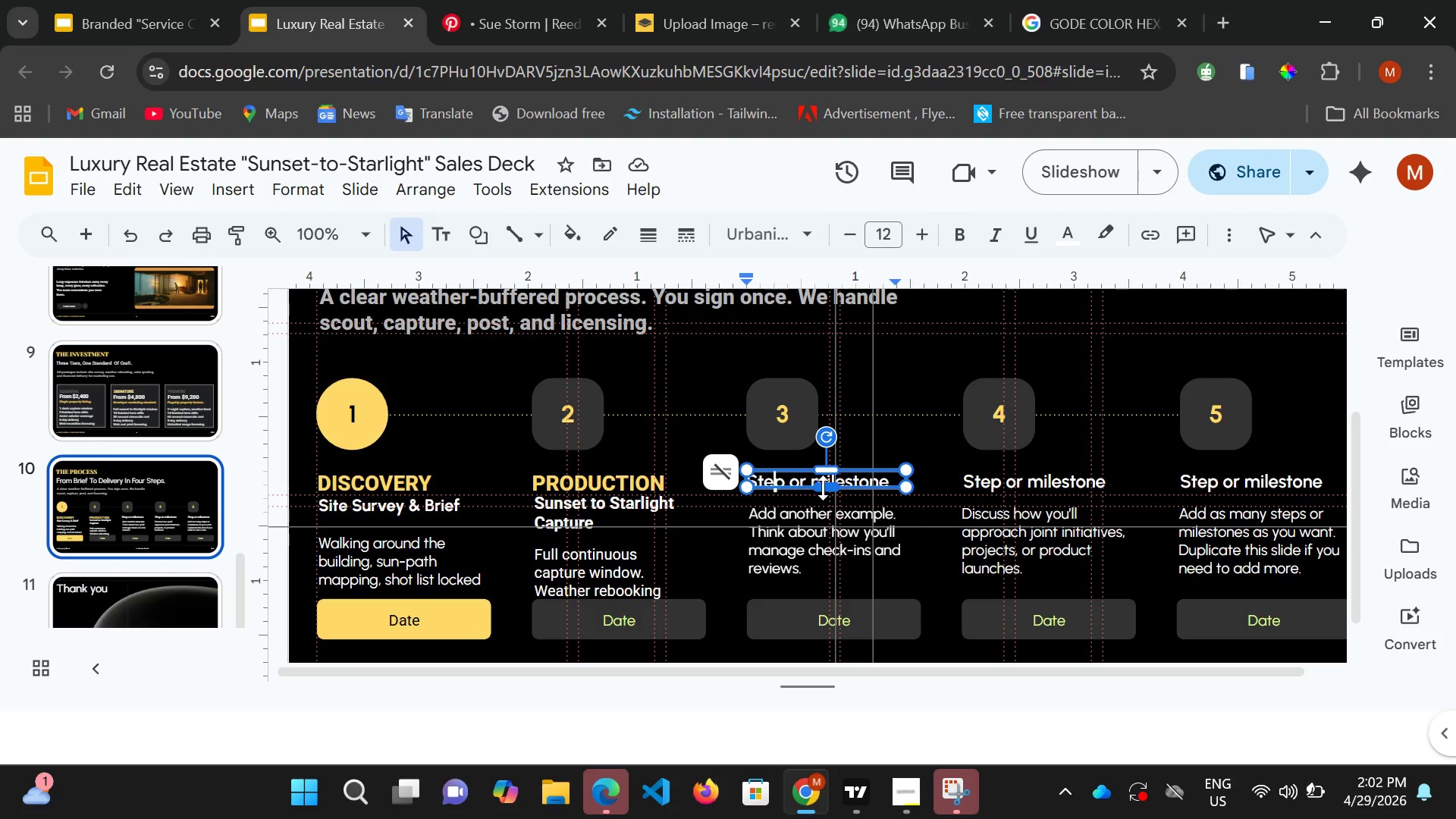 
left_click_drag(start_coordinate=[823, 487], to_coordinate=[824, 500])
 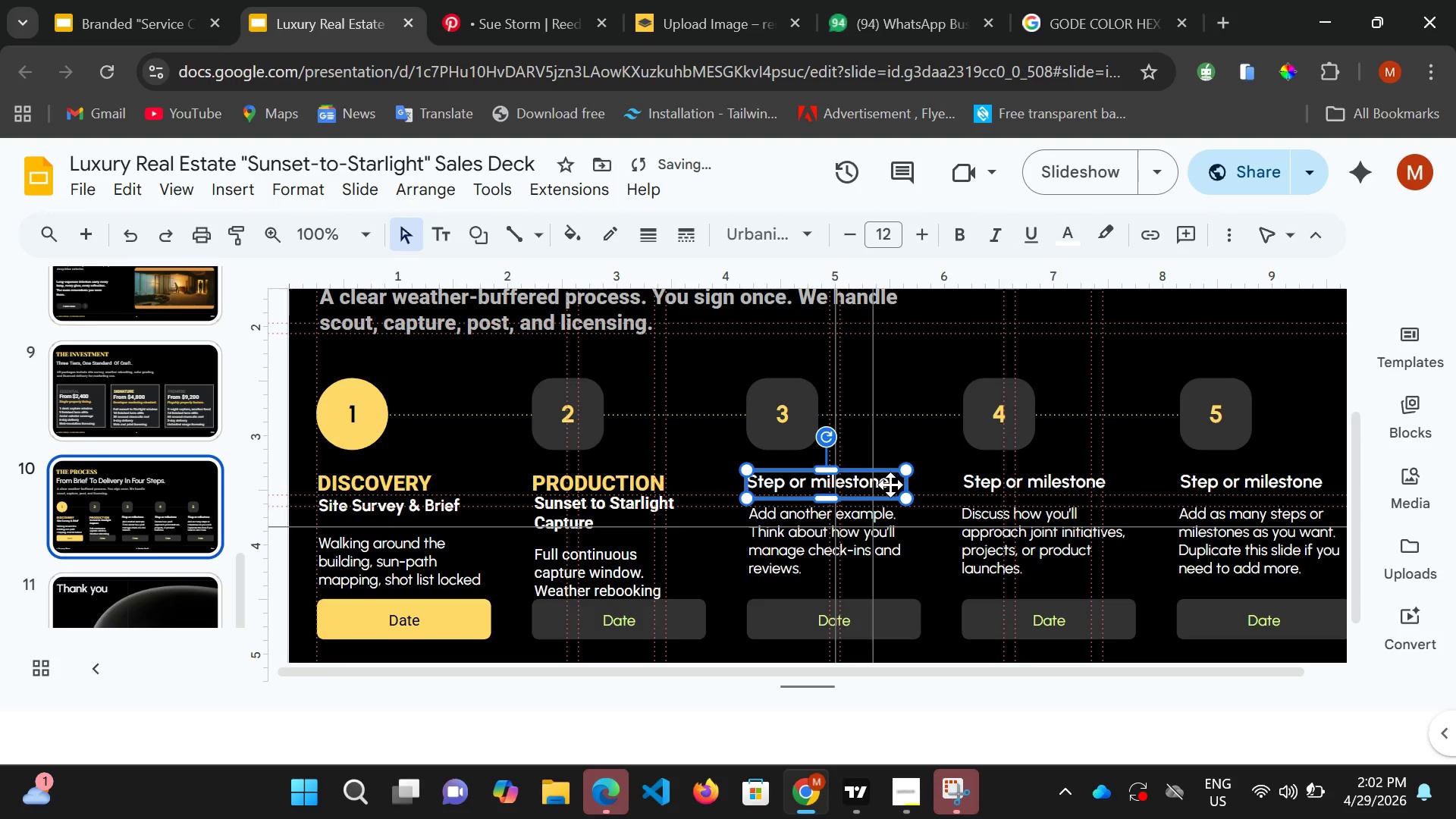 
left_click([890, 485])
 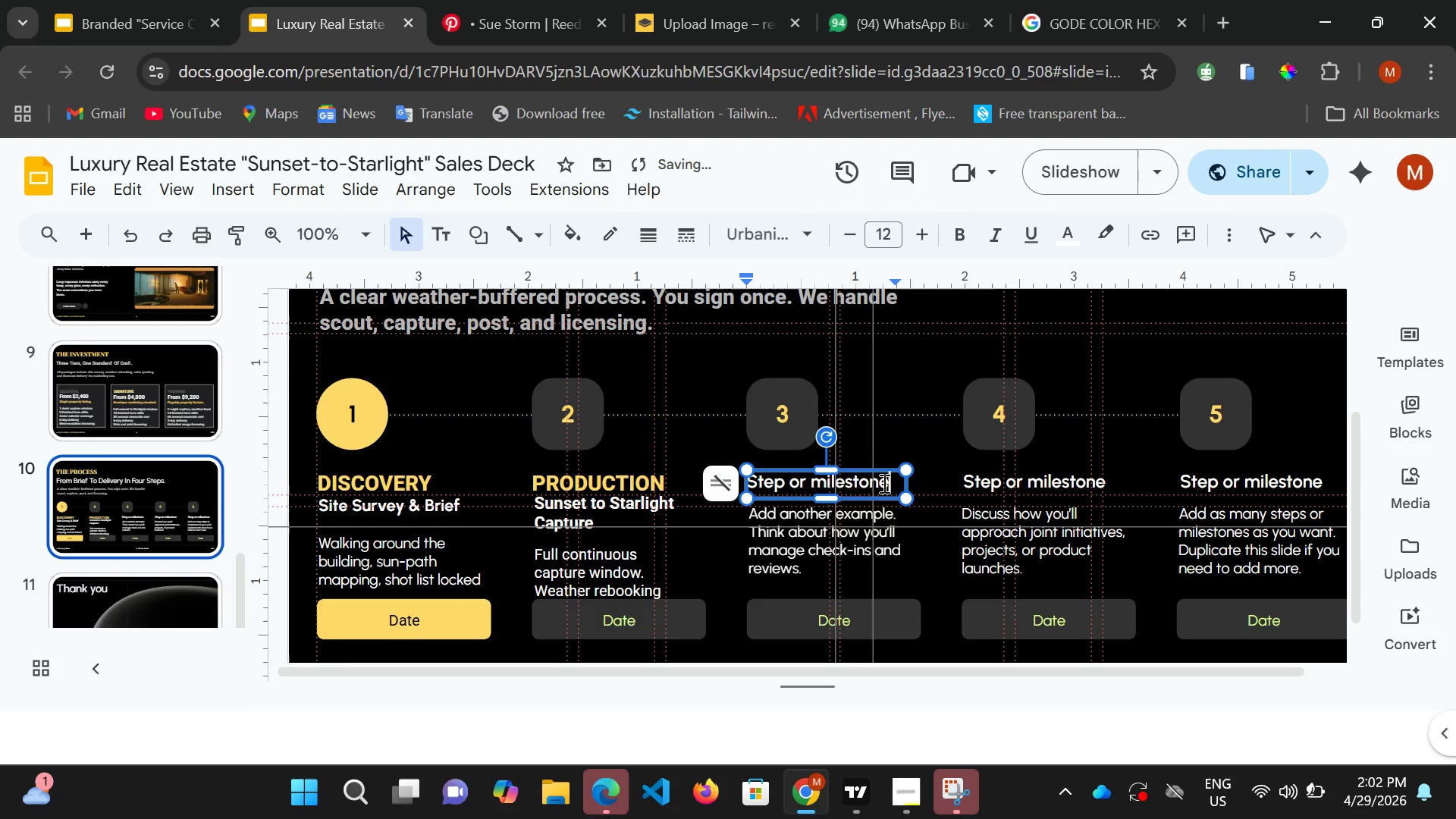 
double_click([883, 483])
 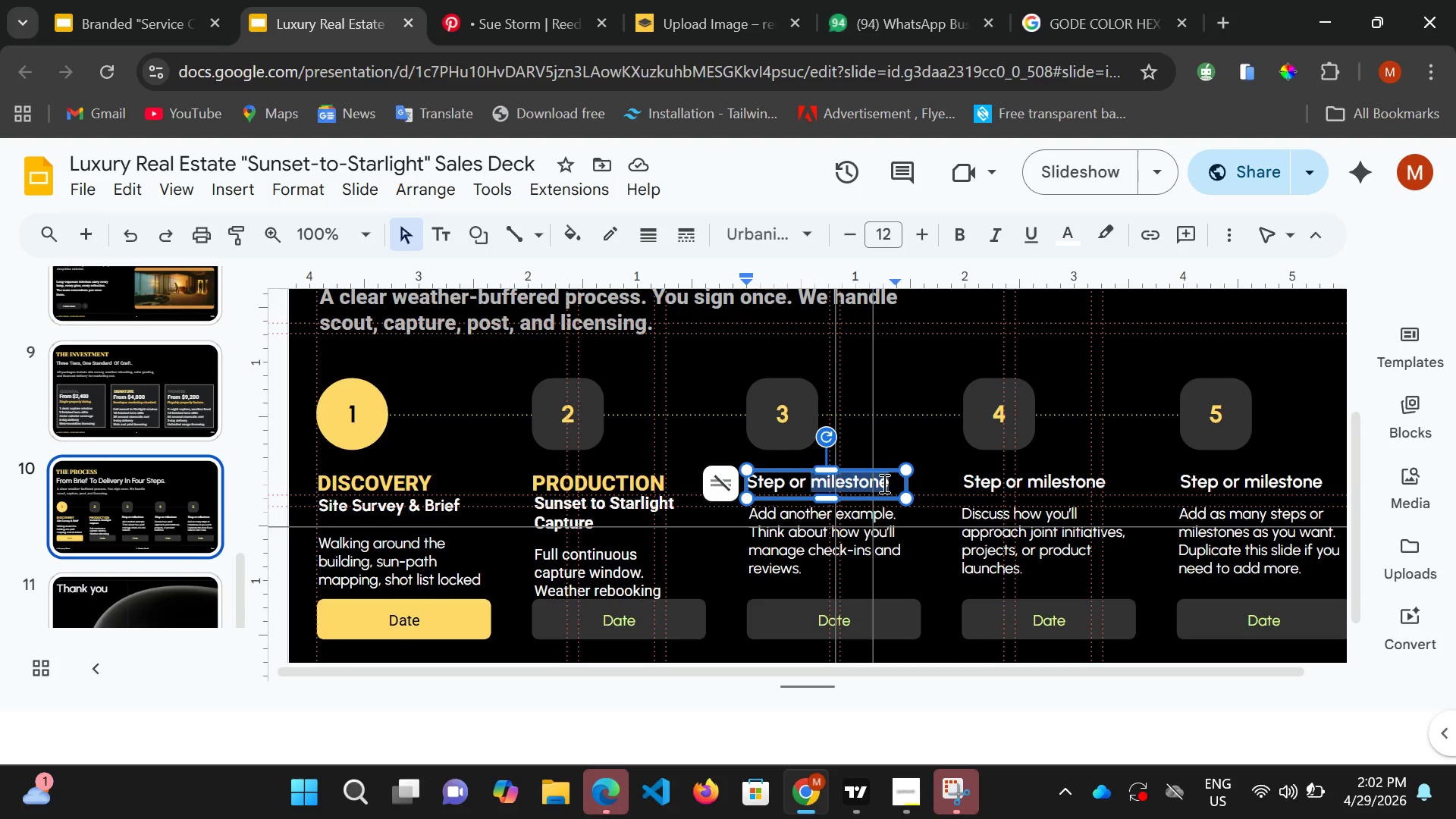 
wait(20.47)
 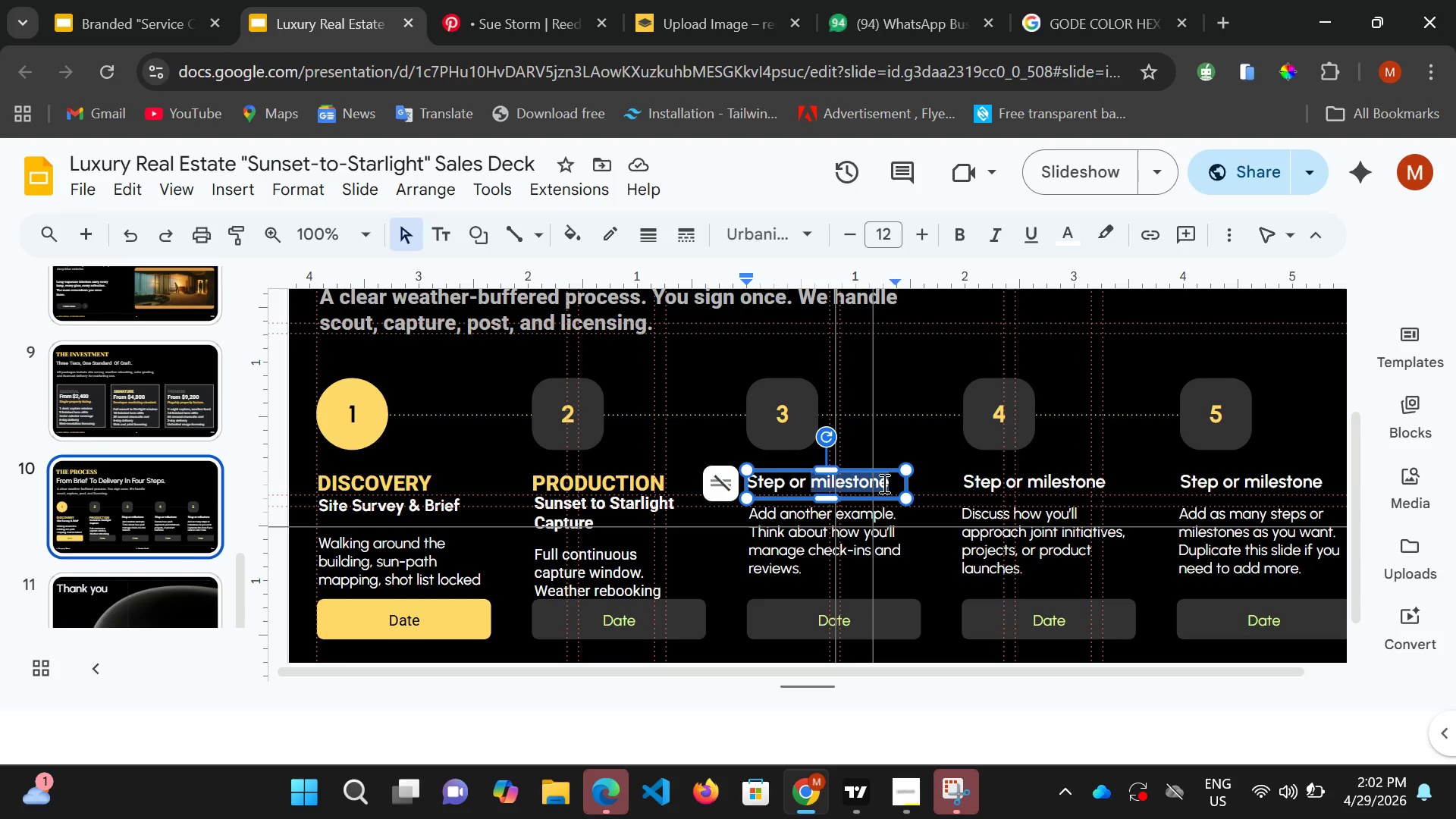 
key(Control+A)
 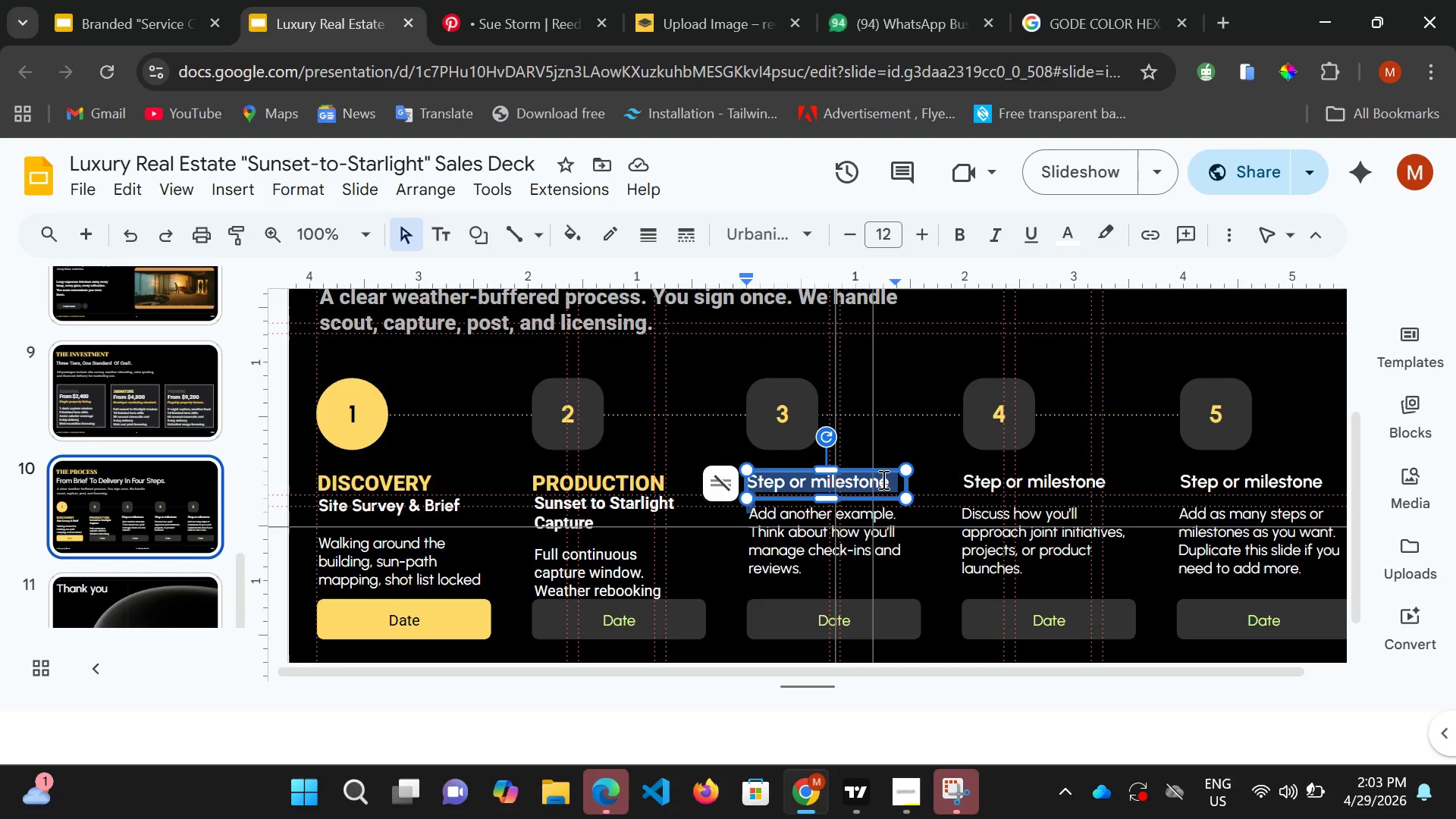 
type(POst)
key(Backspace)
key(Backspace)
key(Backspace)
key(Backspace)
key(Backspace)
type(POST)
 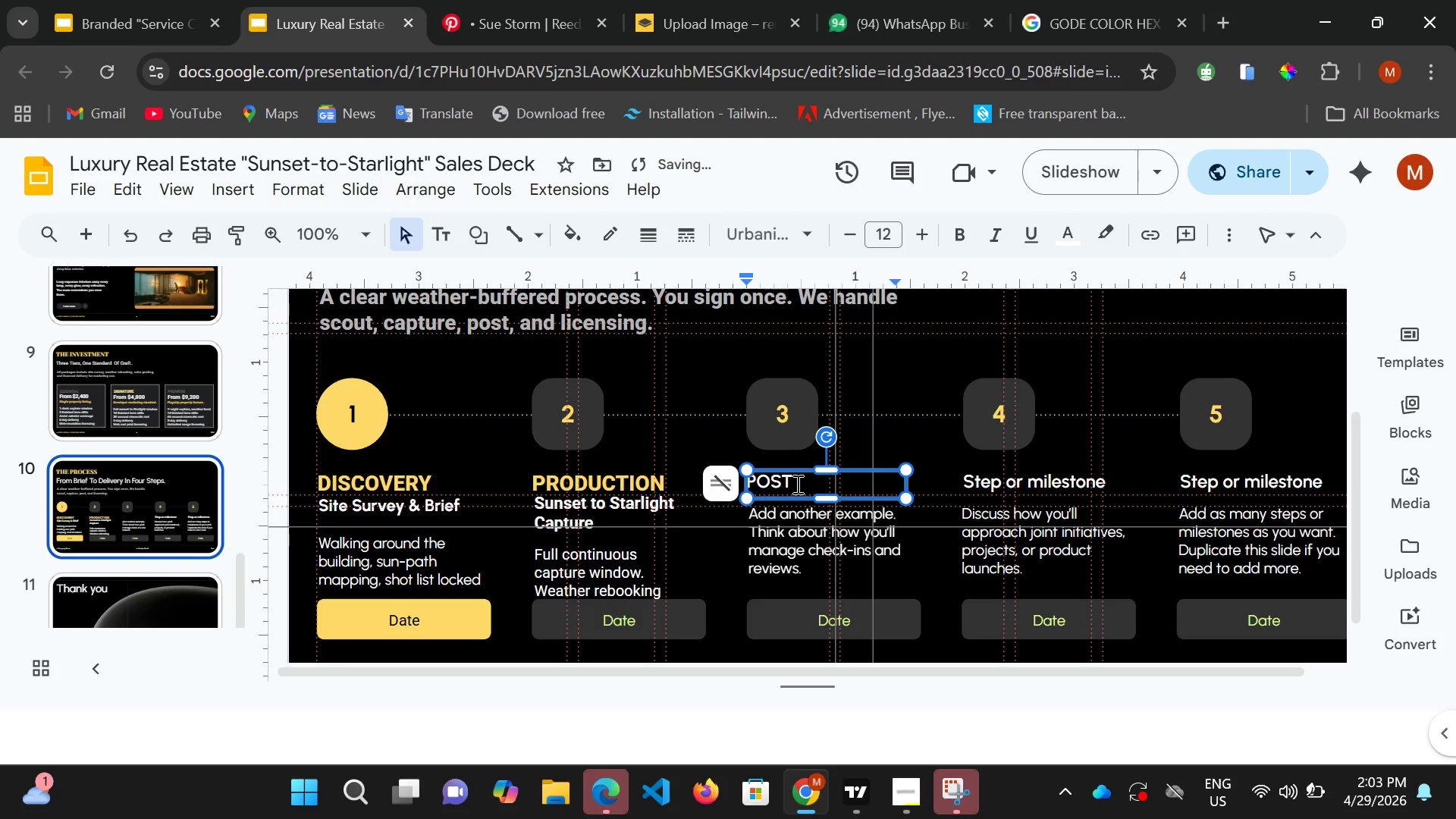 
key(Control+A)
 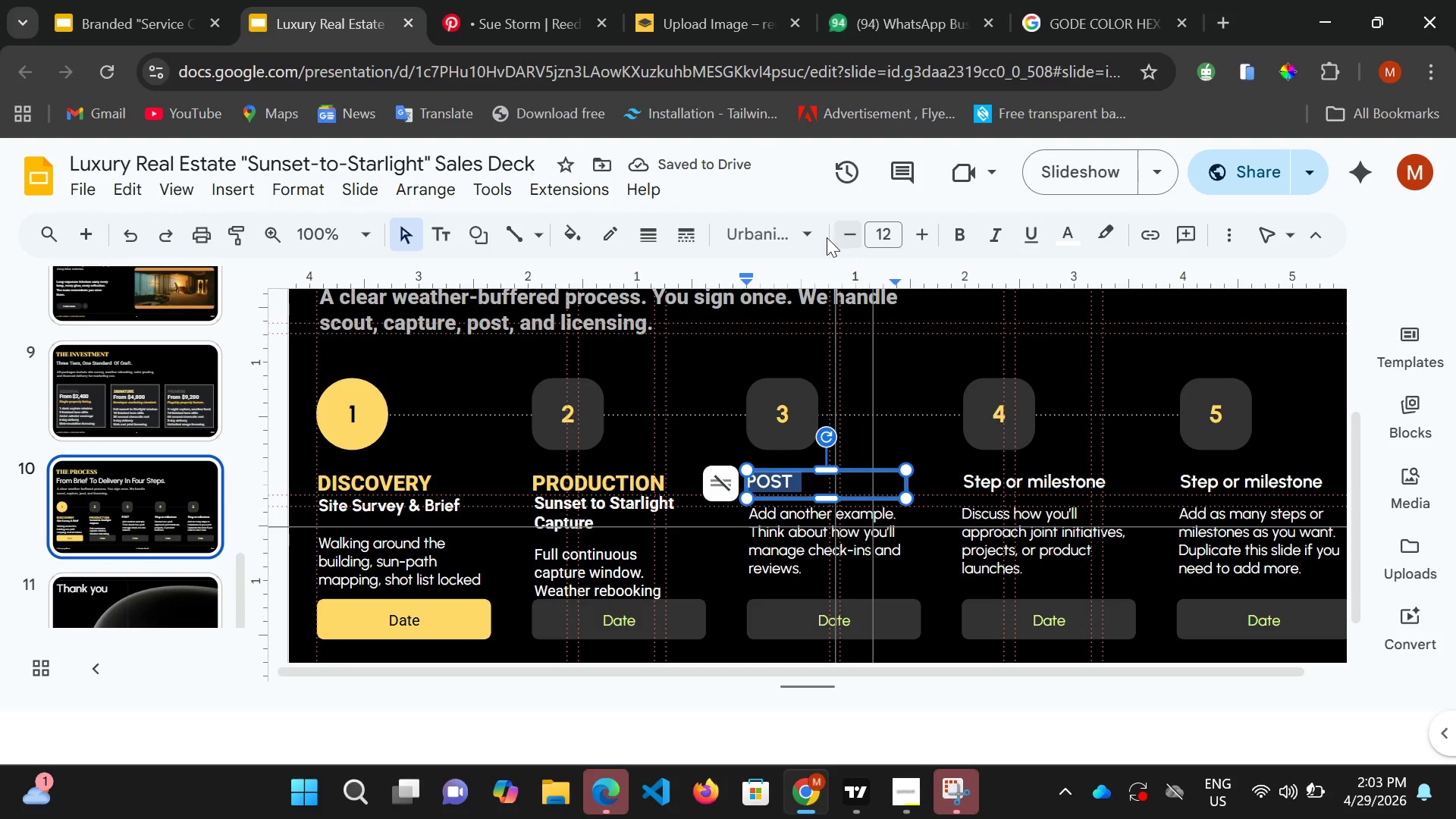 
left_click([815, 236])
 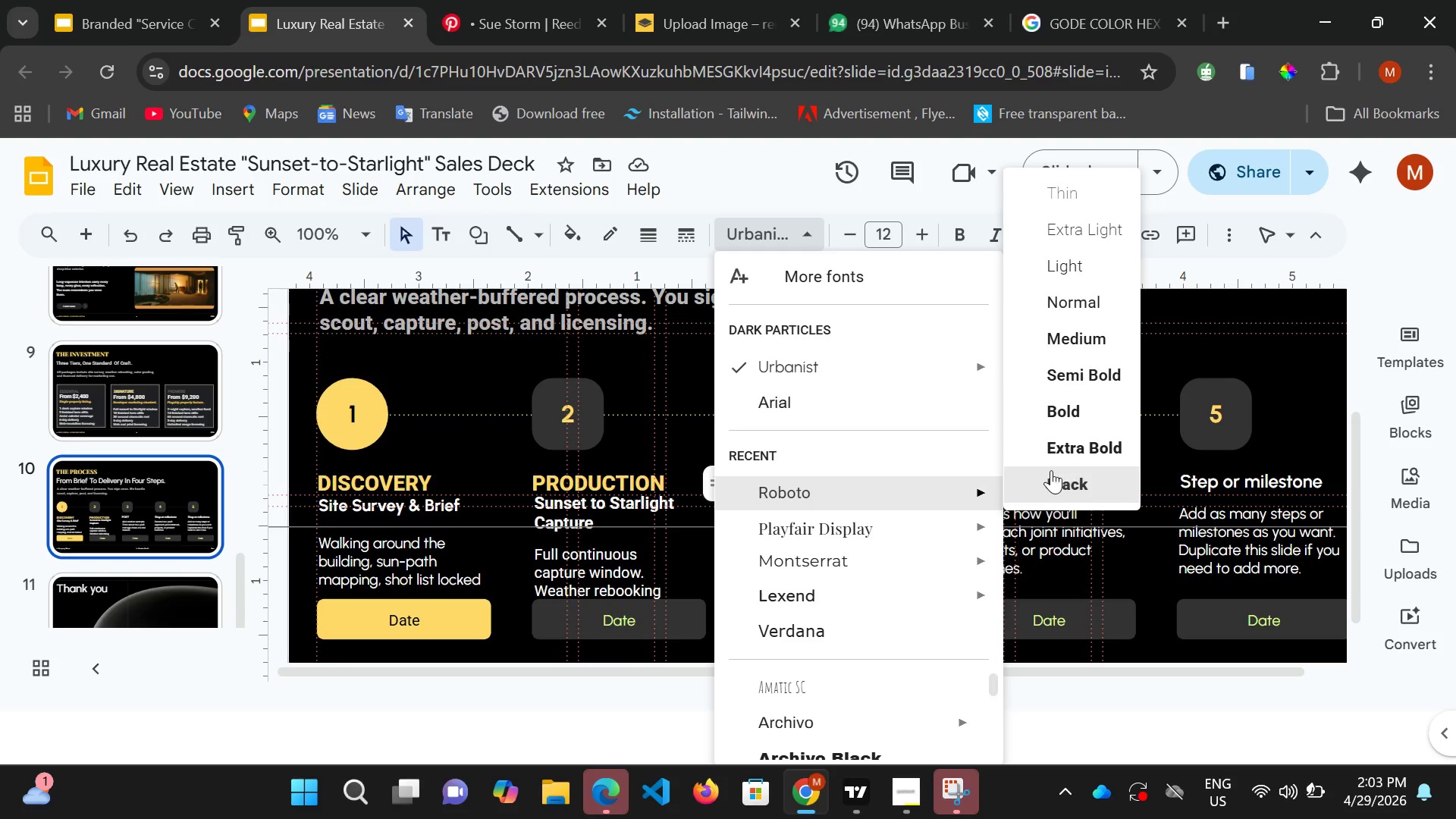 
left_click([1069, 457])
 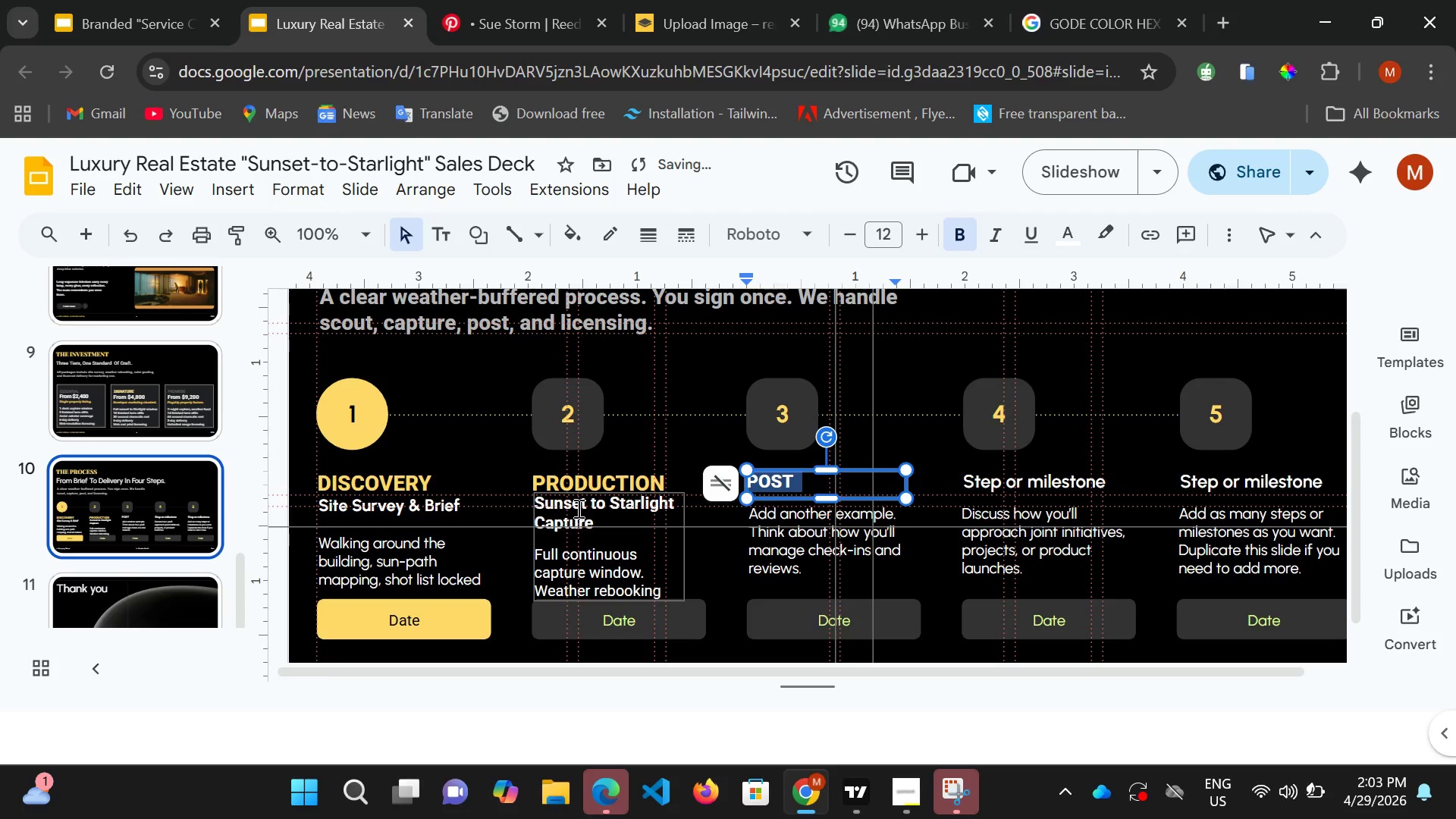 
left_click([577, 508])
 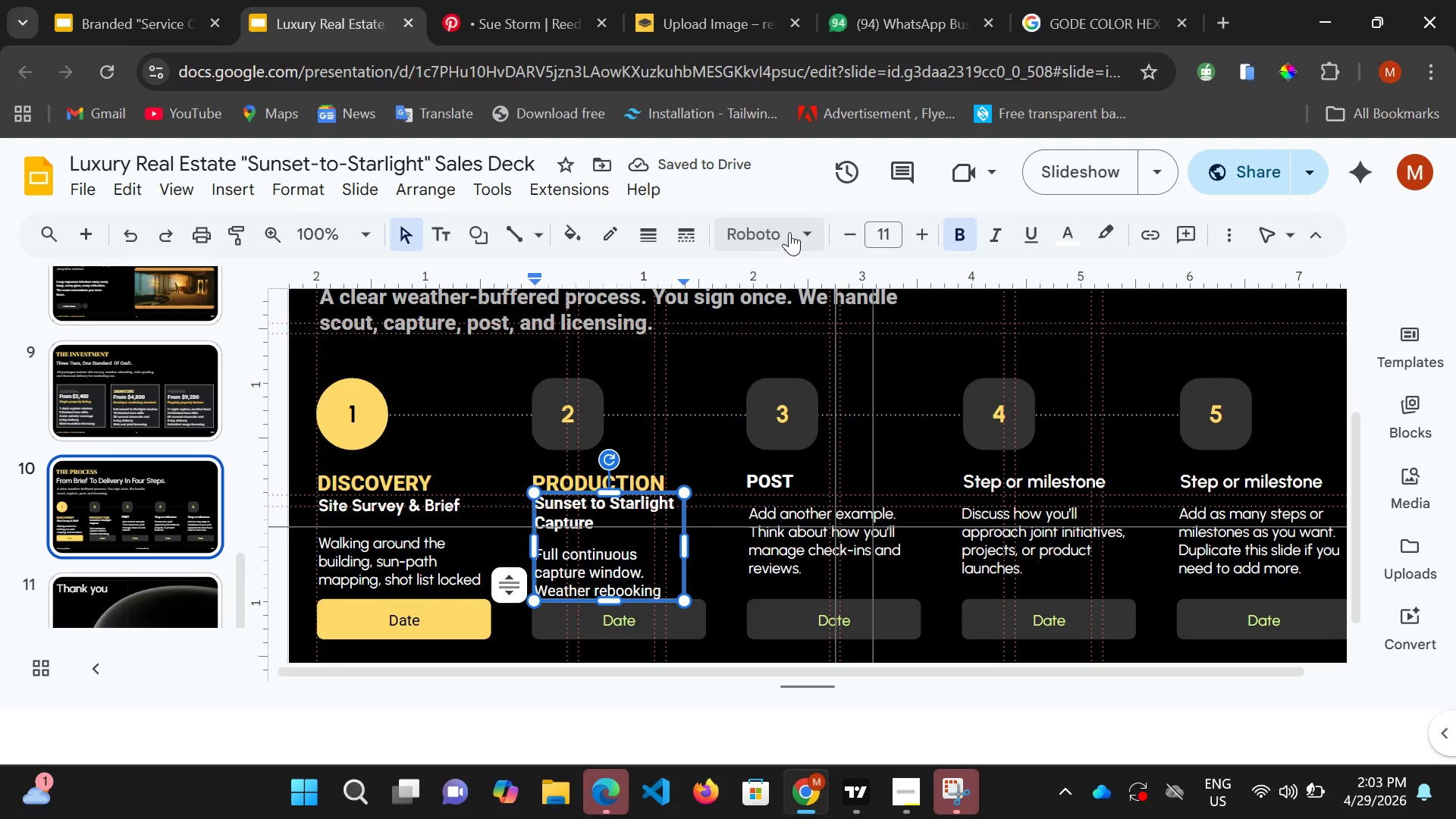 
left_click([802, 228])
 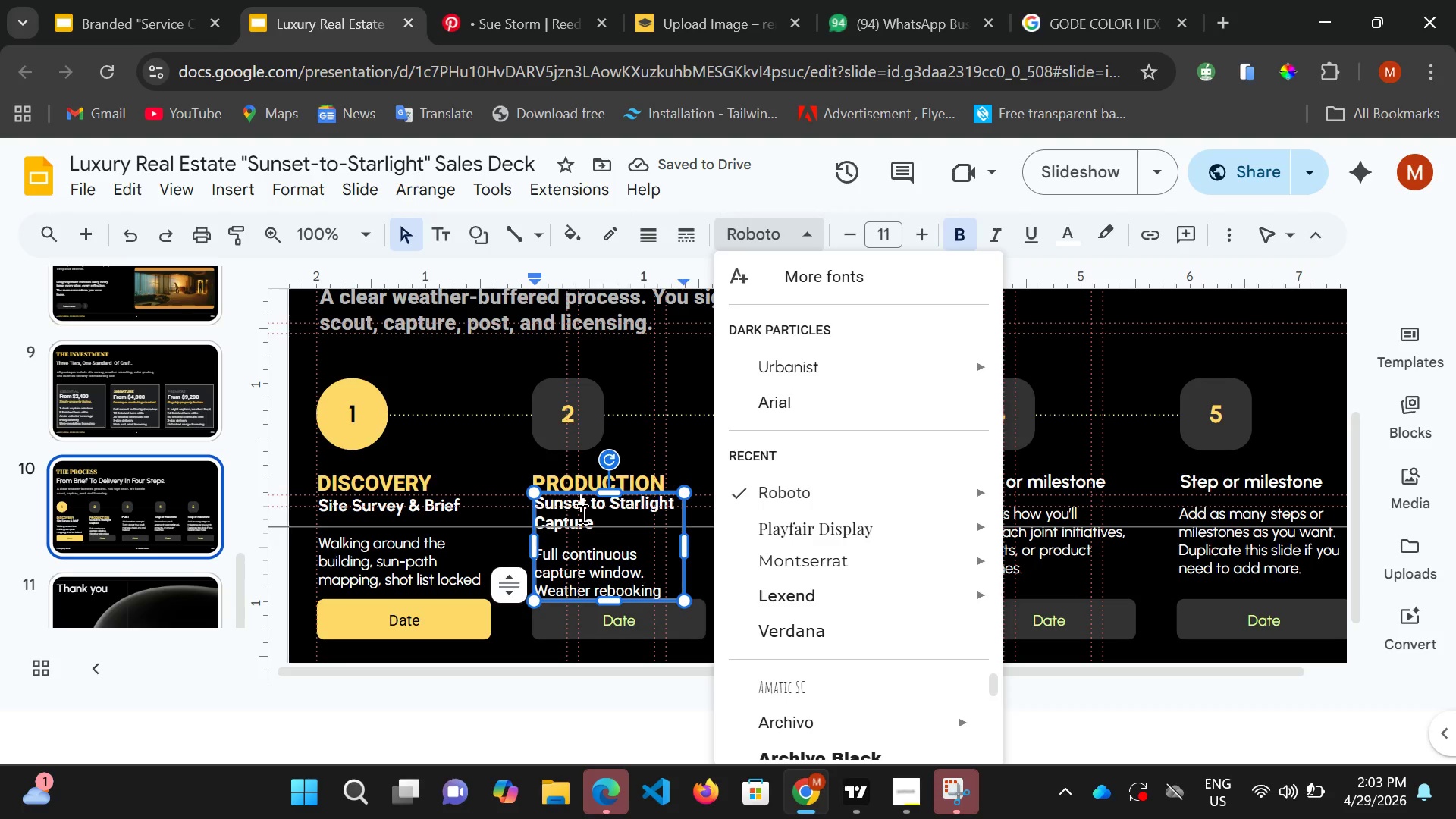 
left_click([583, 514])
 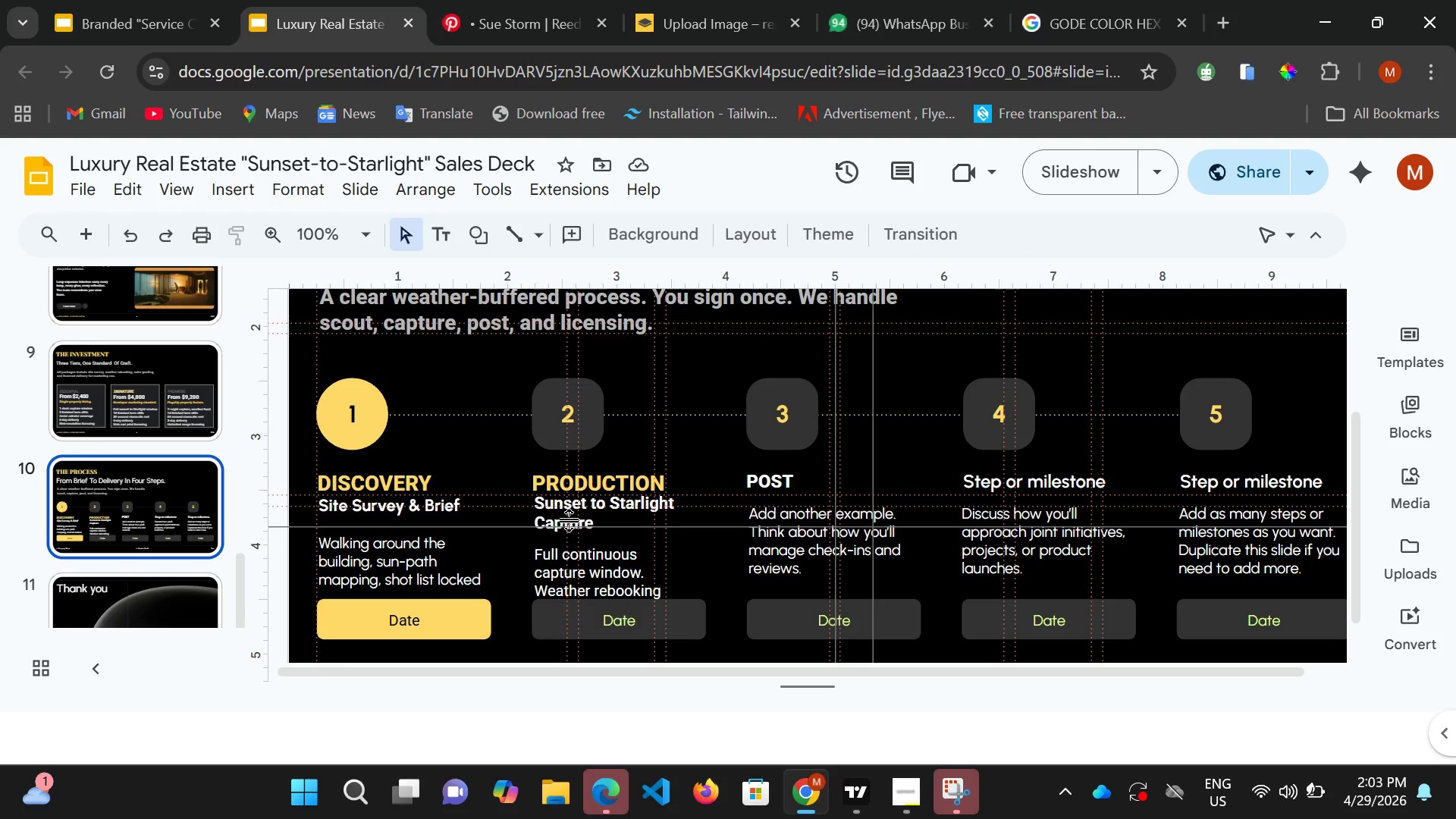 
left_click([570, 512])
 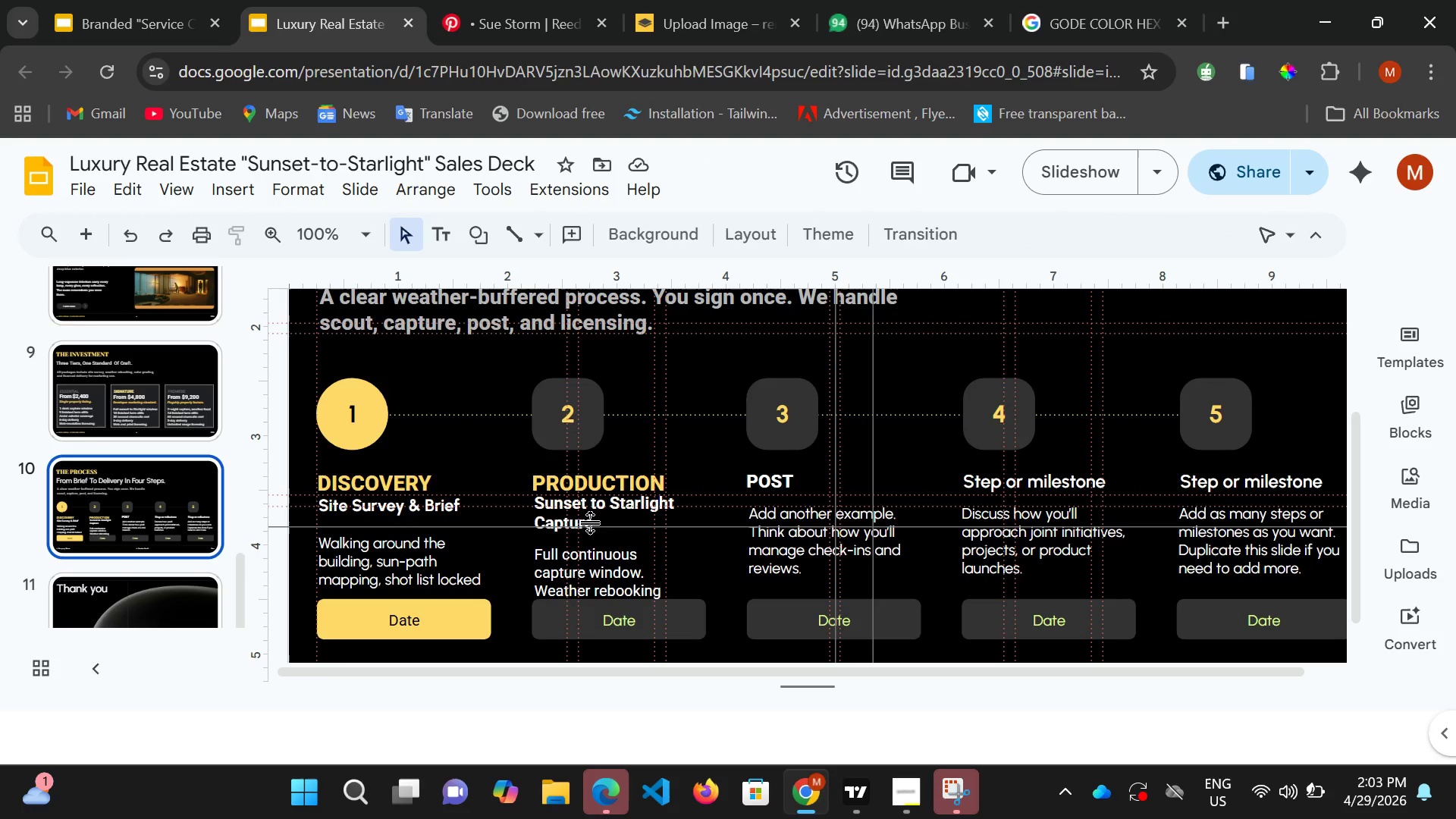 
double_click([592, 522])
 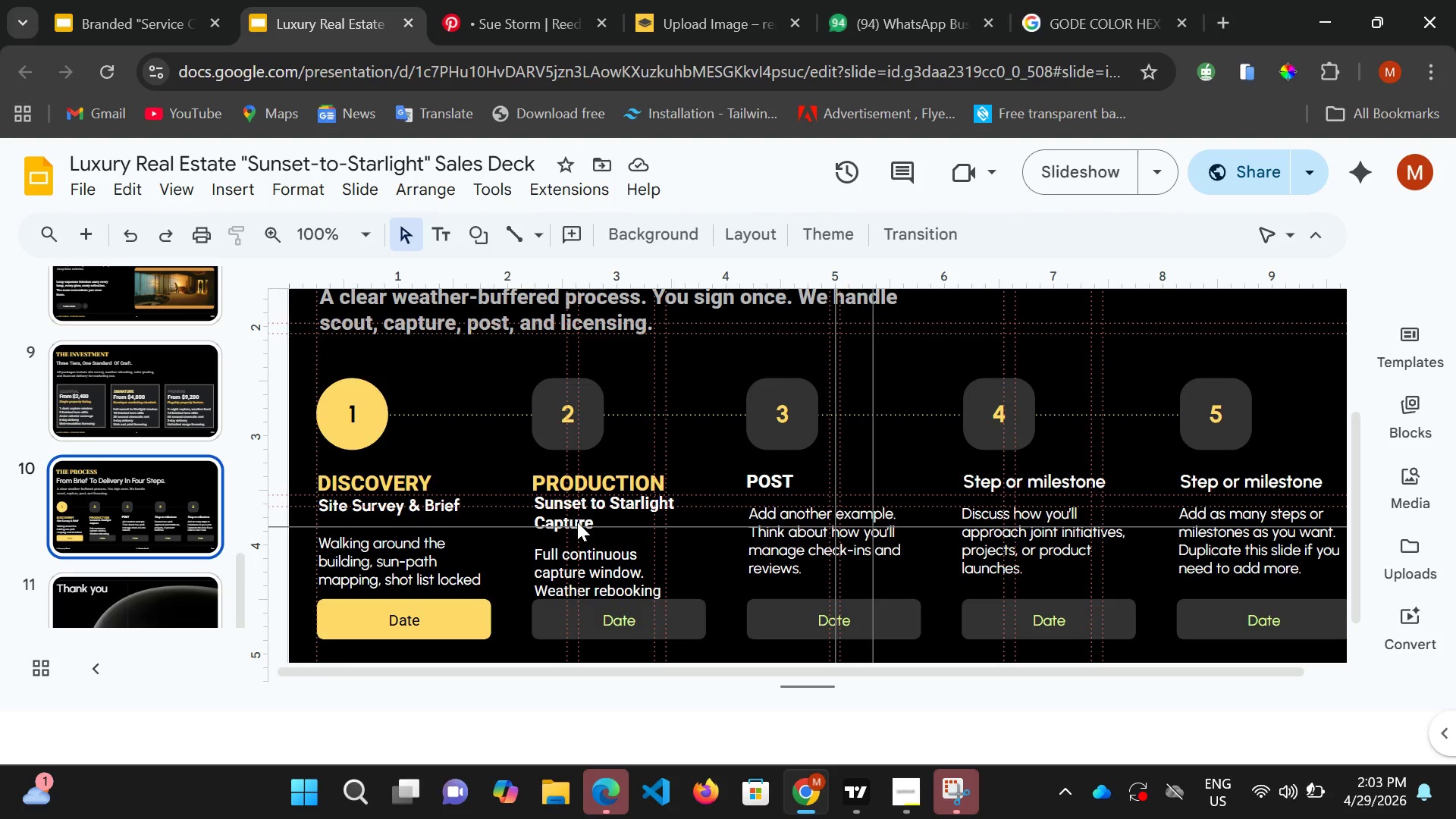 
left_click([577, 522])
 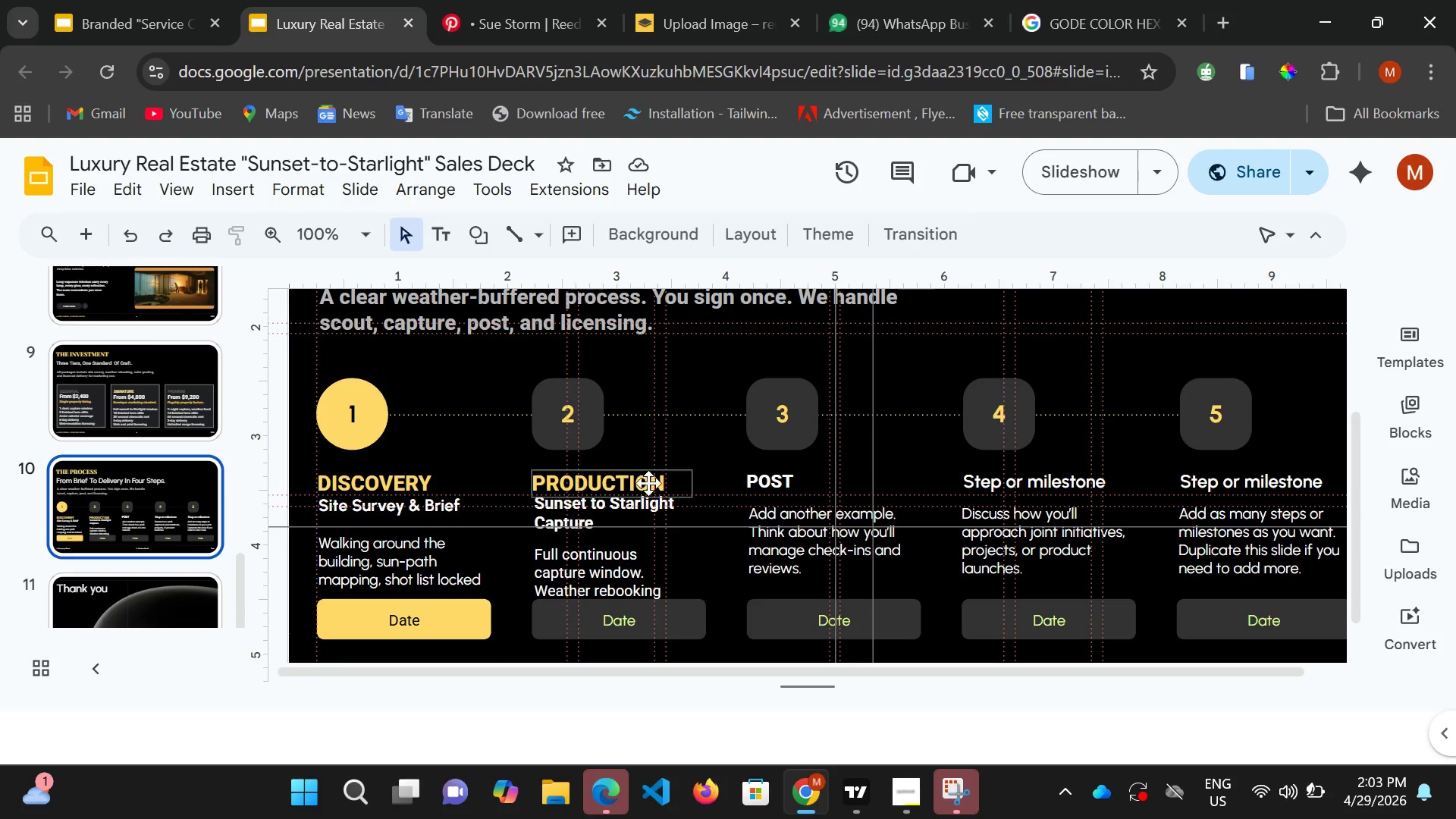 
left_click([624, 477])
 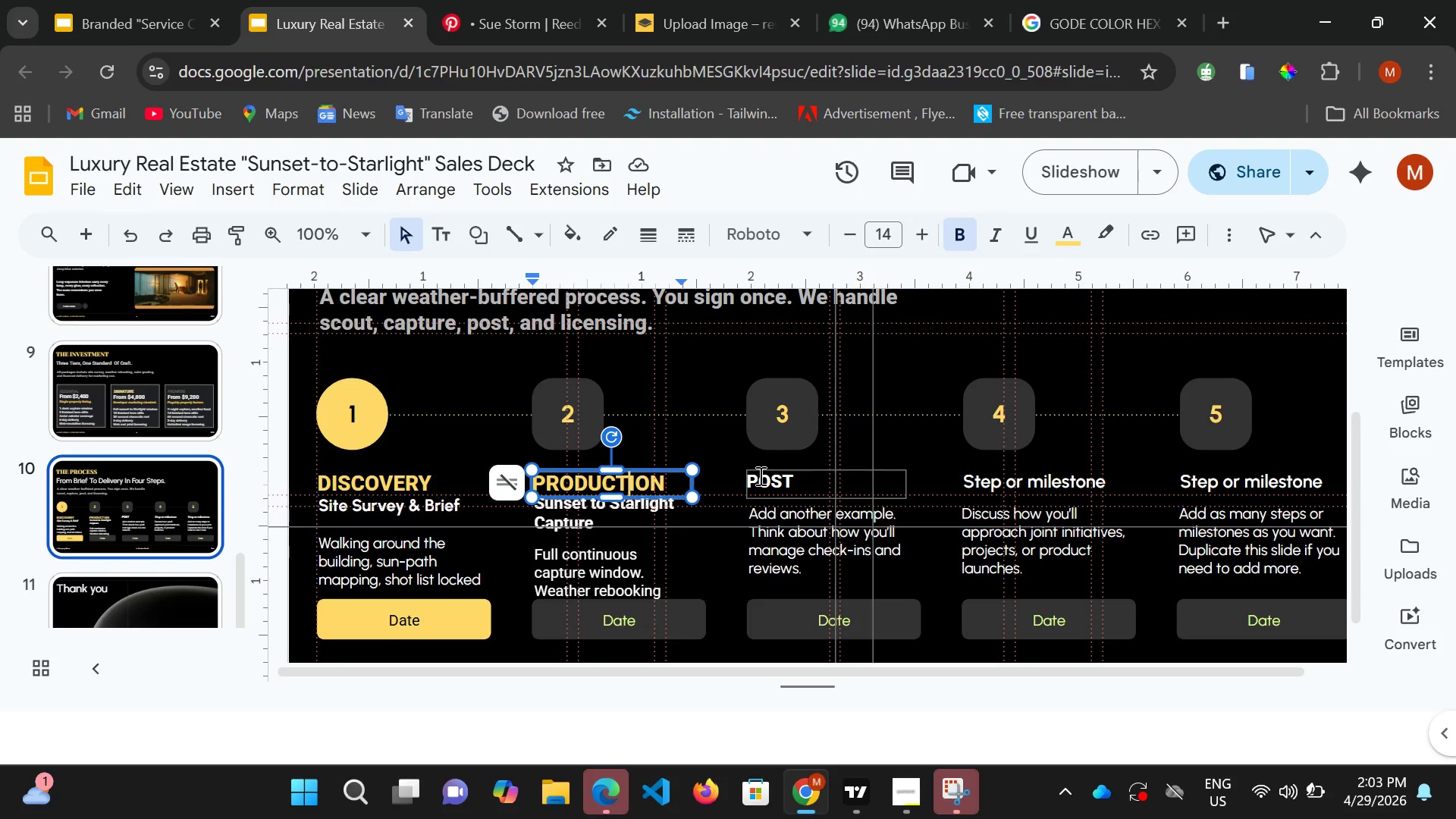 
left_click([759, 475])
 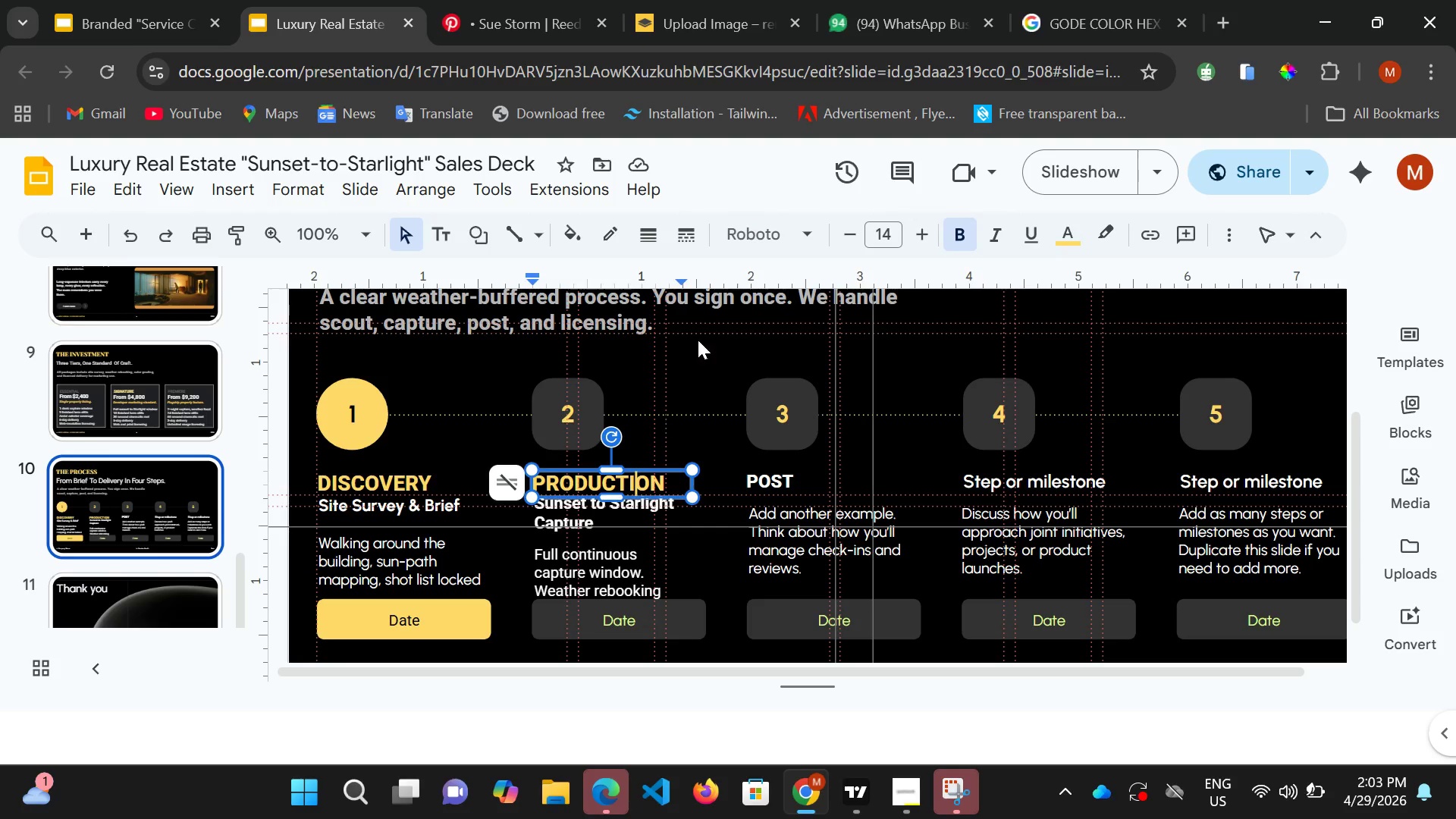 
left_click([799, 228])
 